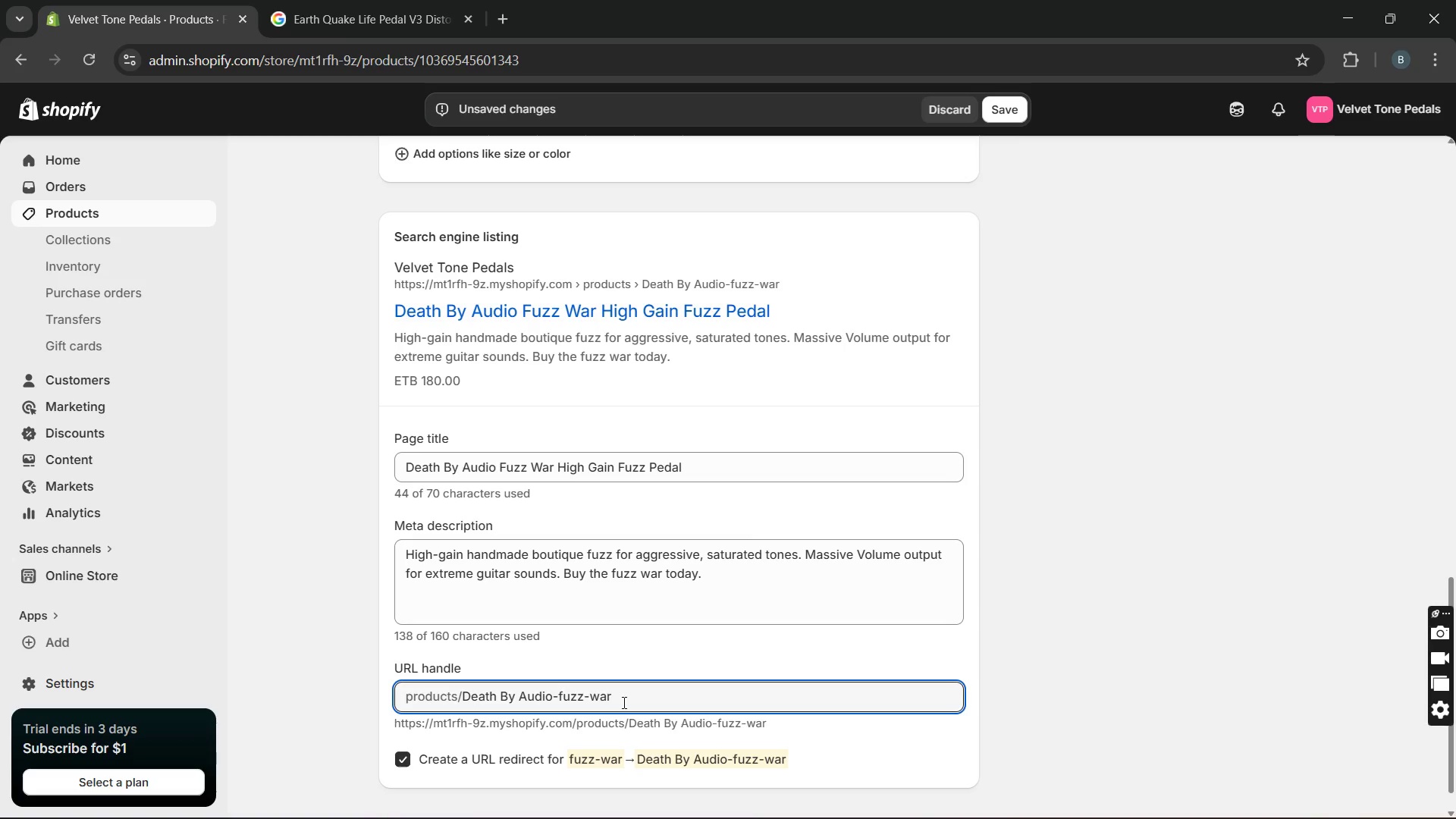 
key(Control+V)
 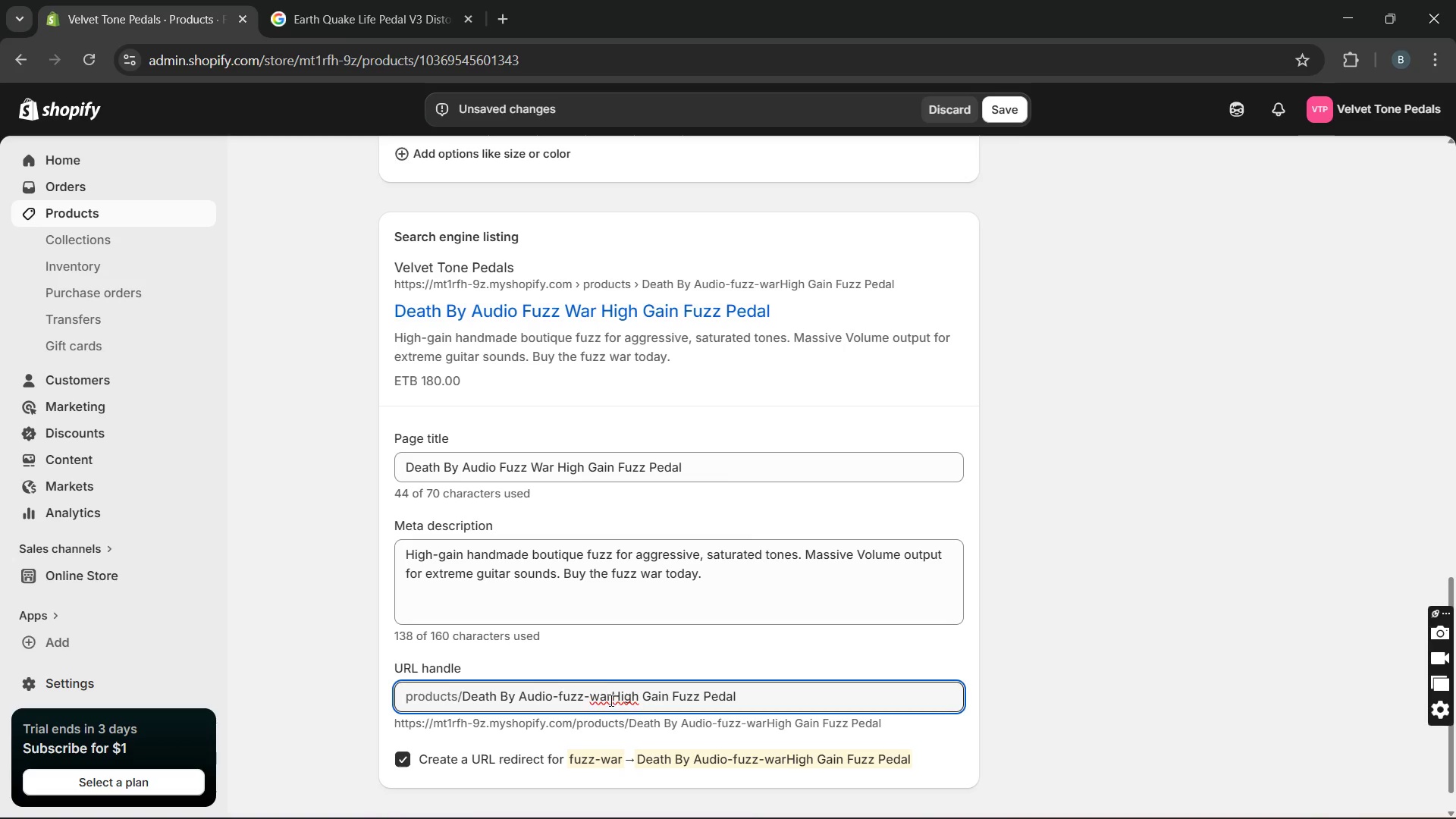 
left_click([608, 698])
 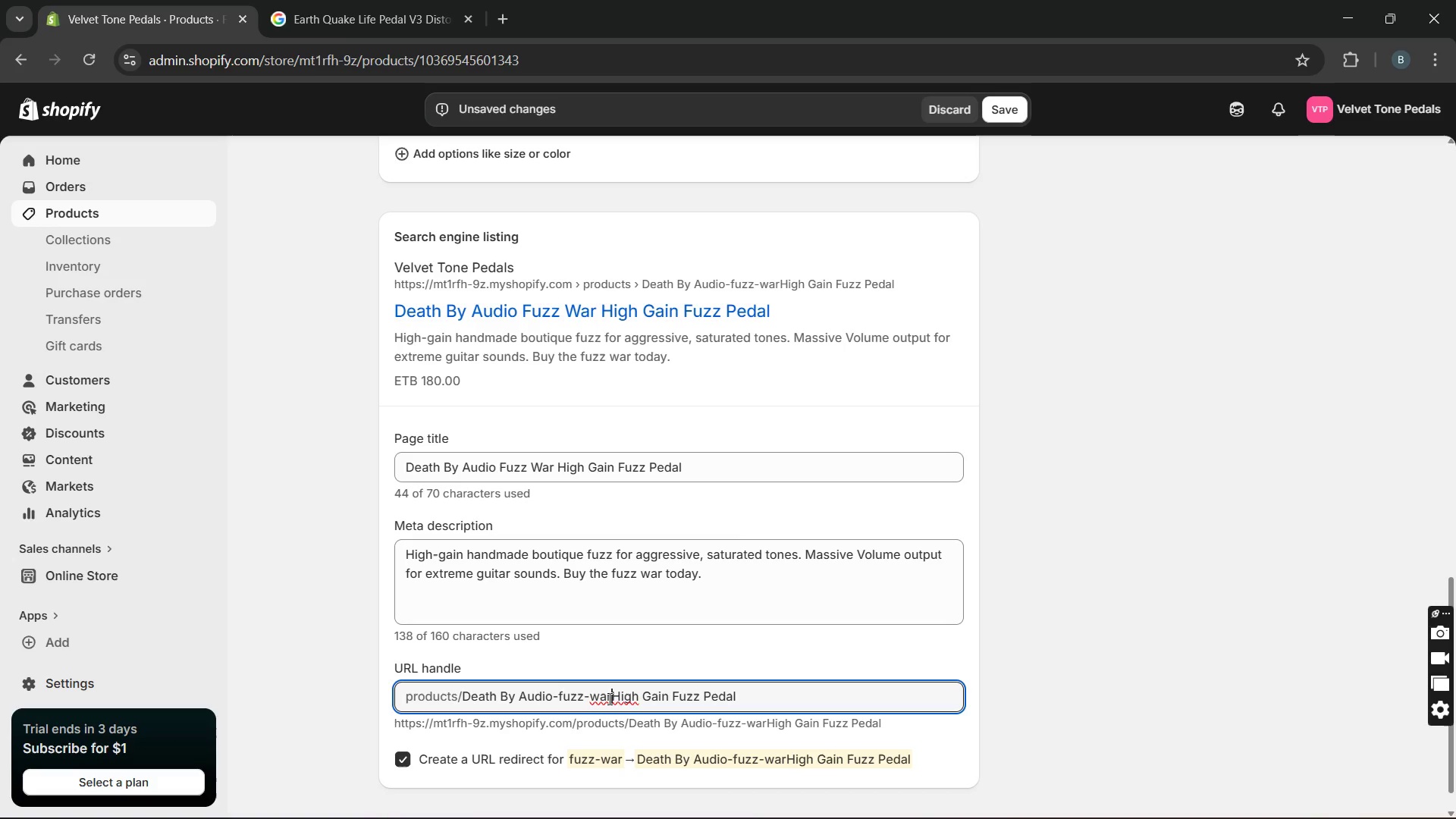 
key(ArrowRight)
 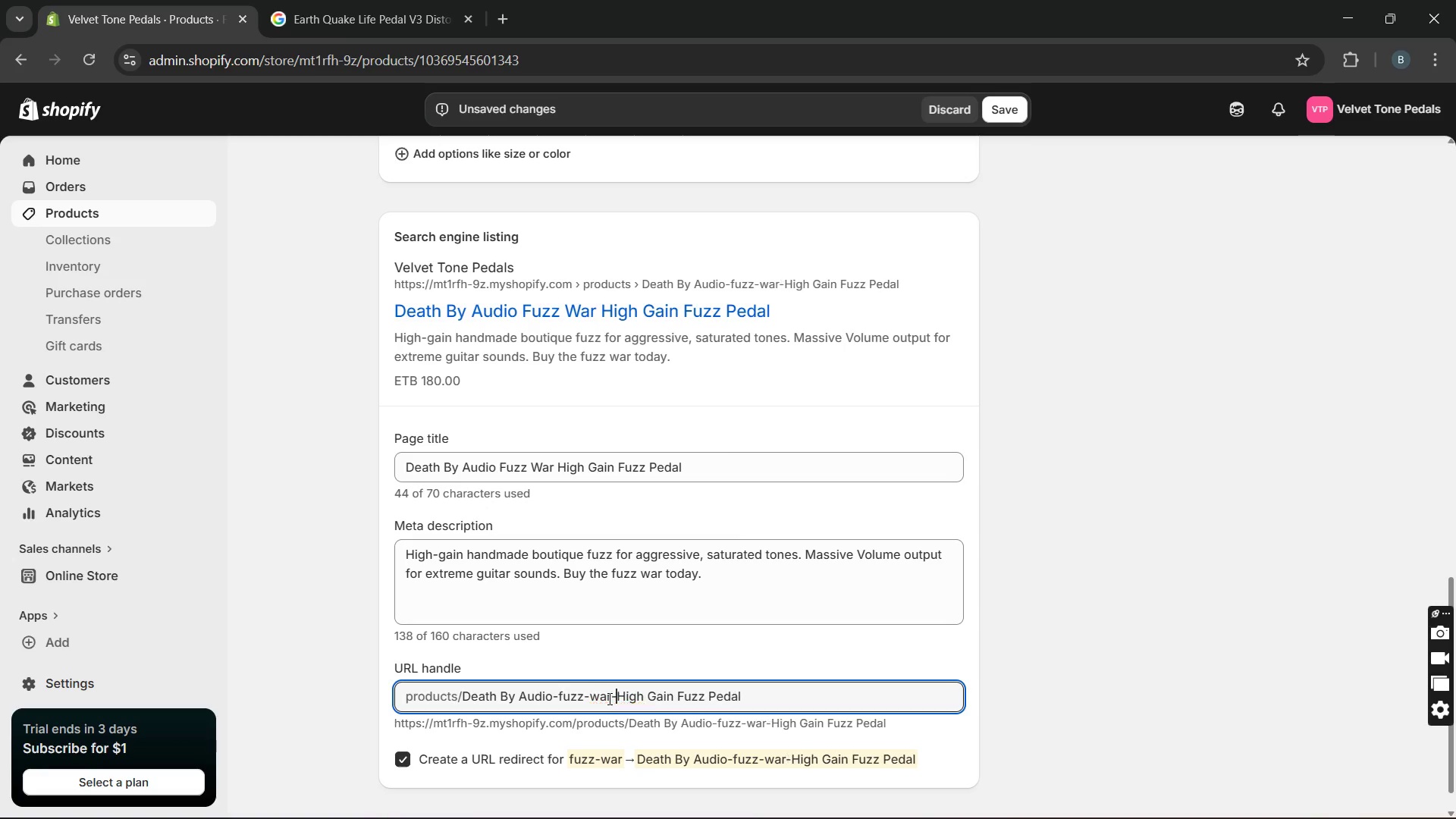 
key(Minus)
 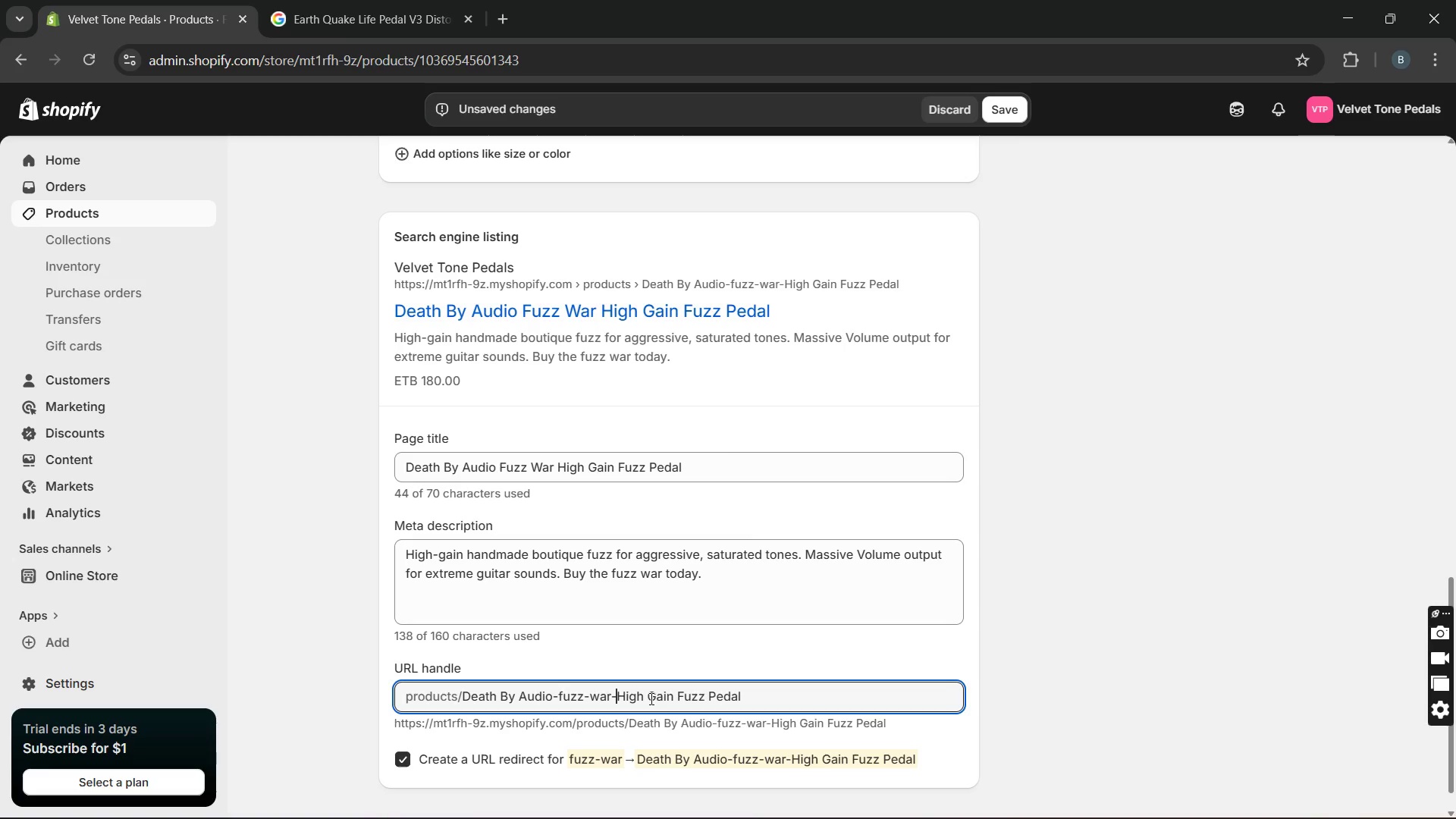 
left_click([650, 698])
 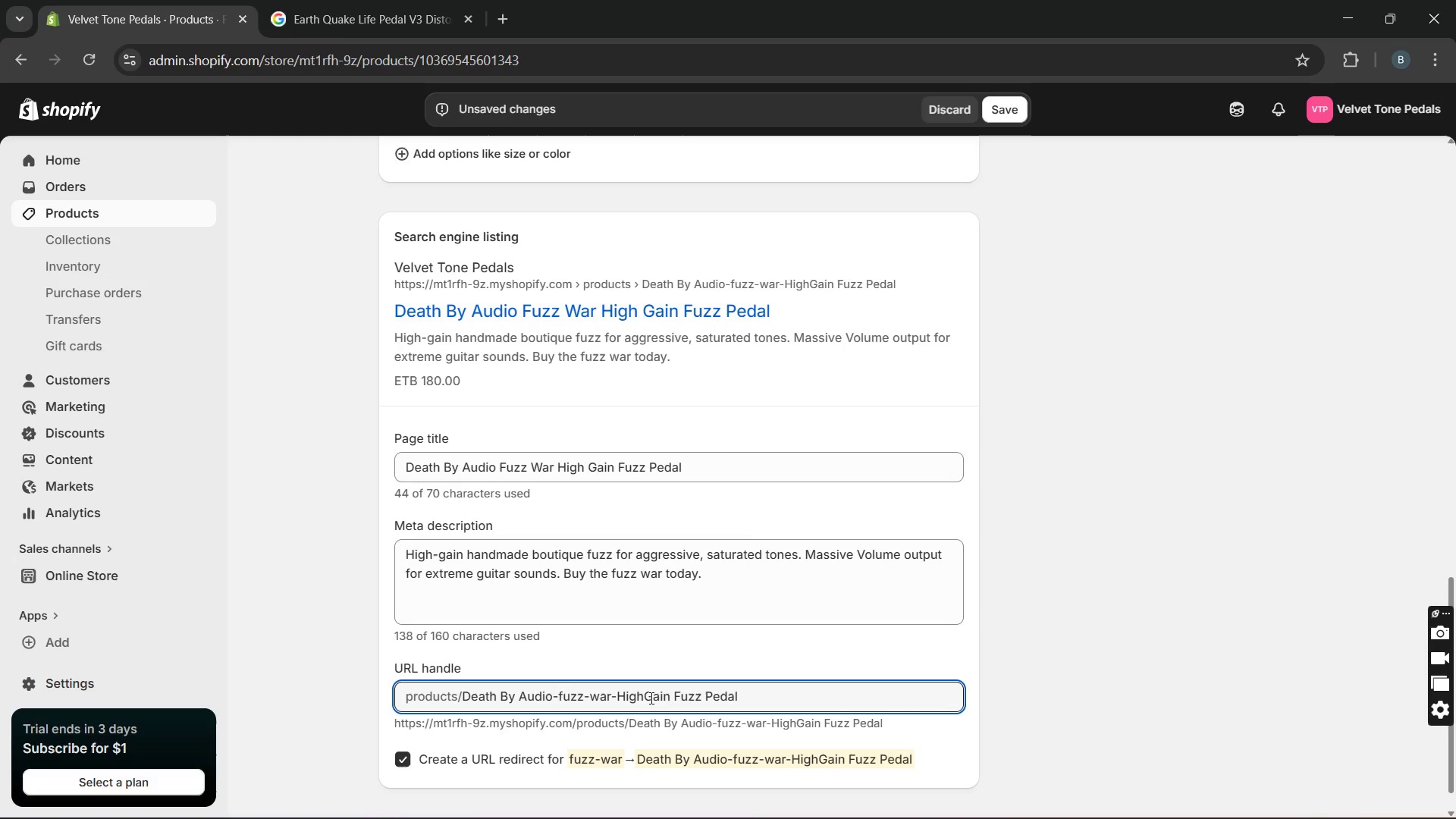 
key(Backspace)
 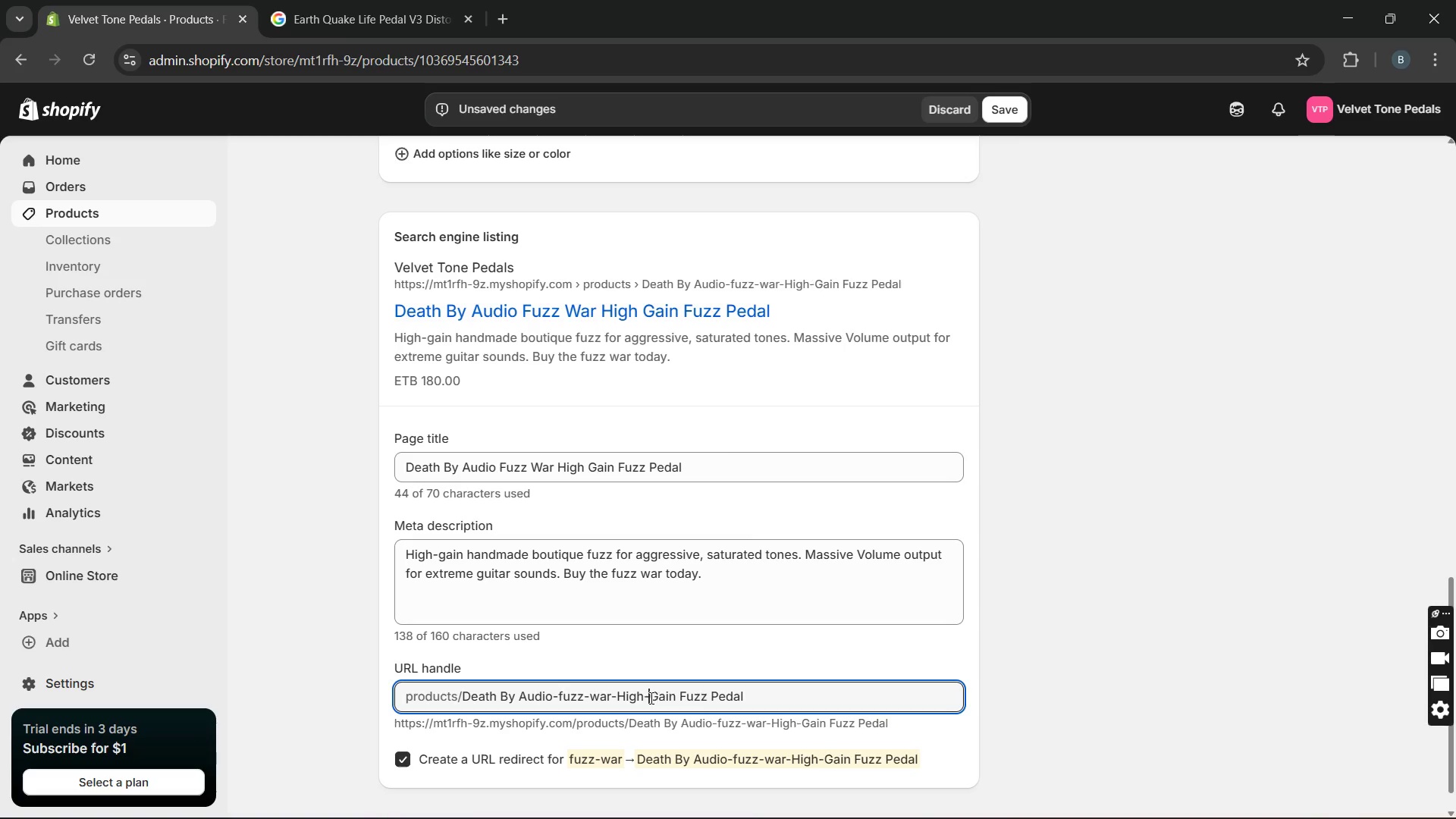 
key(Minus)
 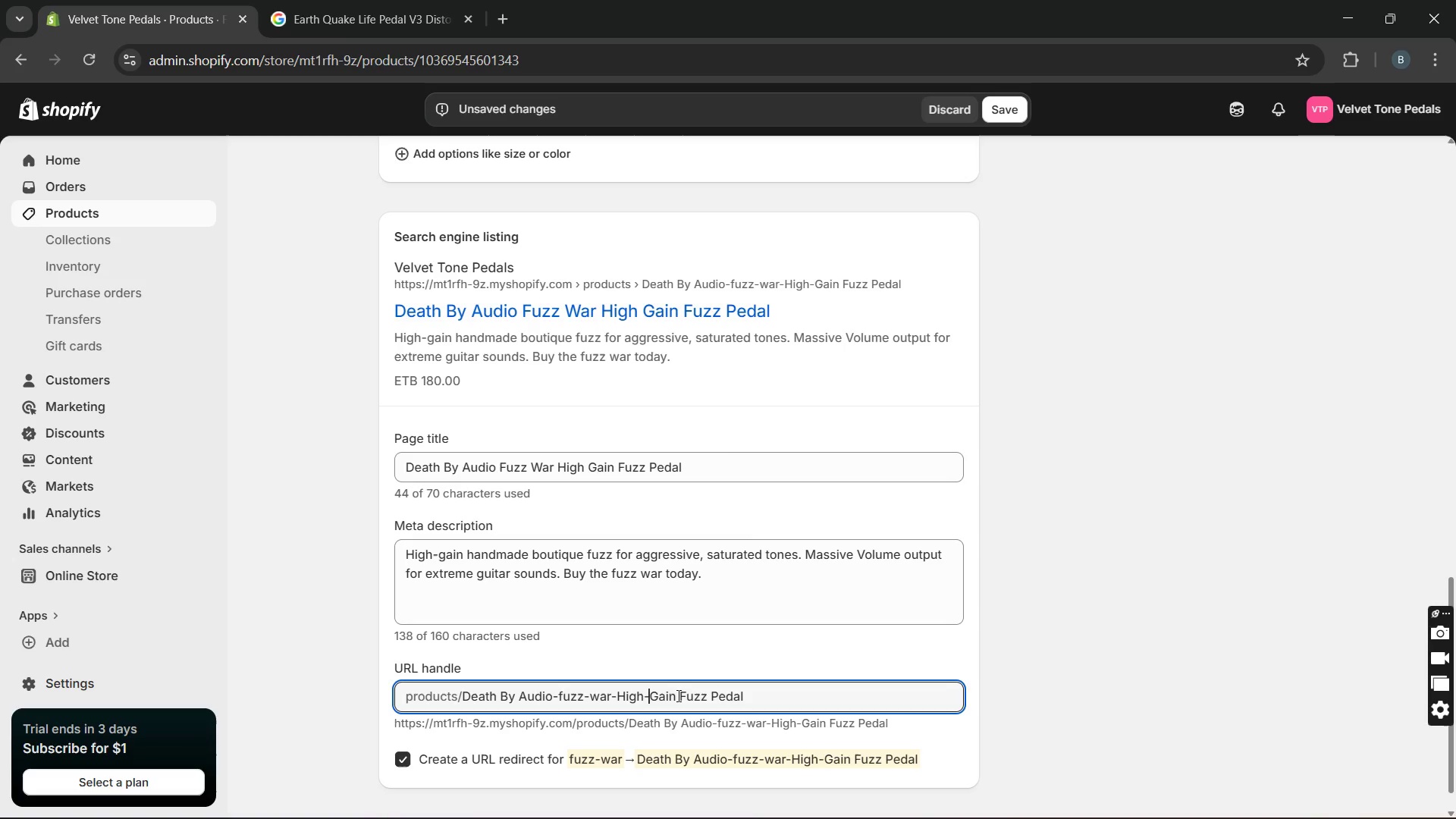 
left_click([677, 695])
 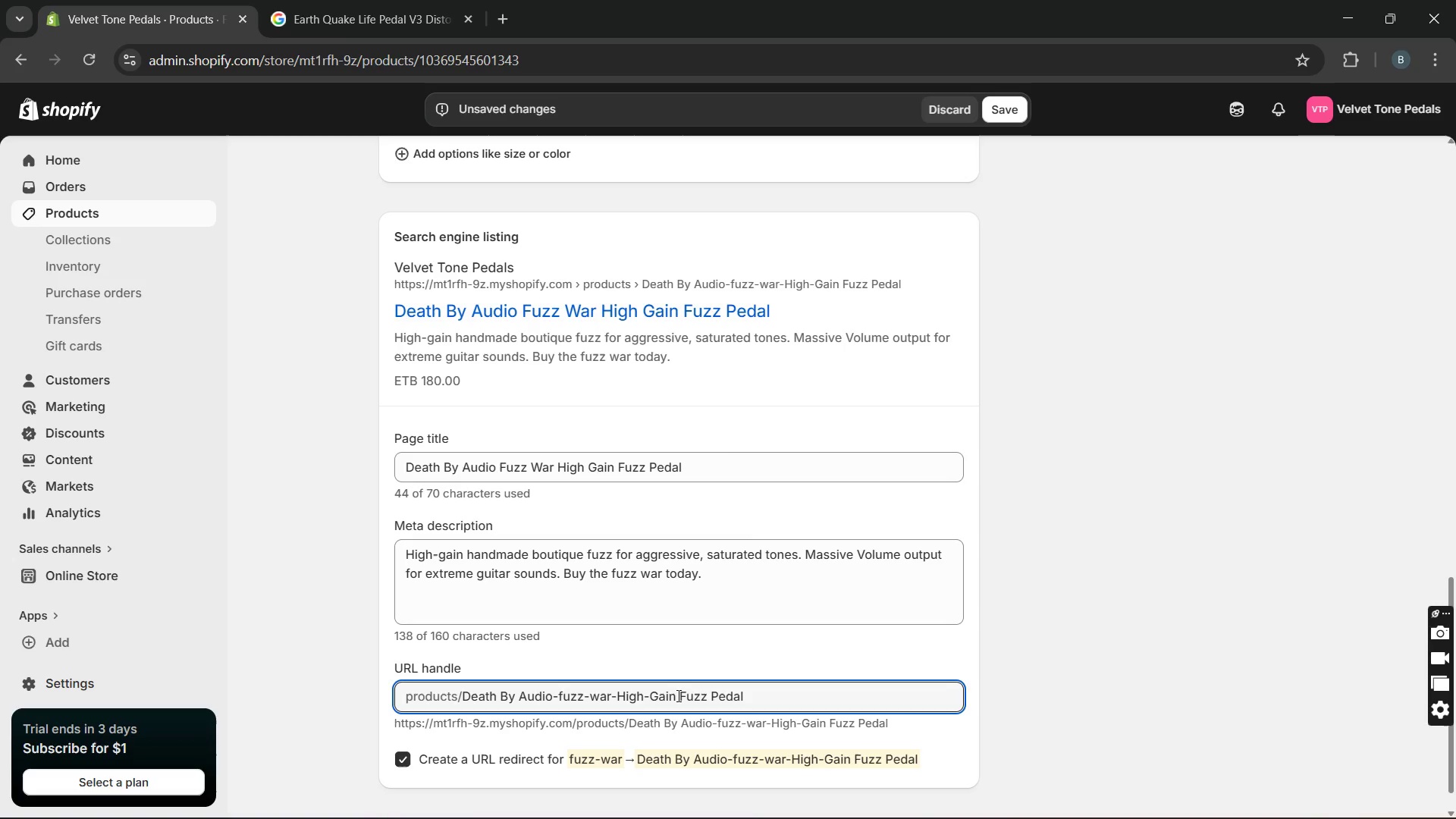 
key(ArrowRight)
 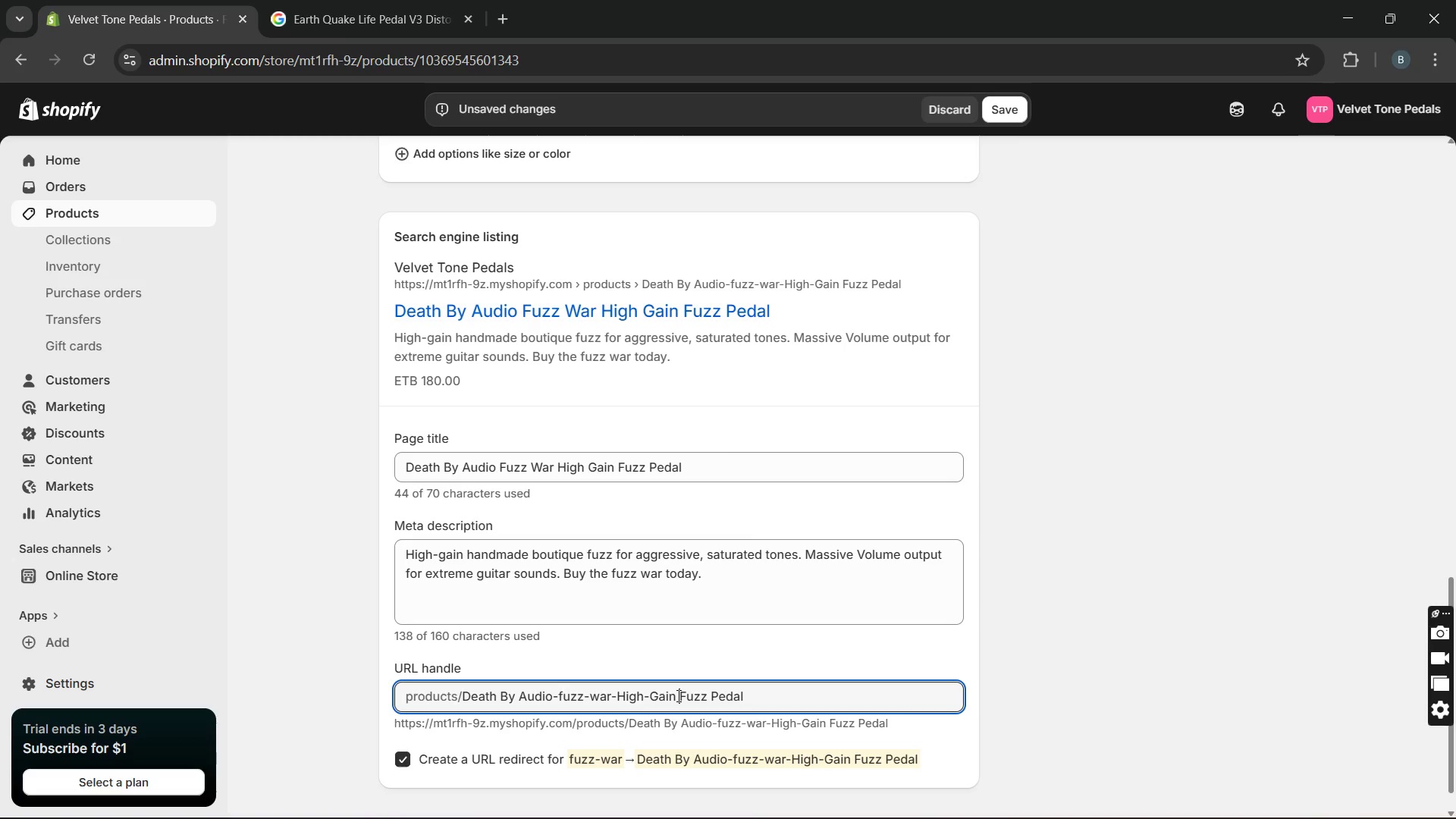 
key(Backspace)
 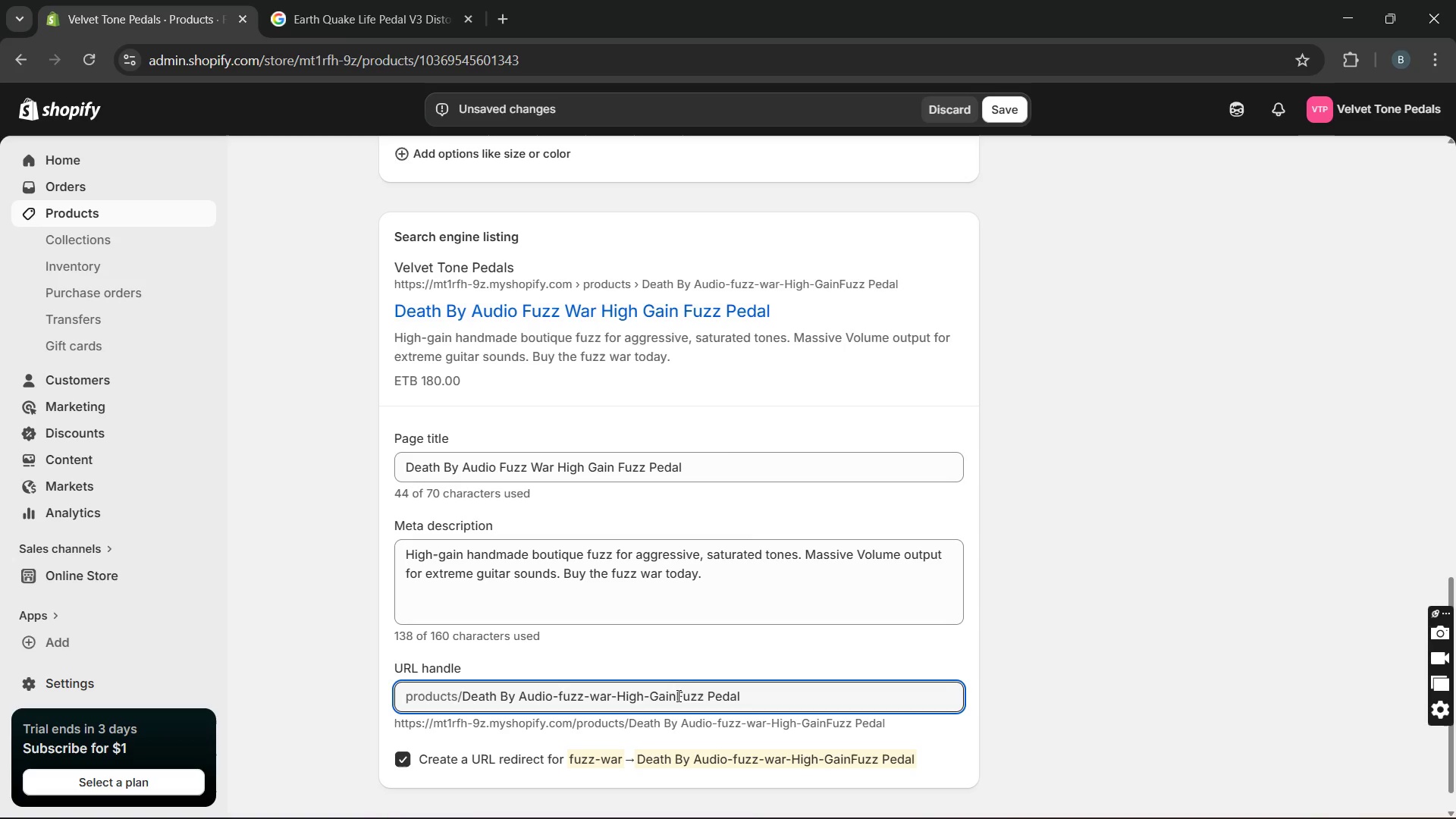 
hold_key(key=Minus, duration=0.31)
 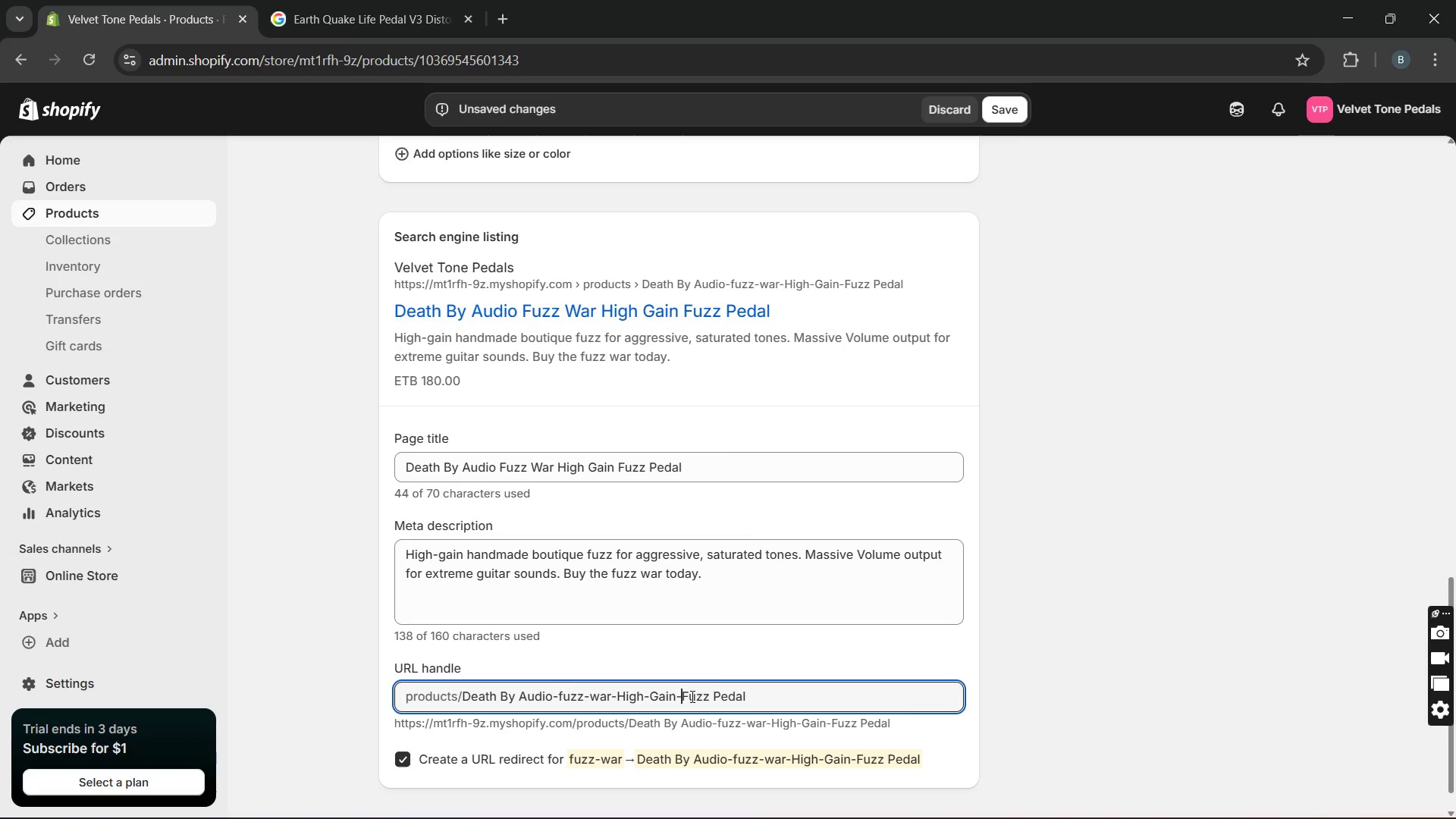 
left_click([714, 695])
 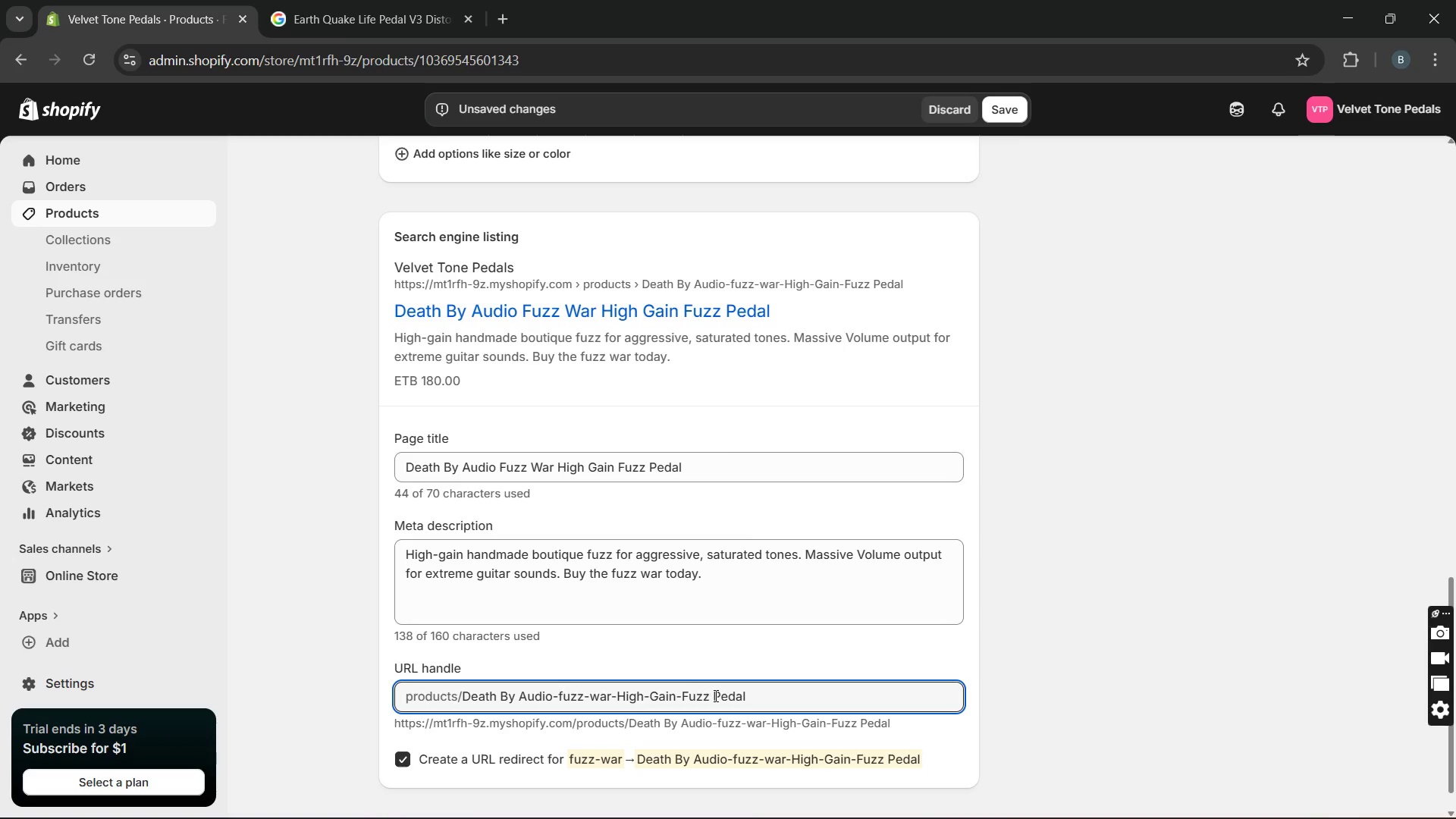 
key(Backspace)
 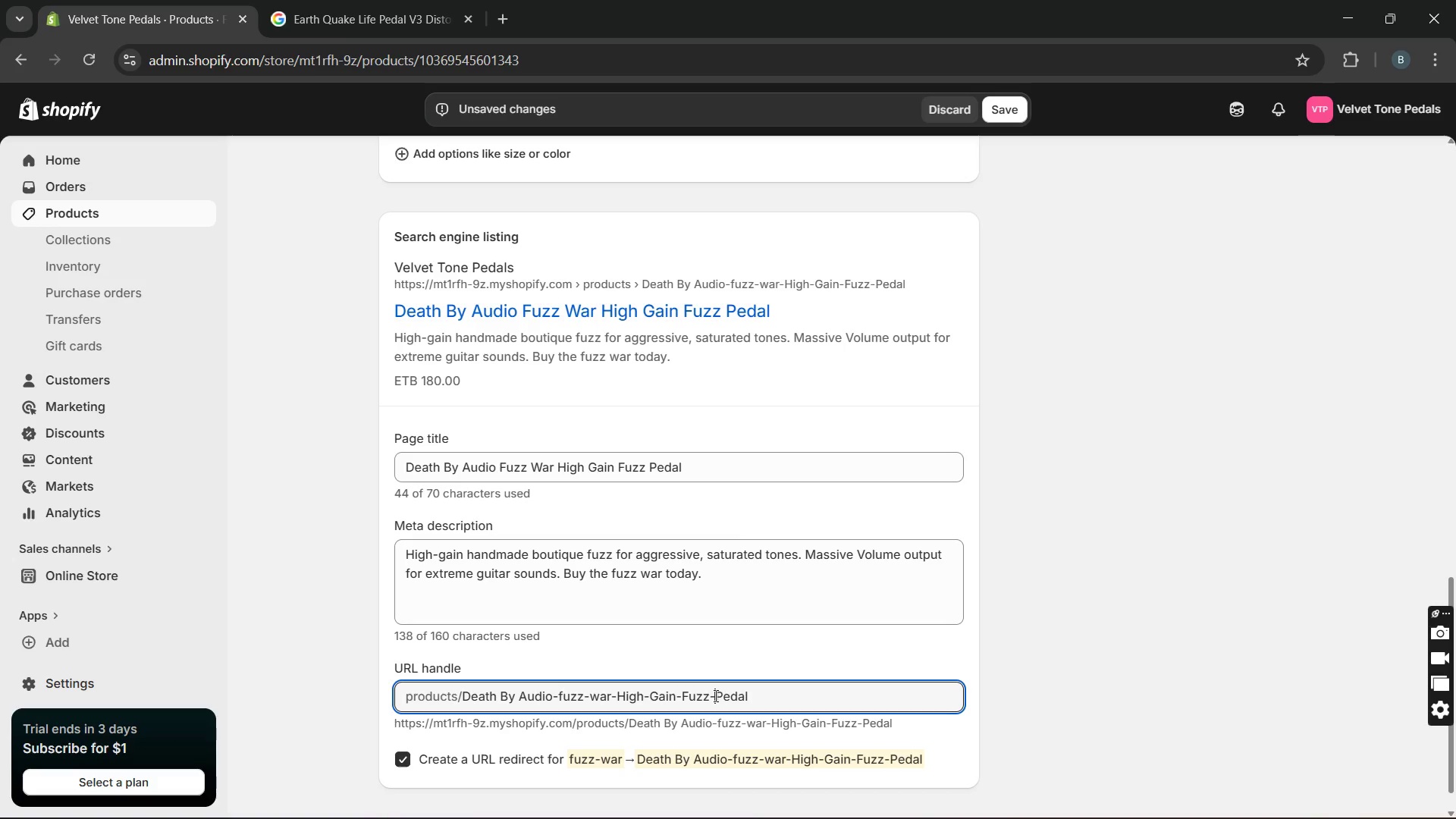 
key(Minus)
 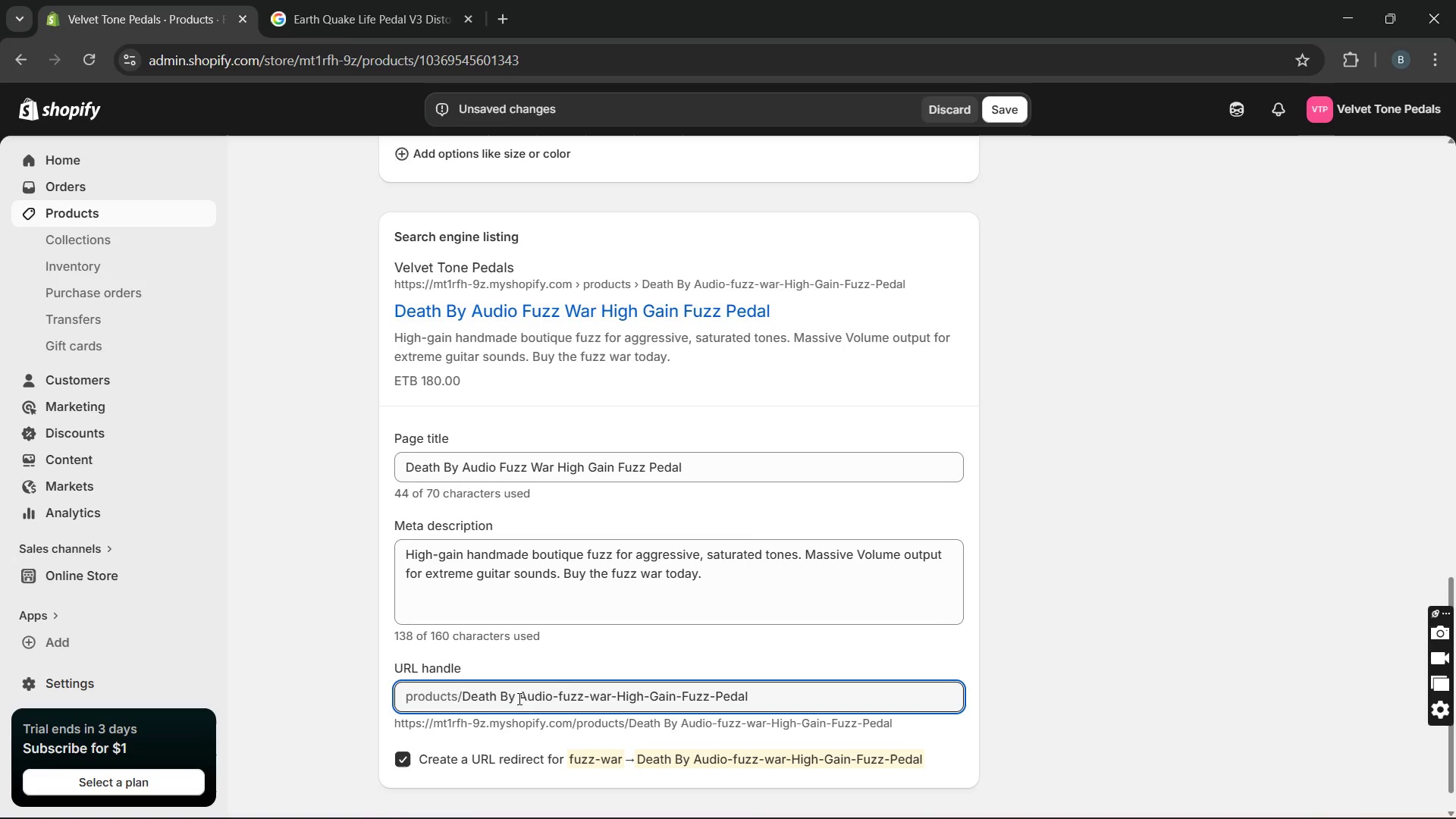 
left_click([518, 698])
 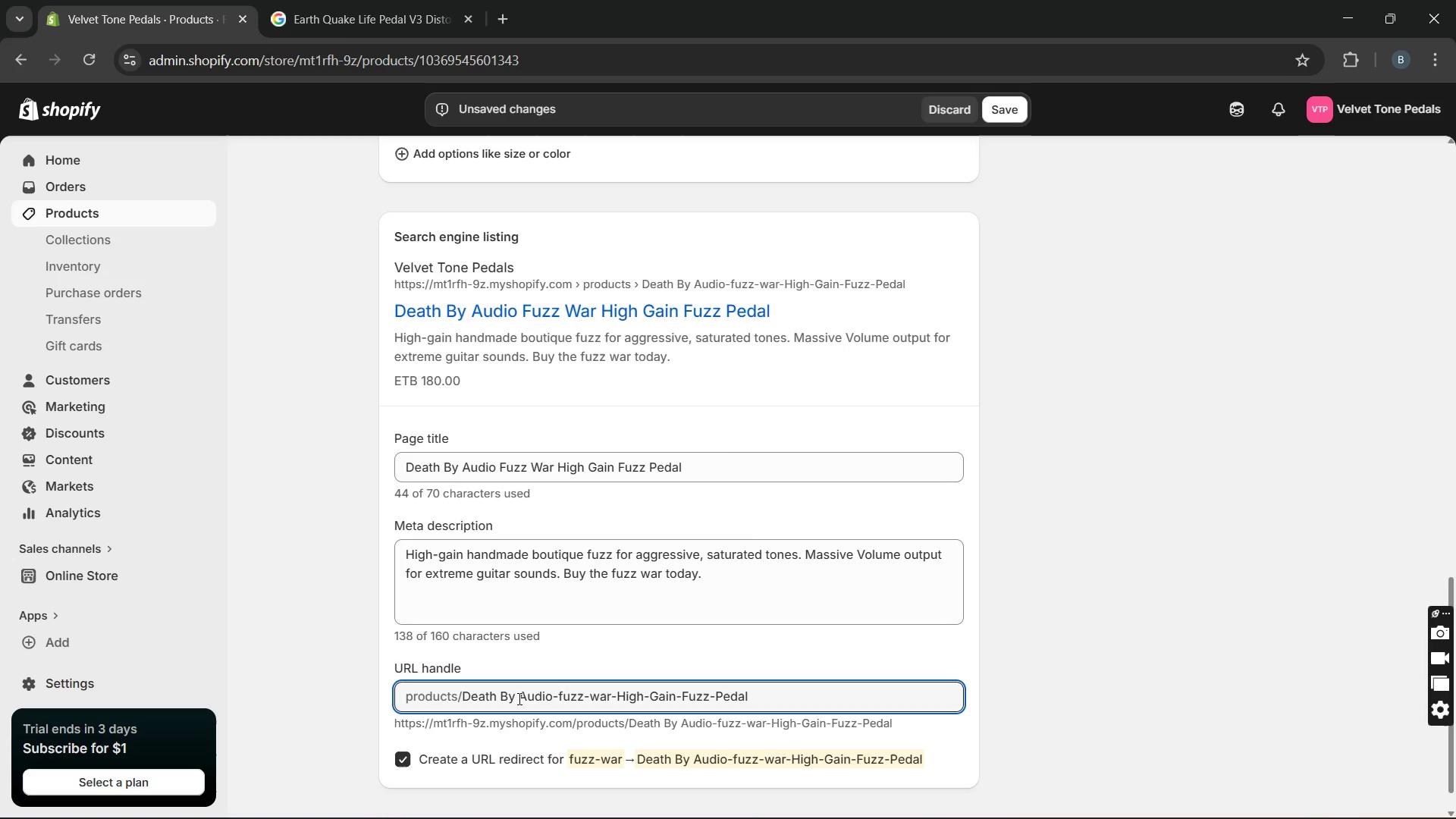 
hold_key(key=Backspace, duration=0.31)
 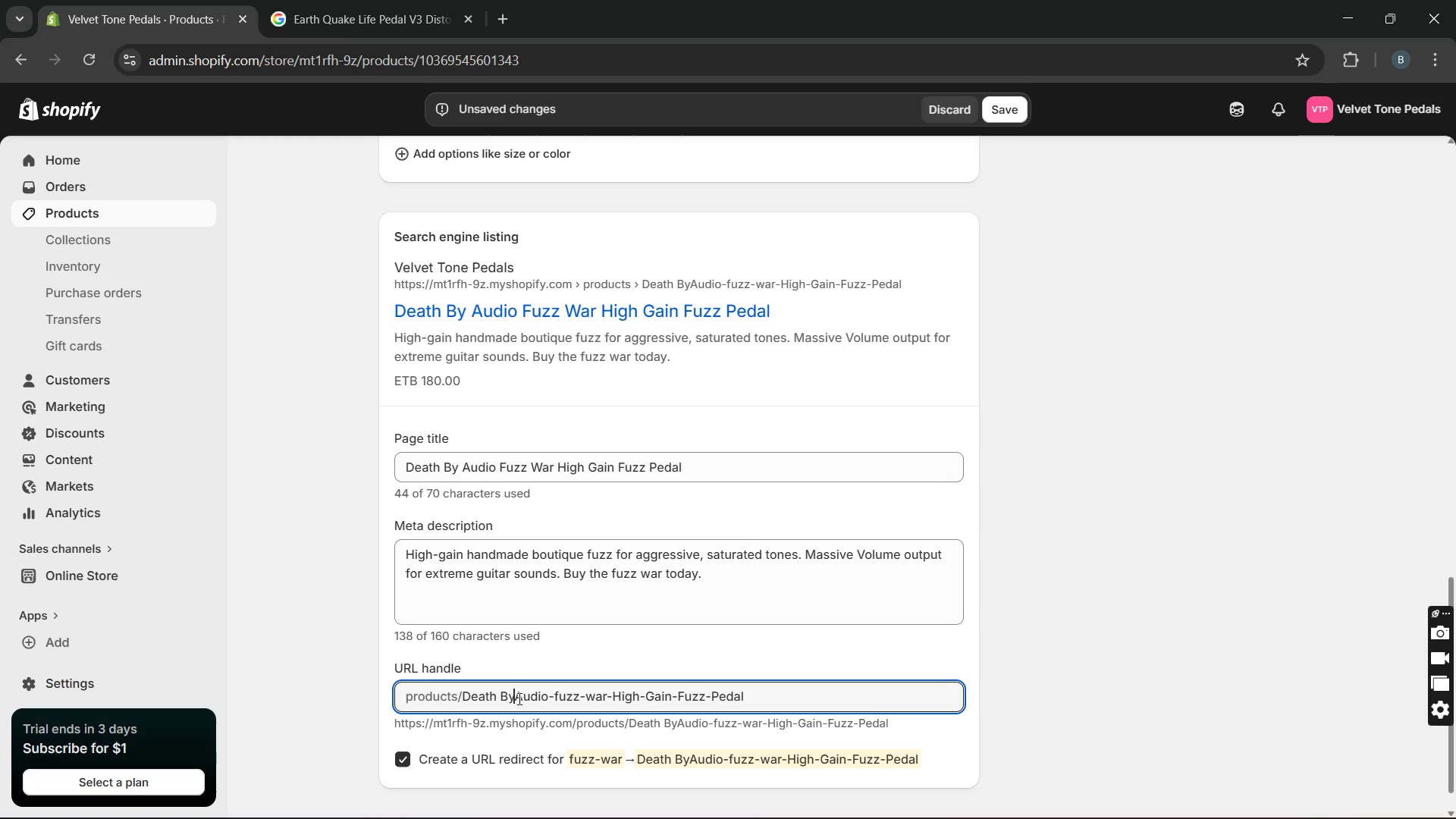 
hold_key(key=Minus, duration=4.08)
 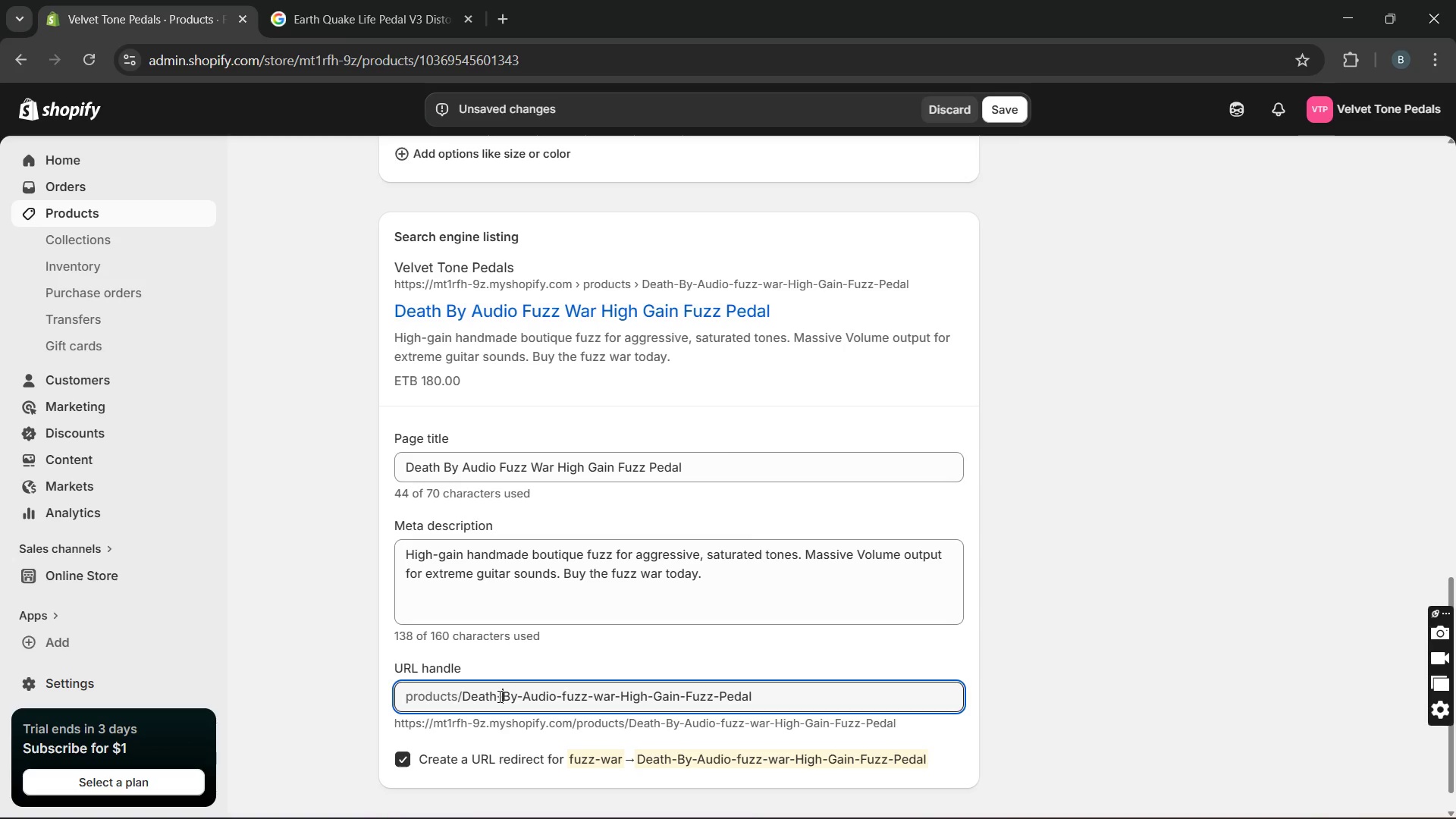 
left_click([498, 696])
 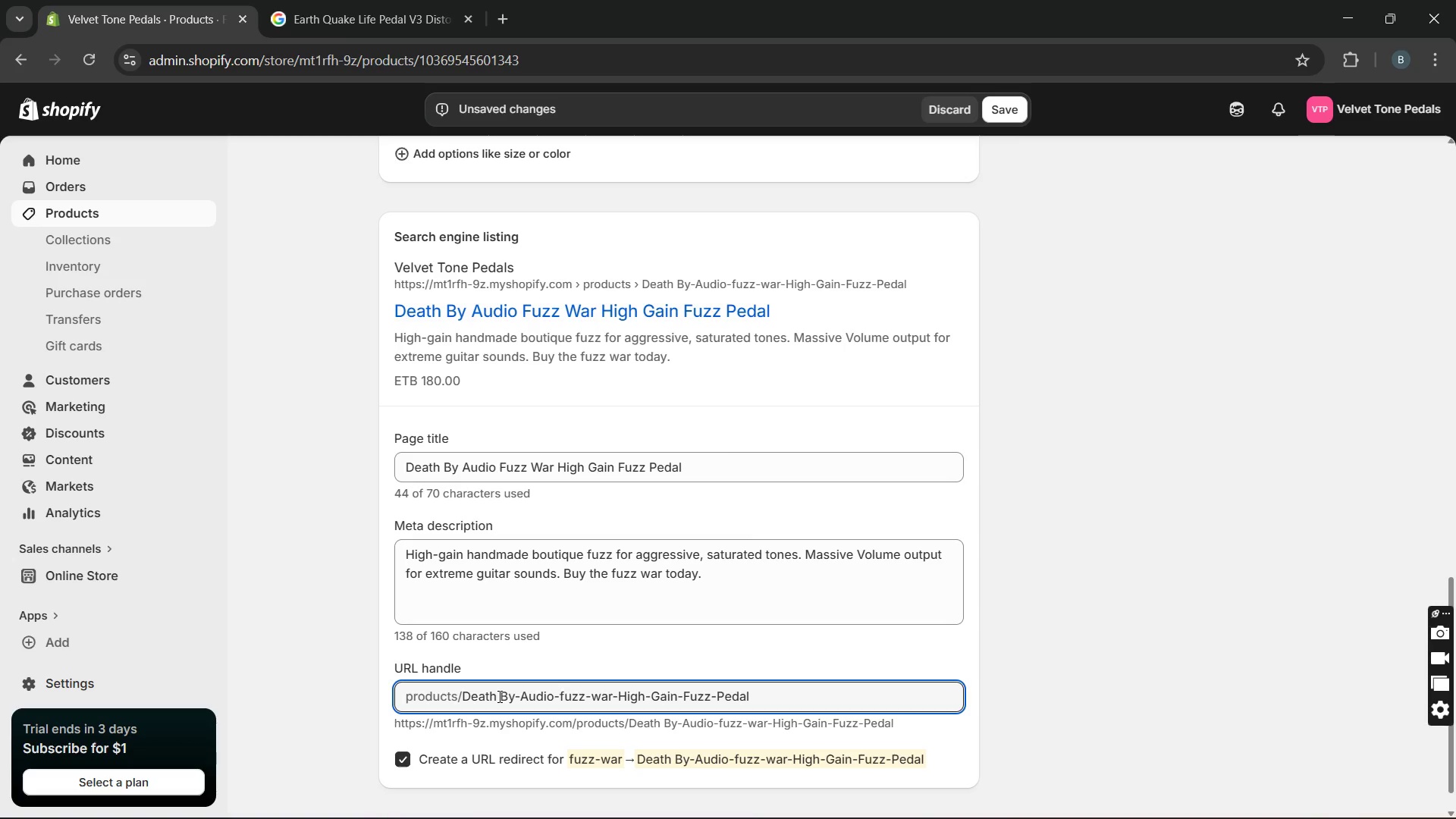 
hold_key(key=ArrowRight, duration=0.31)
 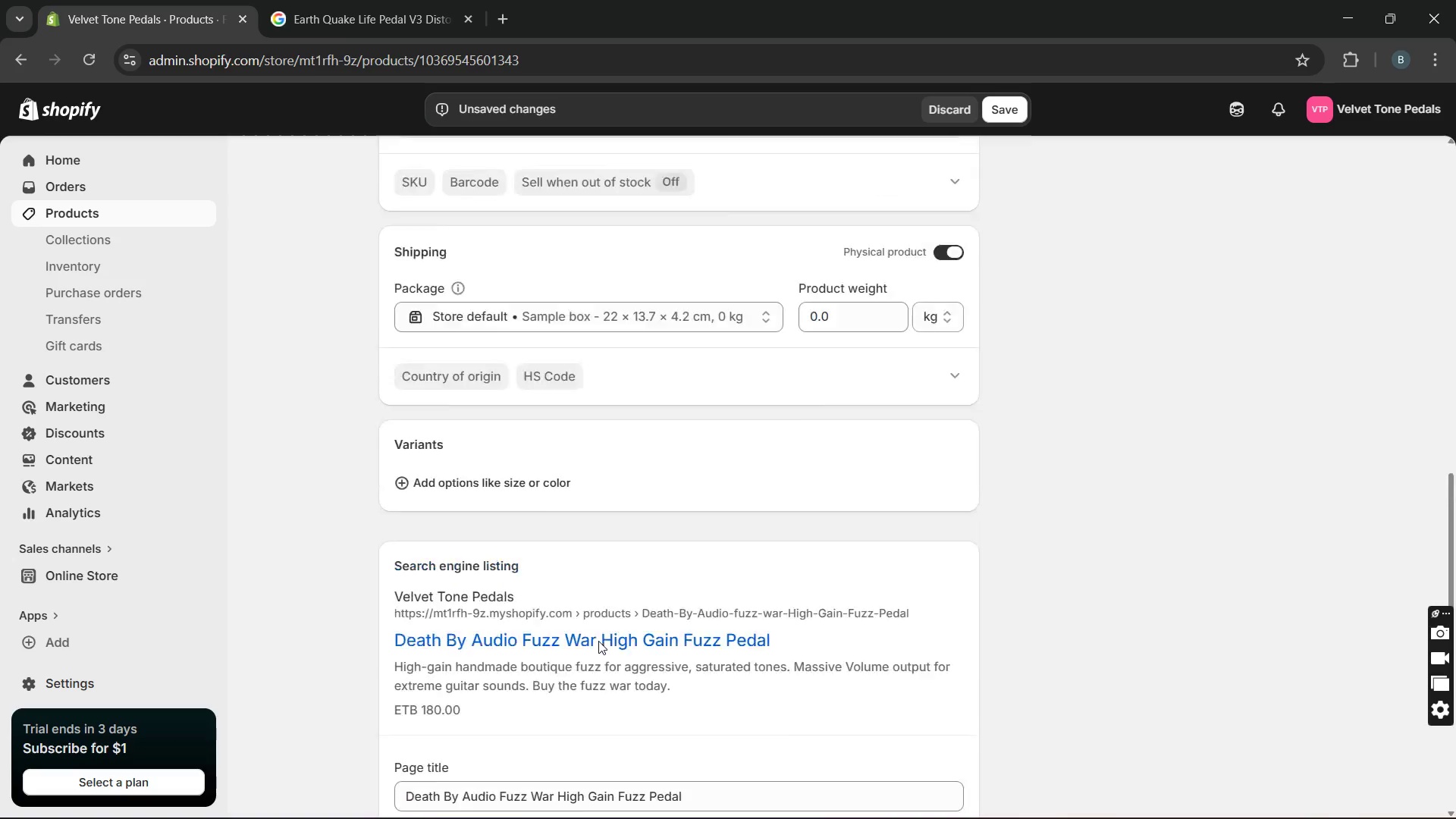 
wait(5.75)
 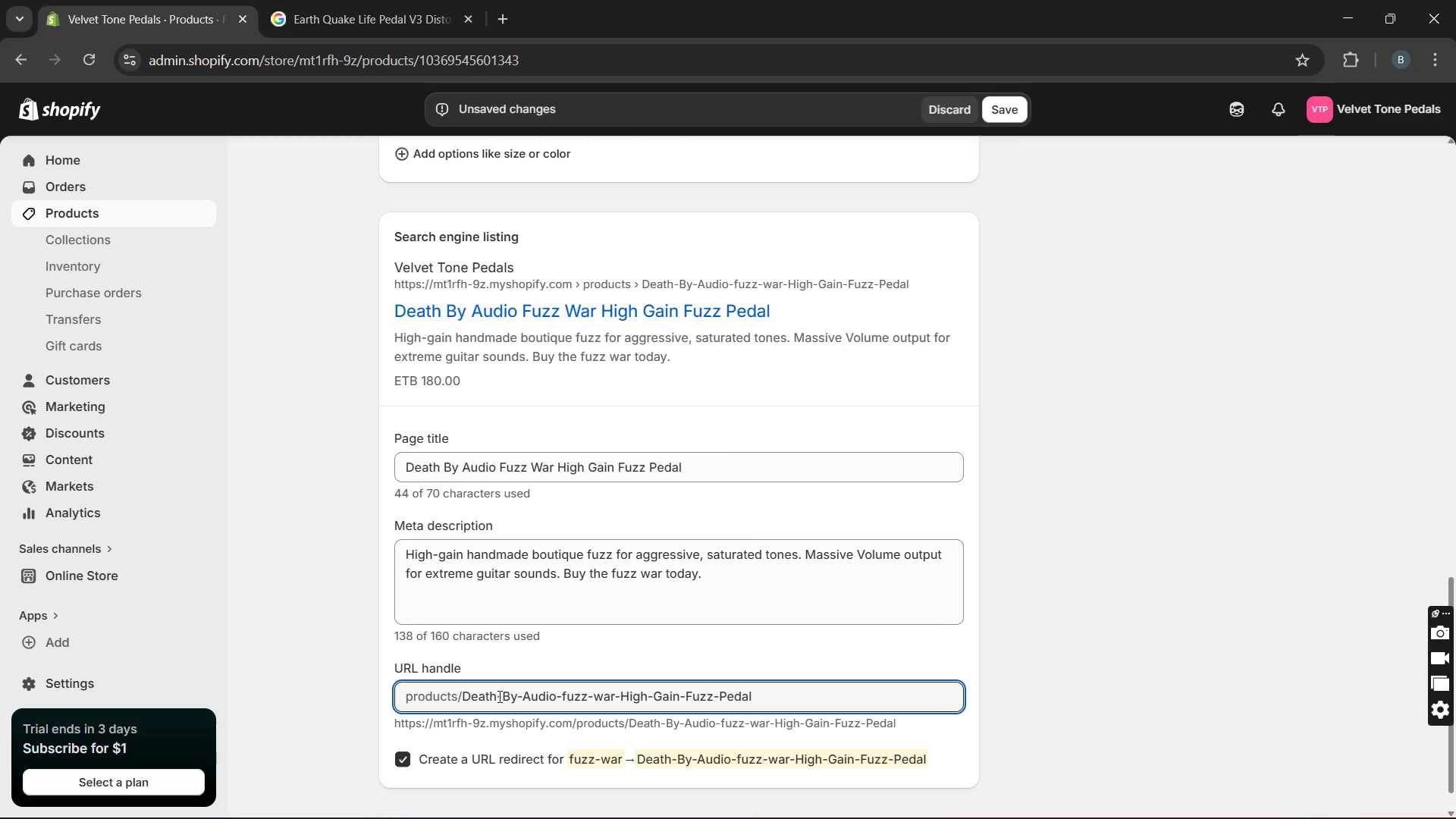 
left_click([626, 617])
 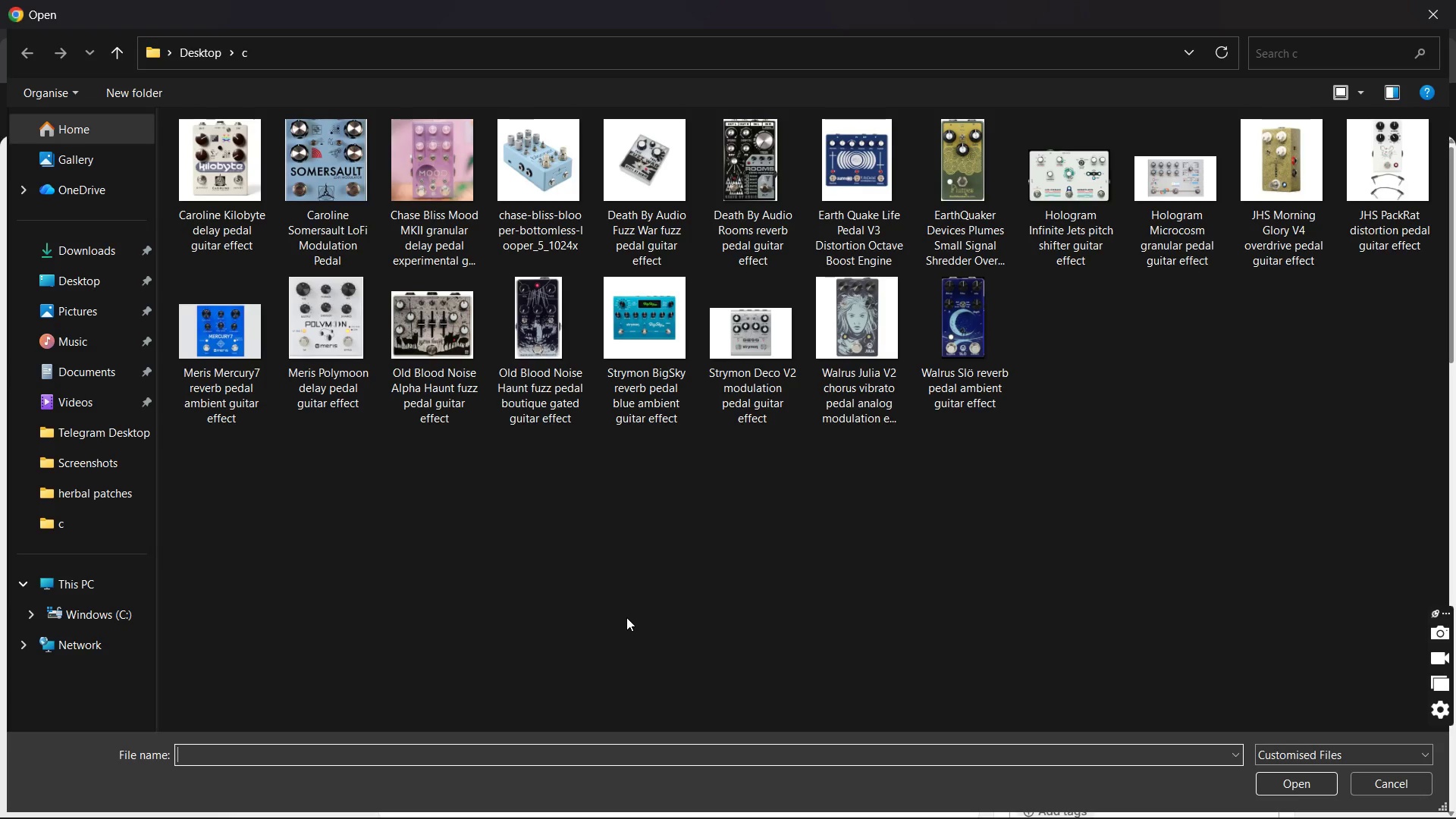 
wait(49.38)
 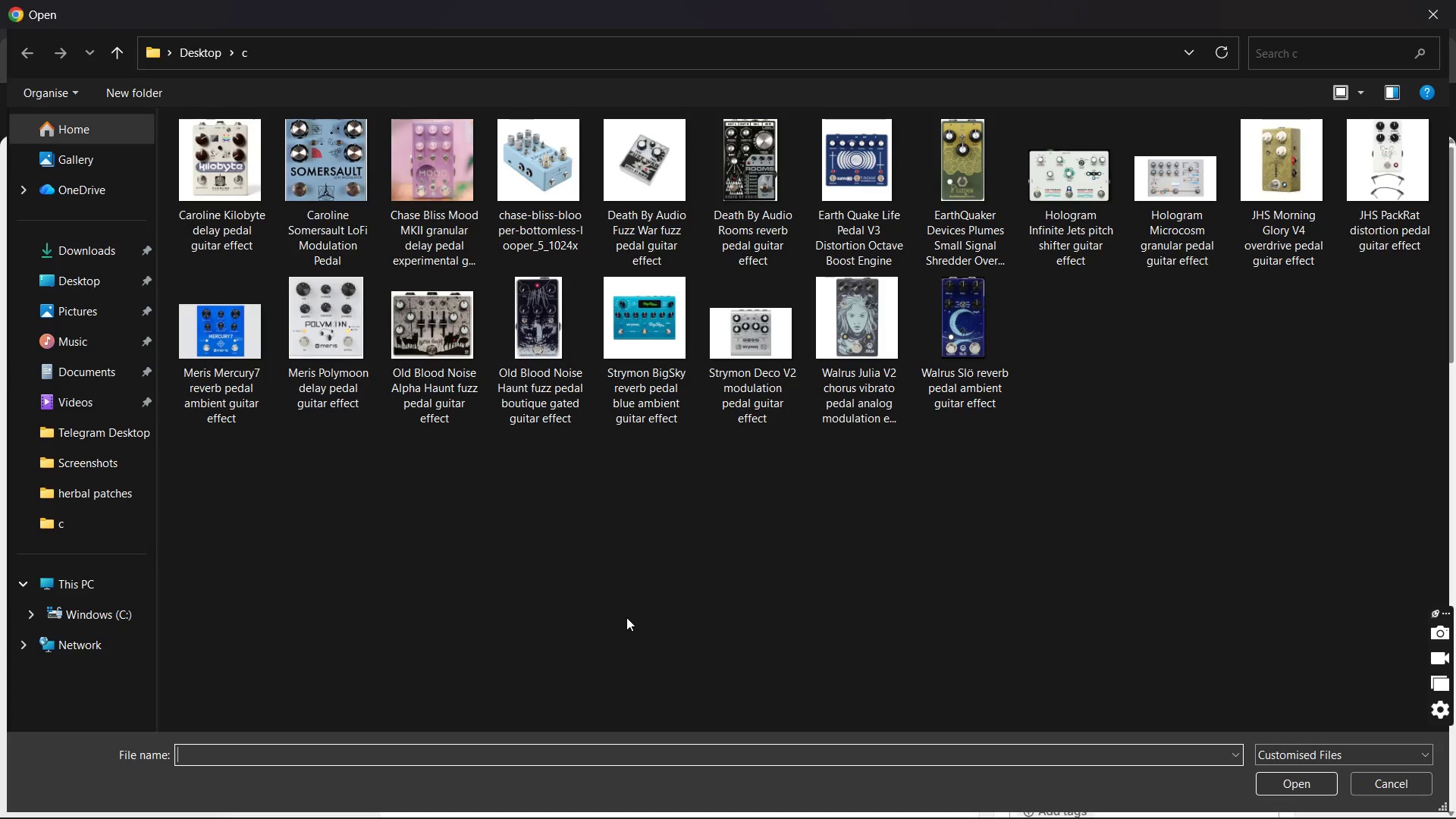 
mouse_move([633, 241])
 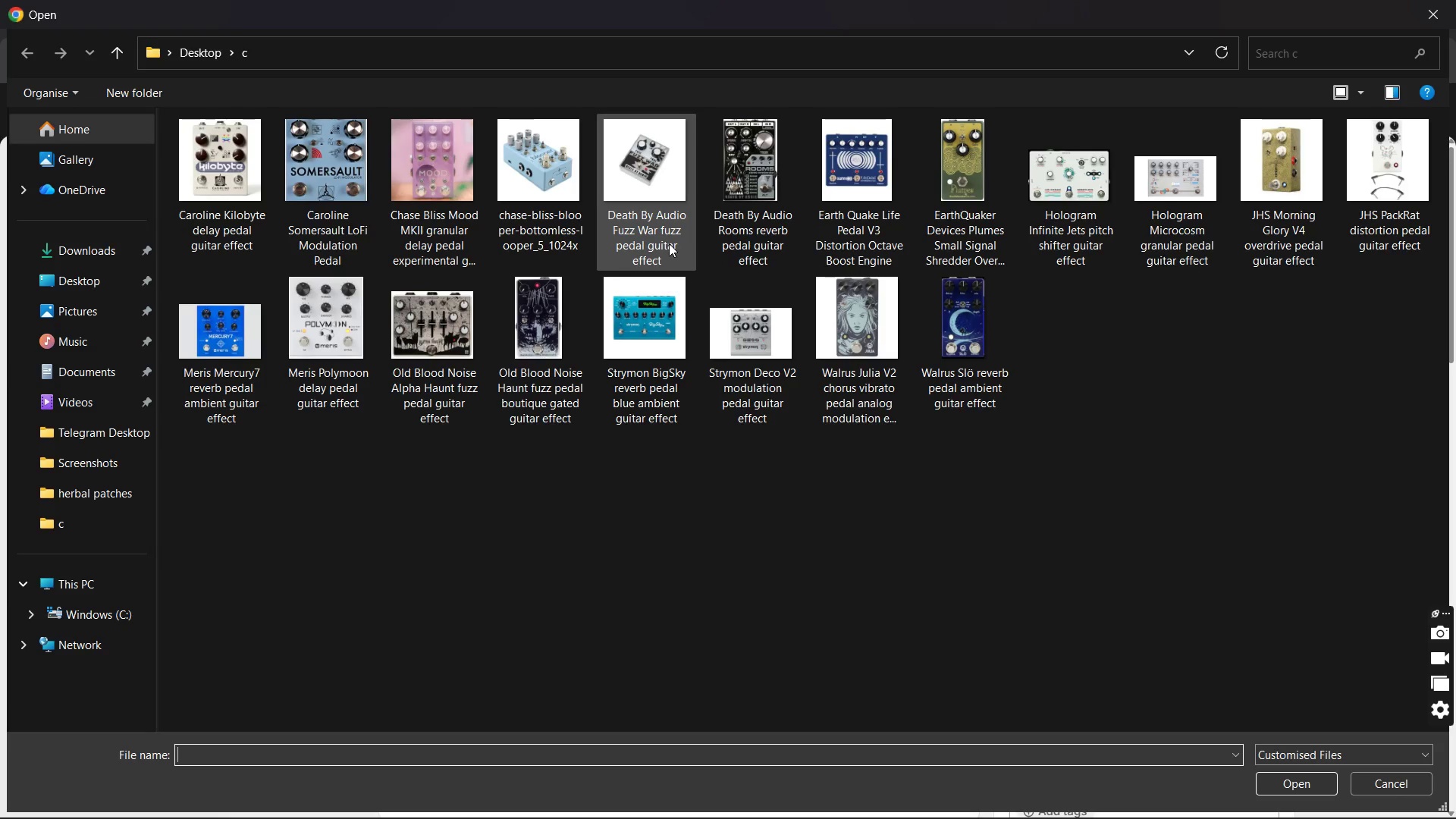 
double_click([669, 243])
 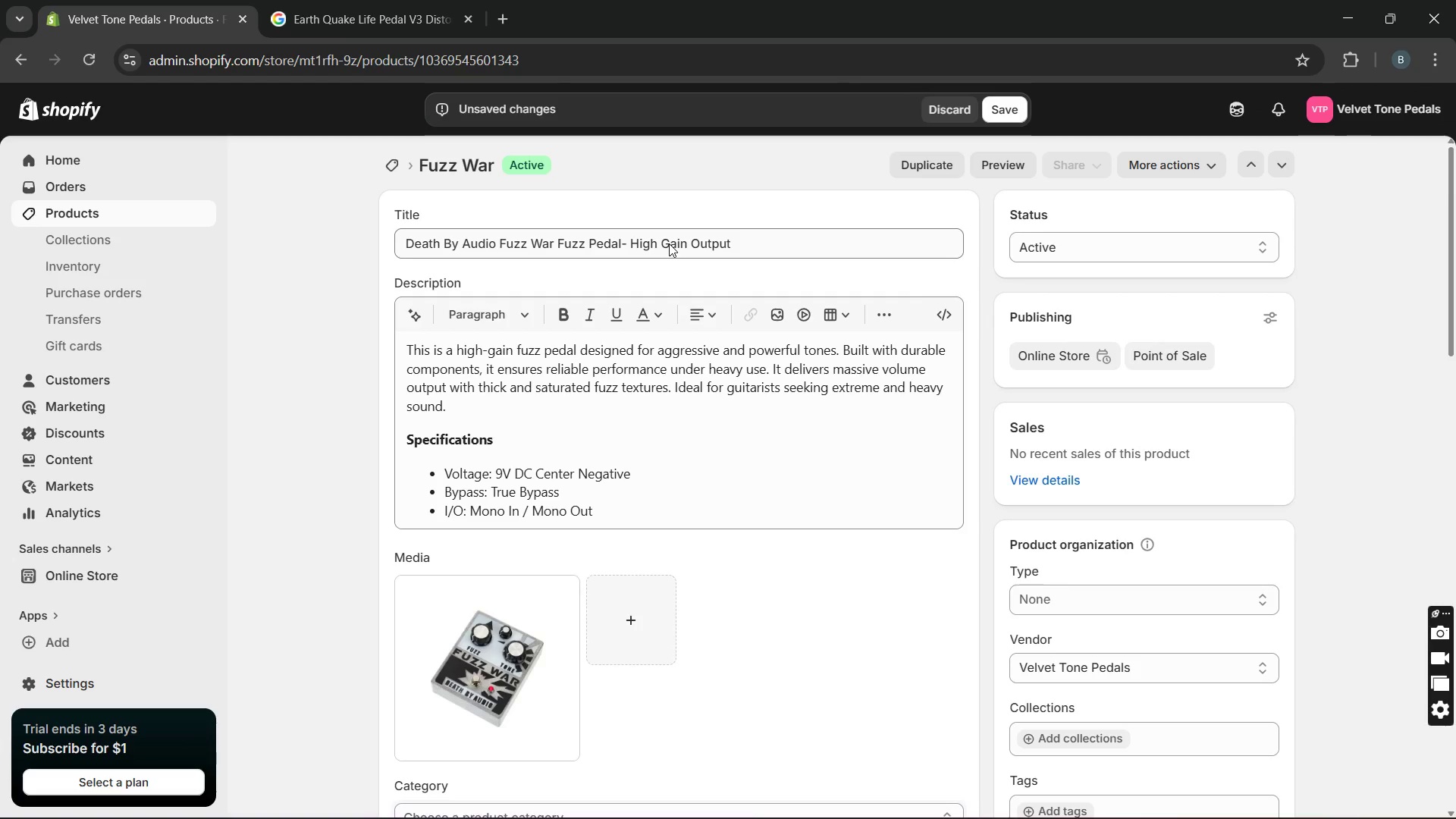 
wait(20.09)
 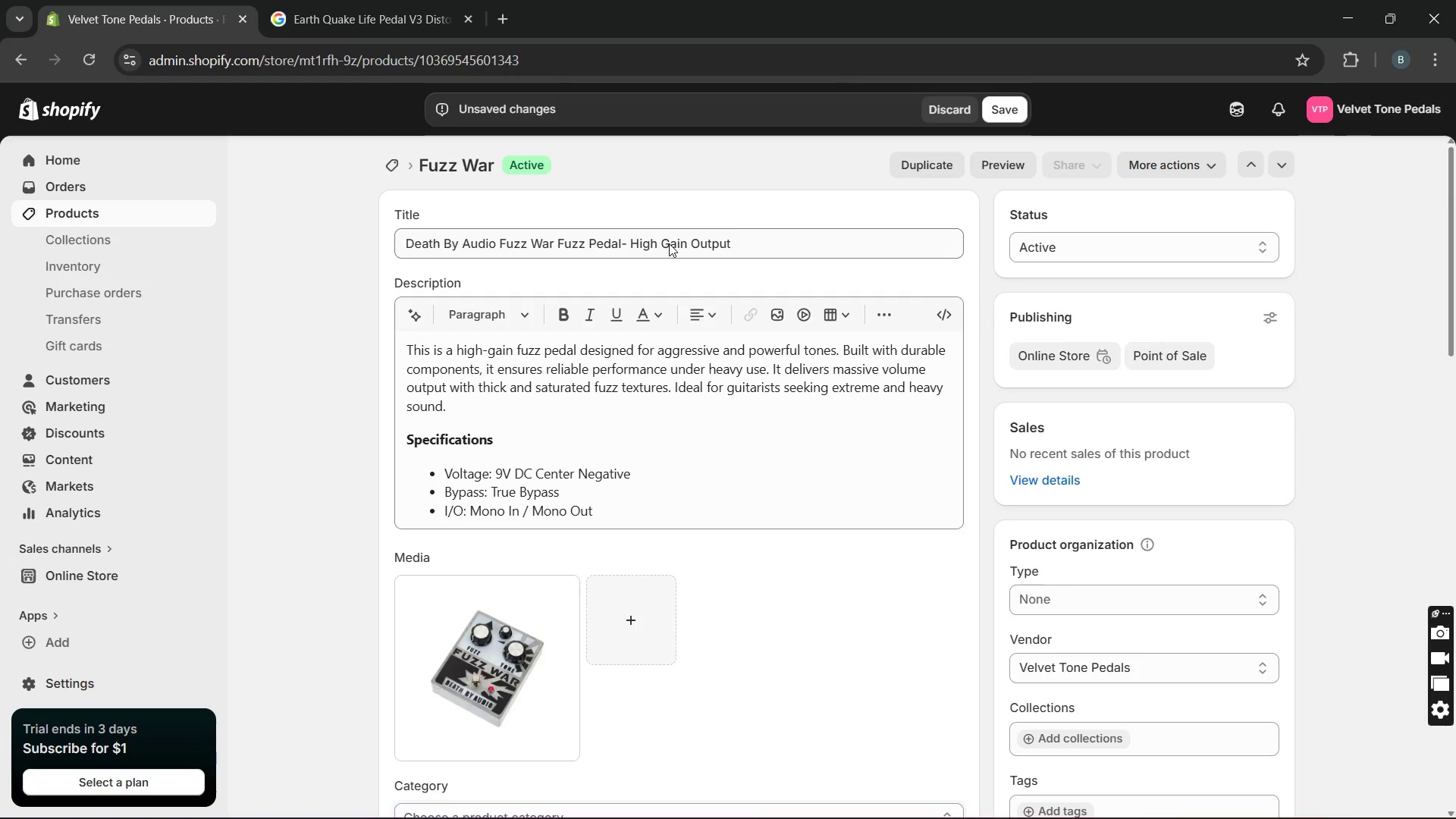 
left_click([496, 611])
 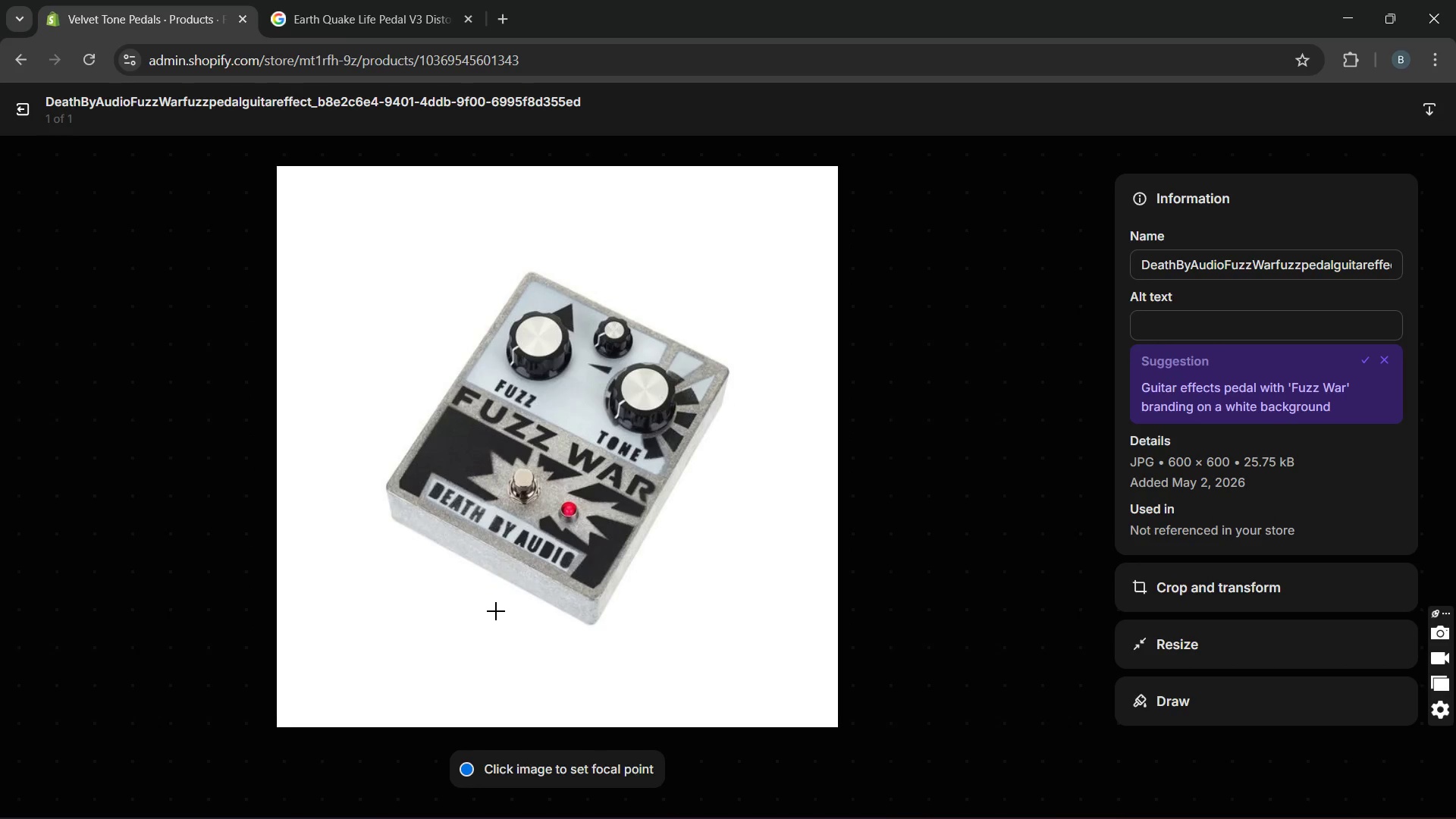 
wait(13.59)
 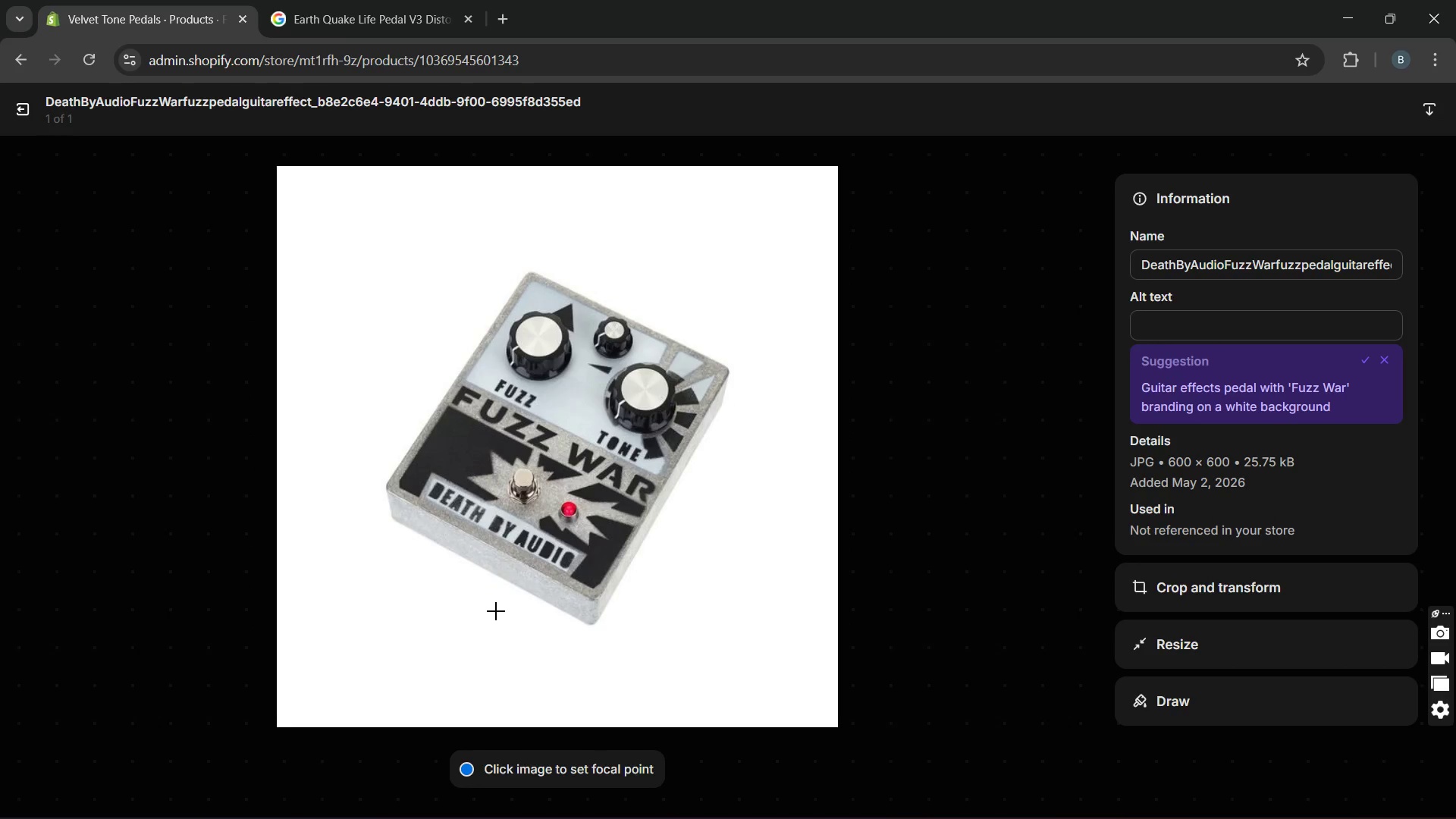 
left_click([1357, 362])
 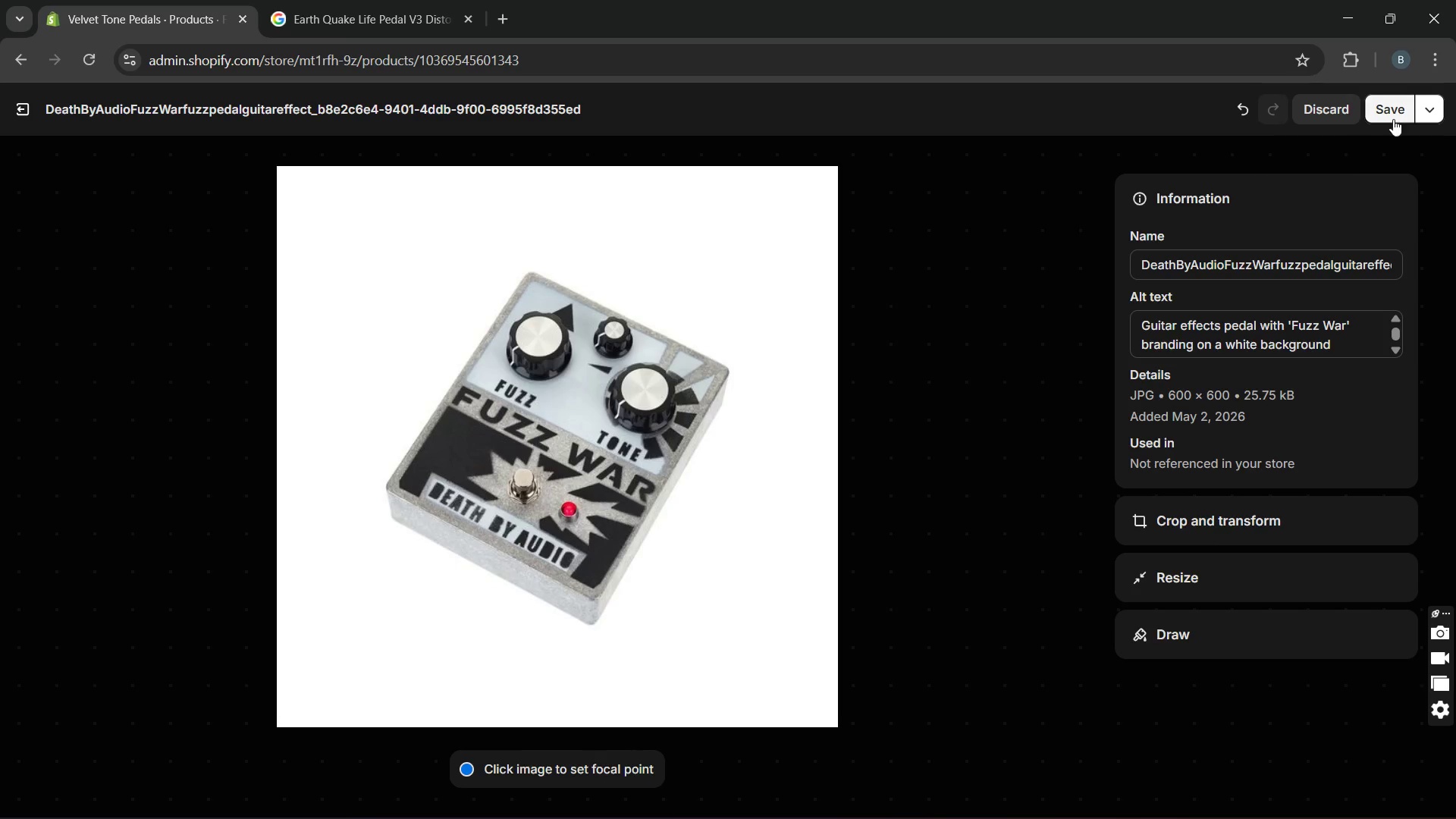 
left_click([1395, 117])
 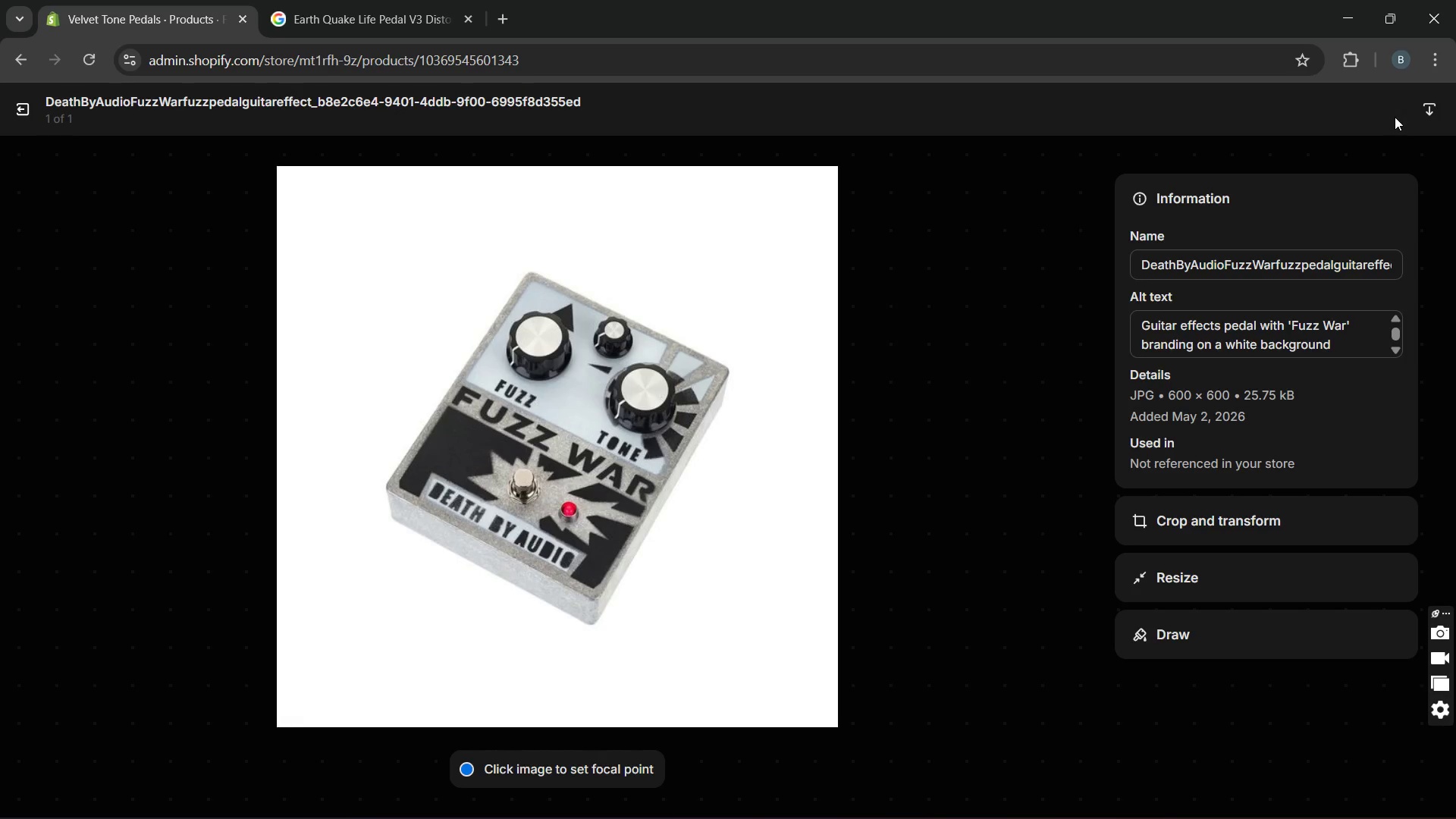 
wait(8.19)
 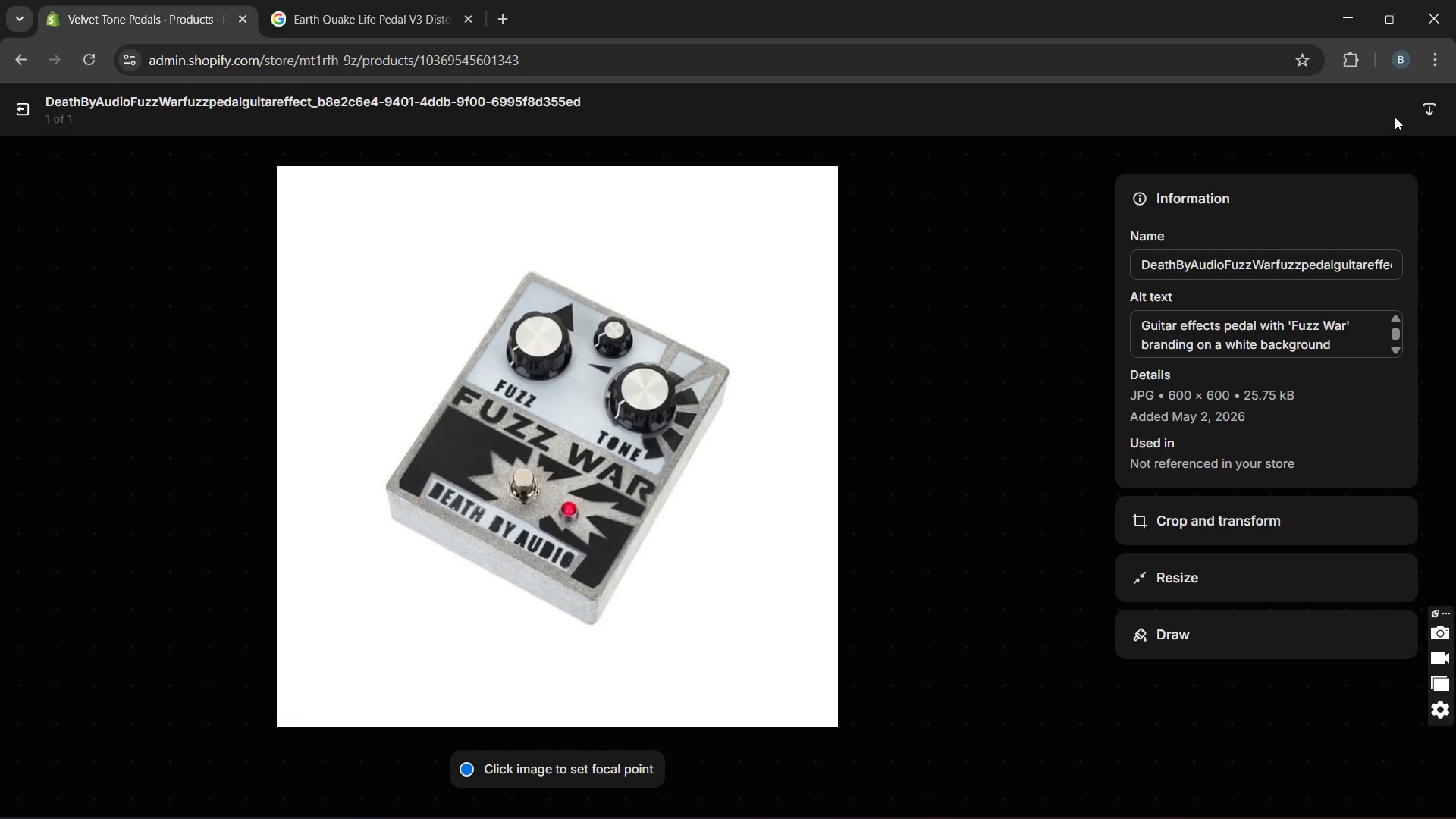 
left_click([23, 96])
 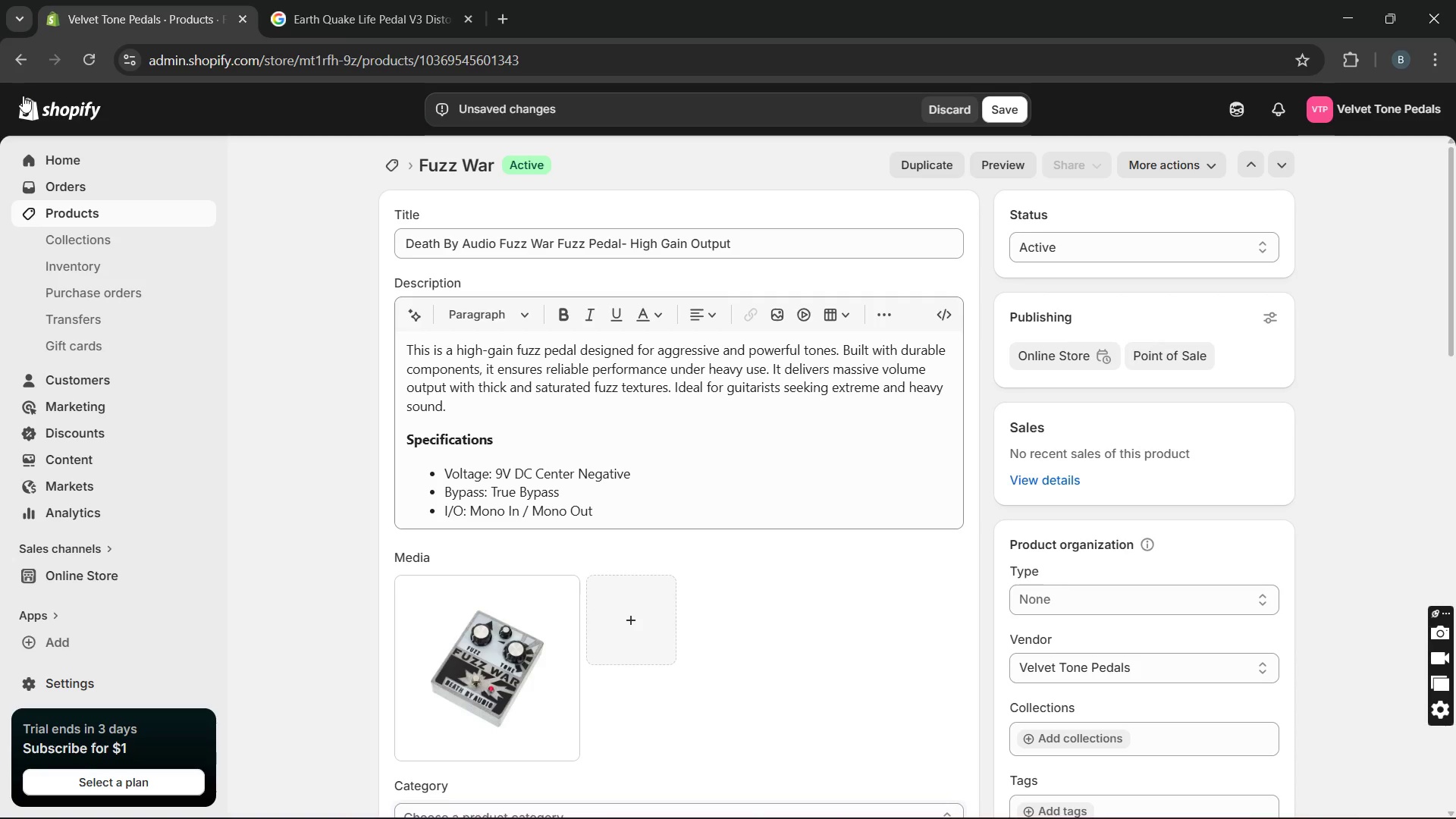 
wait(13.73)
 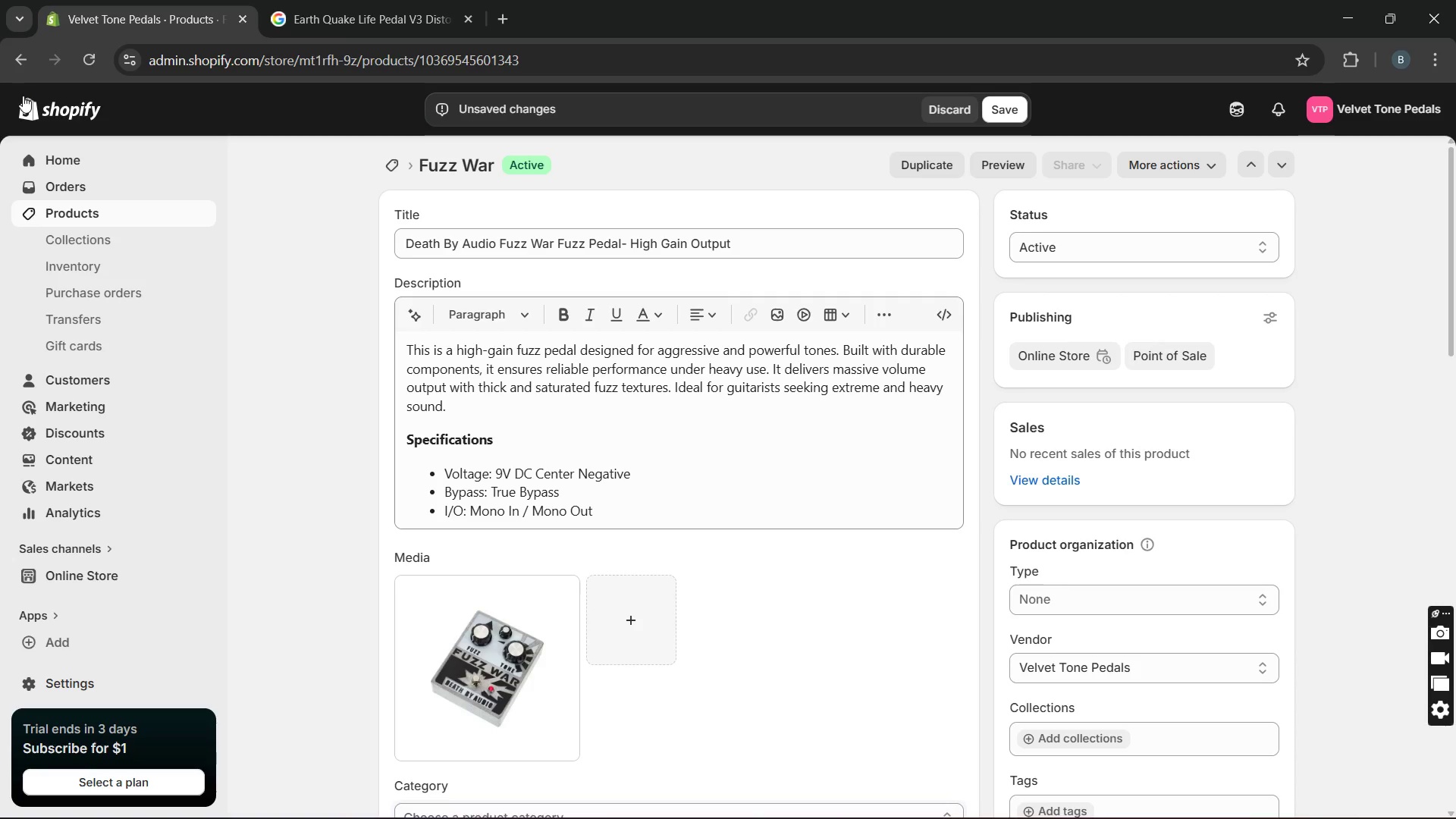 
left_click([1015, 110])
 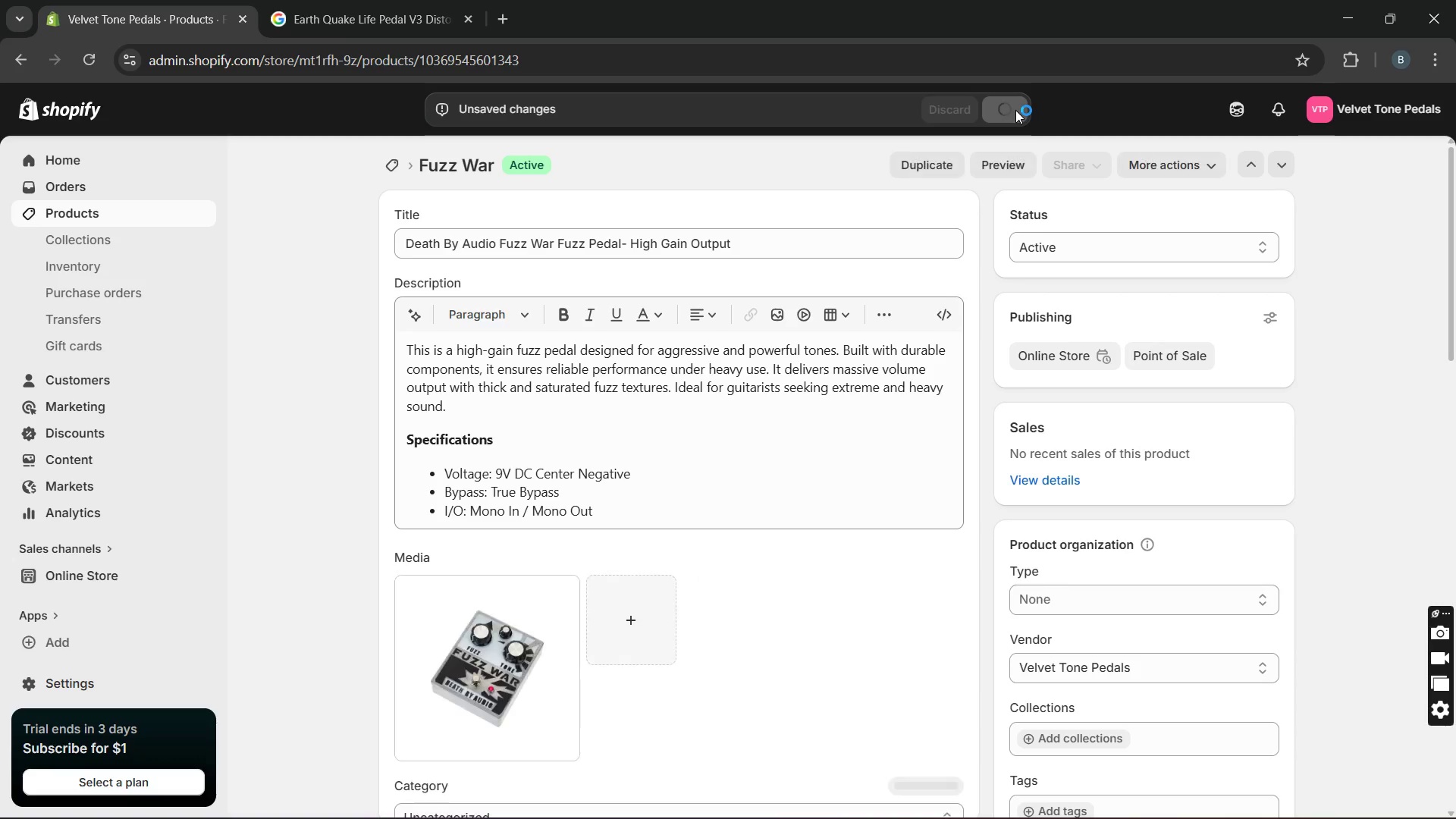 
wait(10.48)
 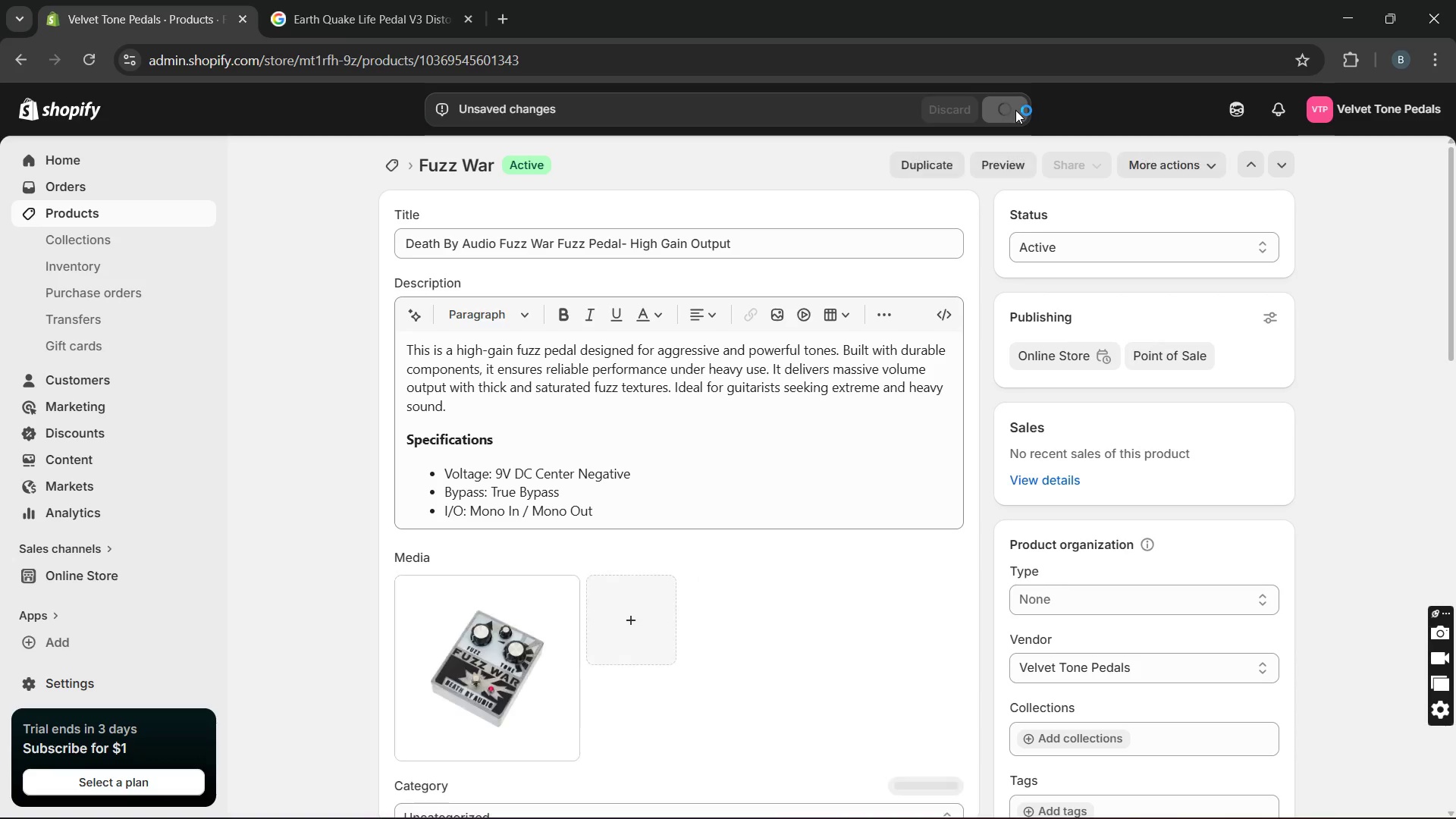 
left_click([190, 215])
 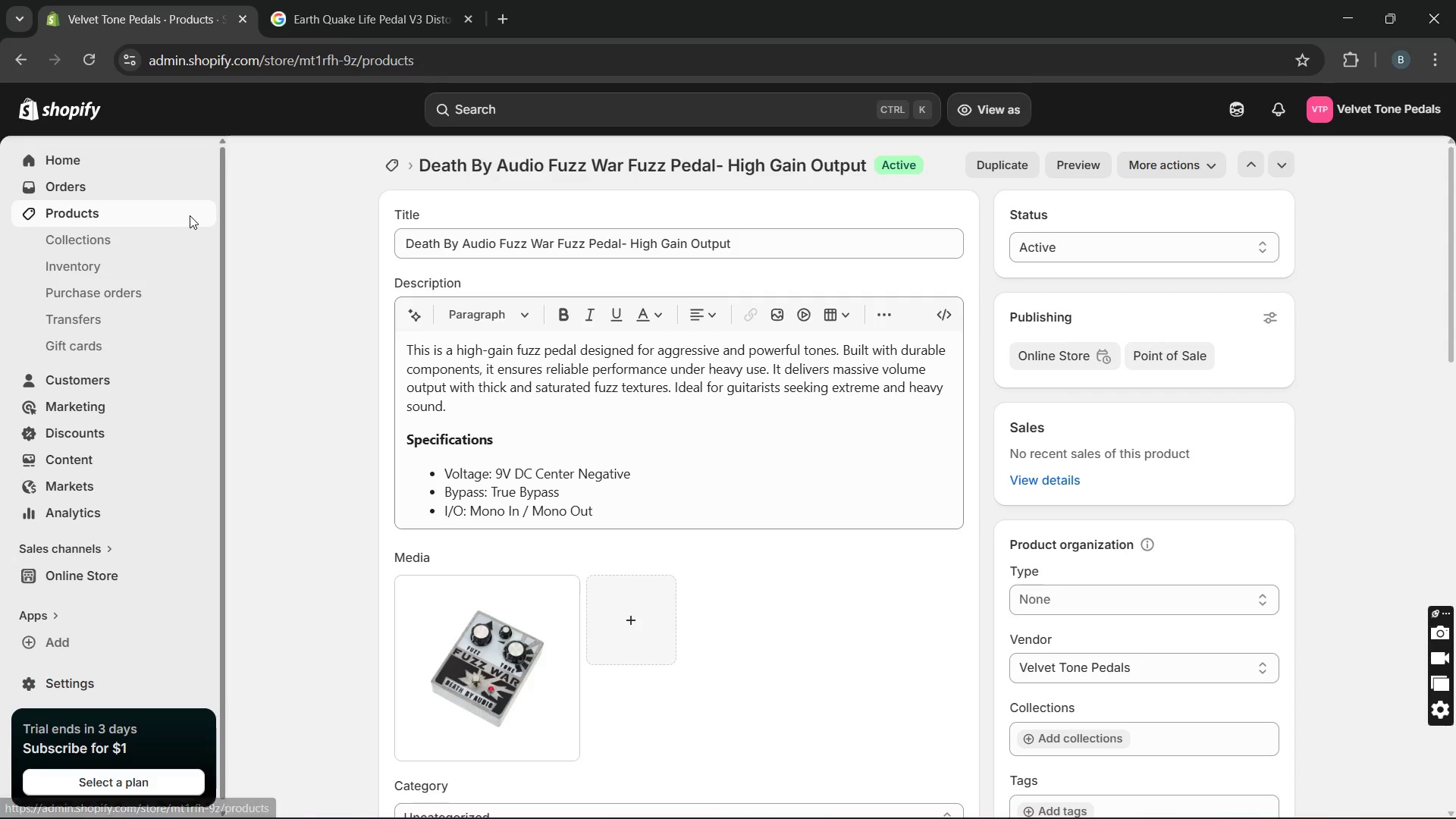 
wait(8.73)
 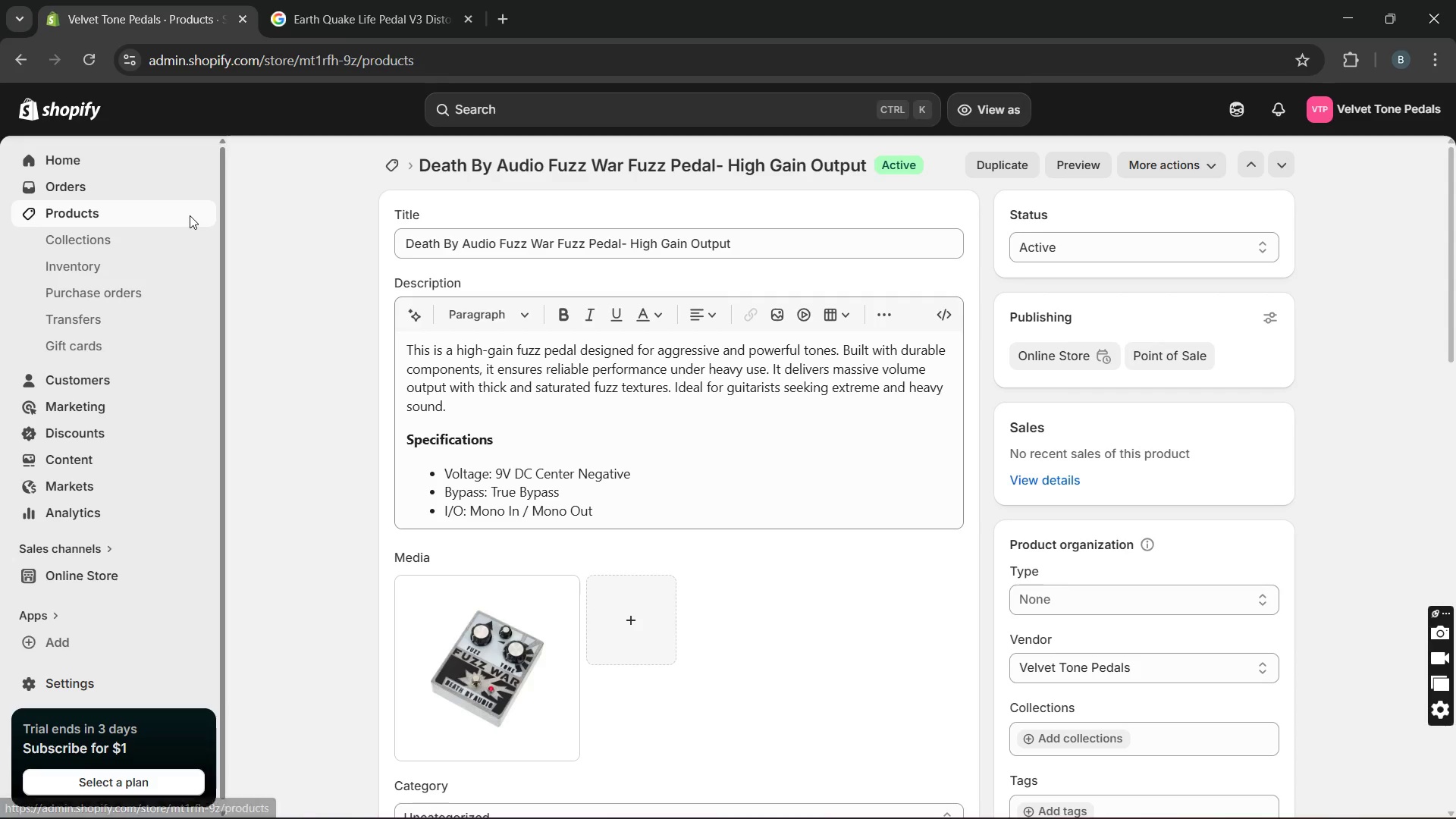 
left_click([358, 537])
 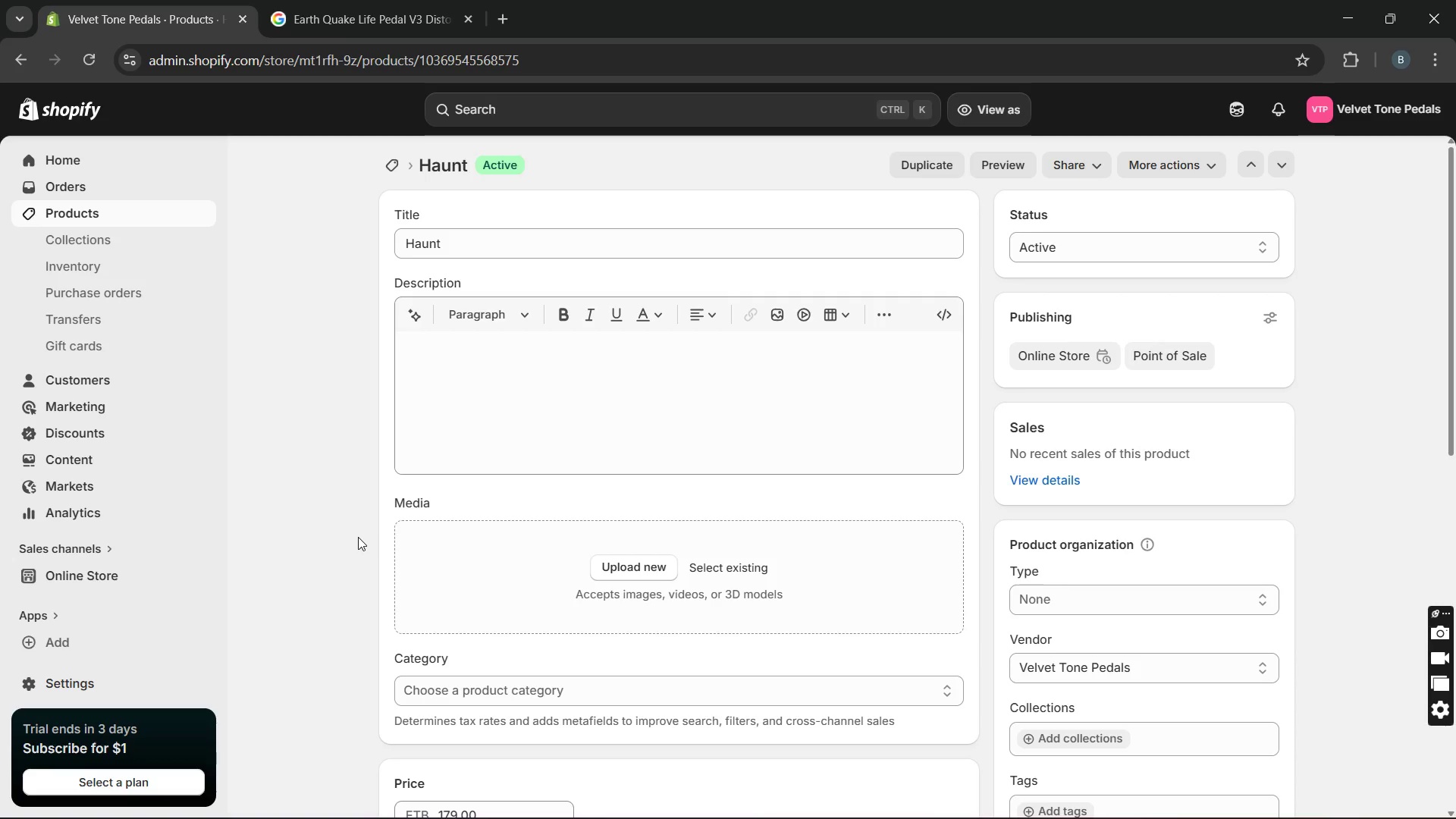 
wait(26.28)
 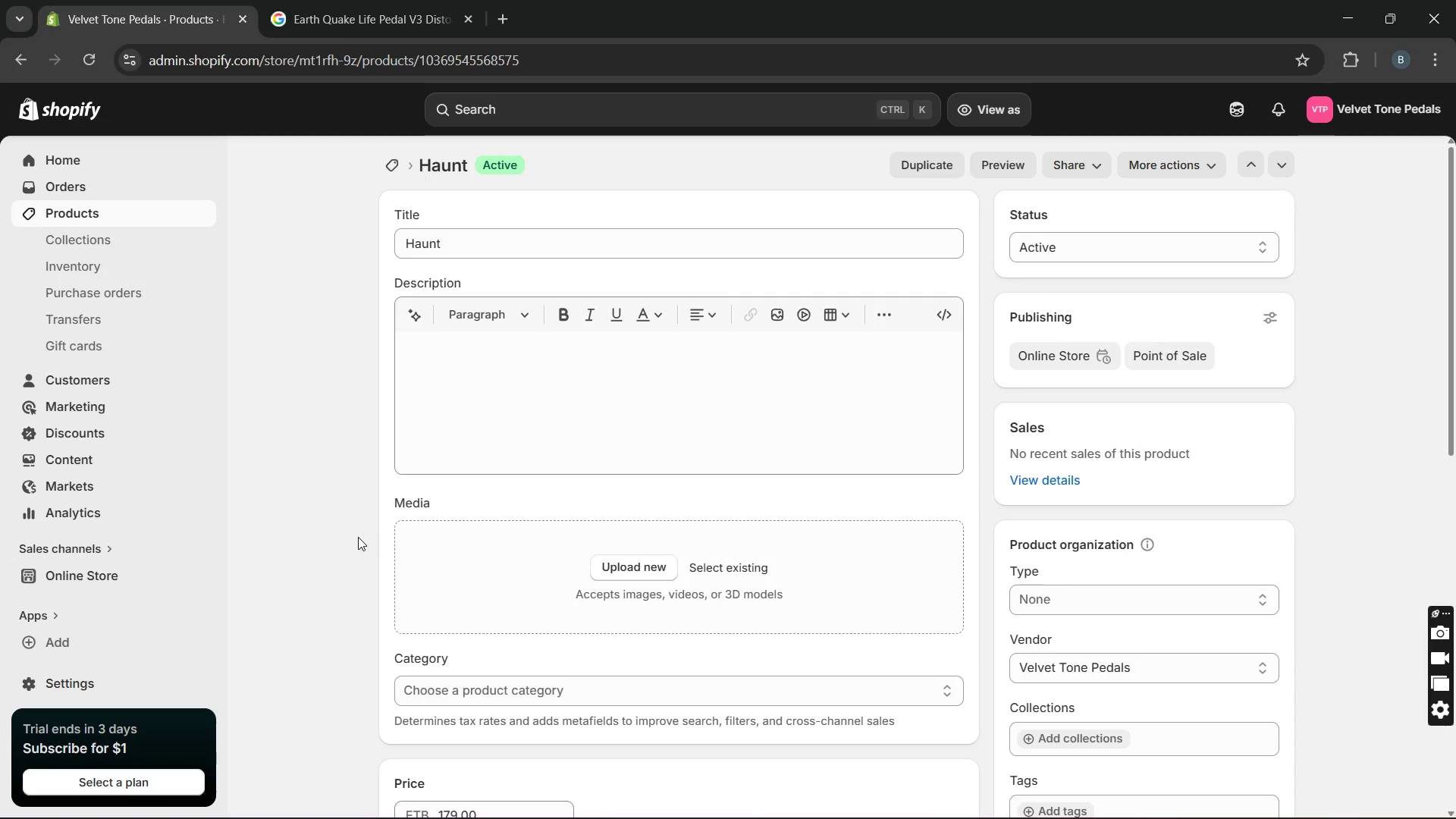 
left_click([406, 248])
 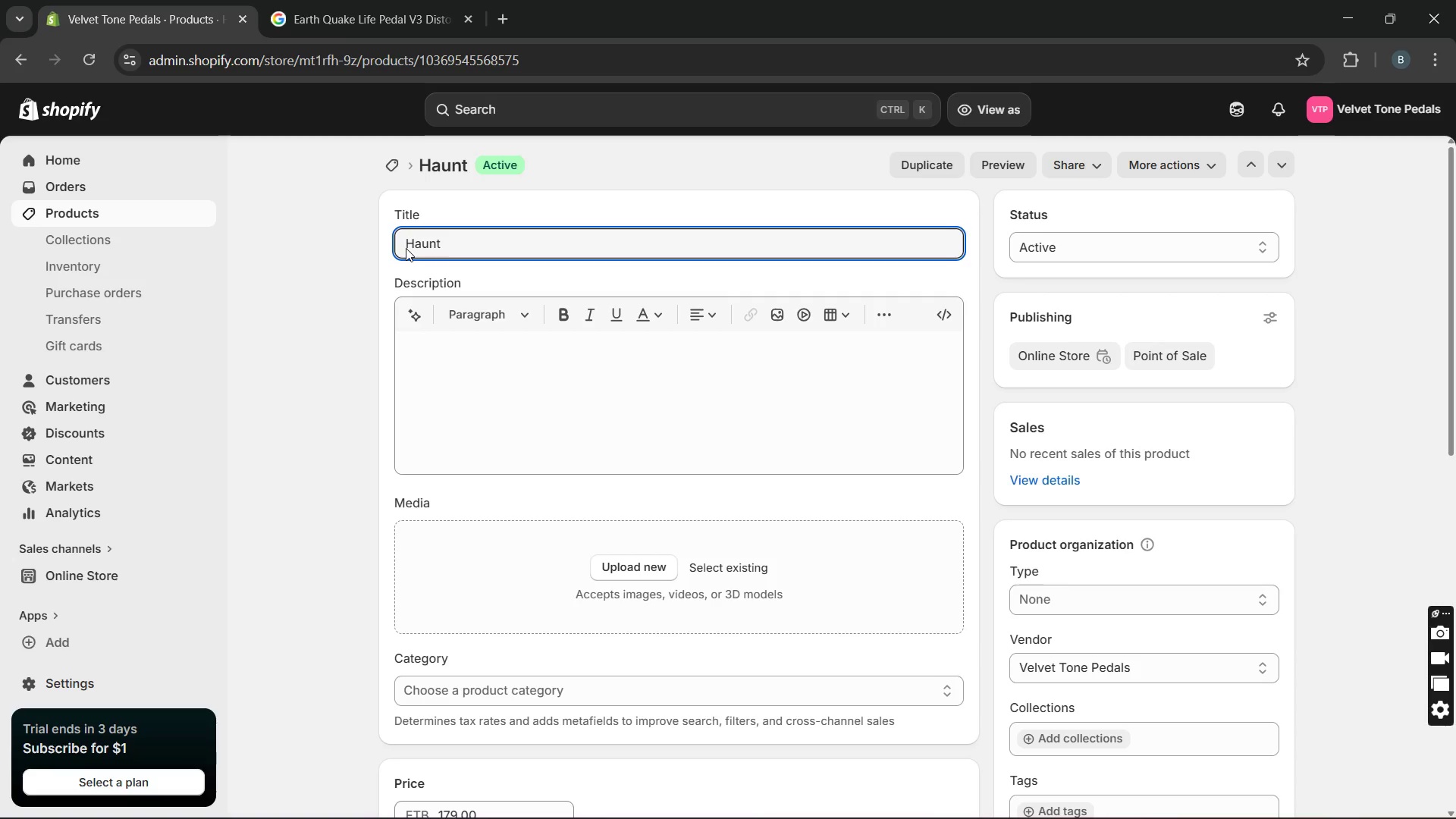 
type(Old Blood Noise )
 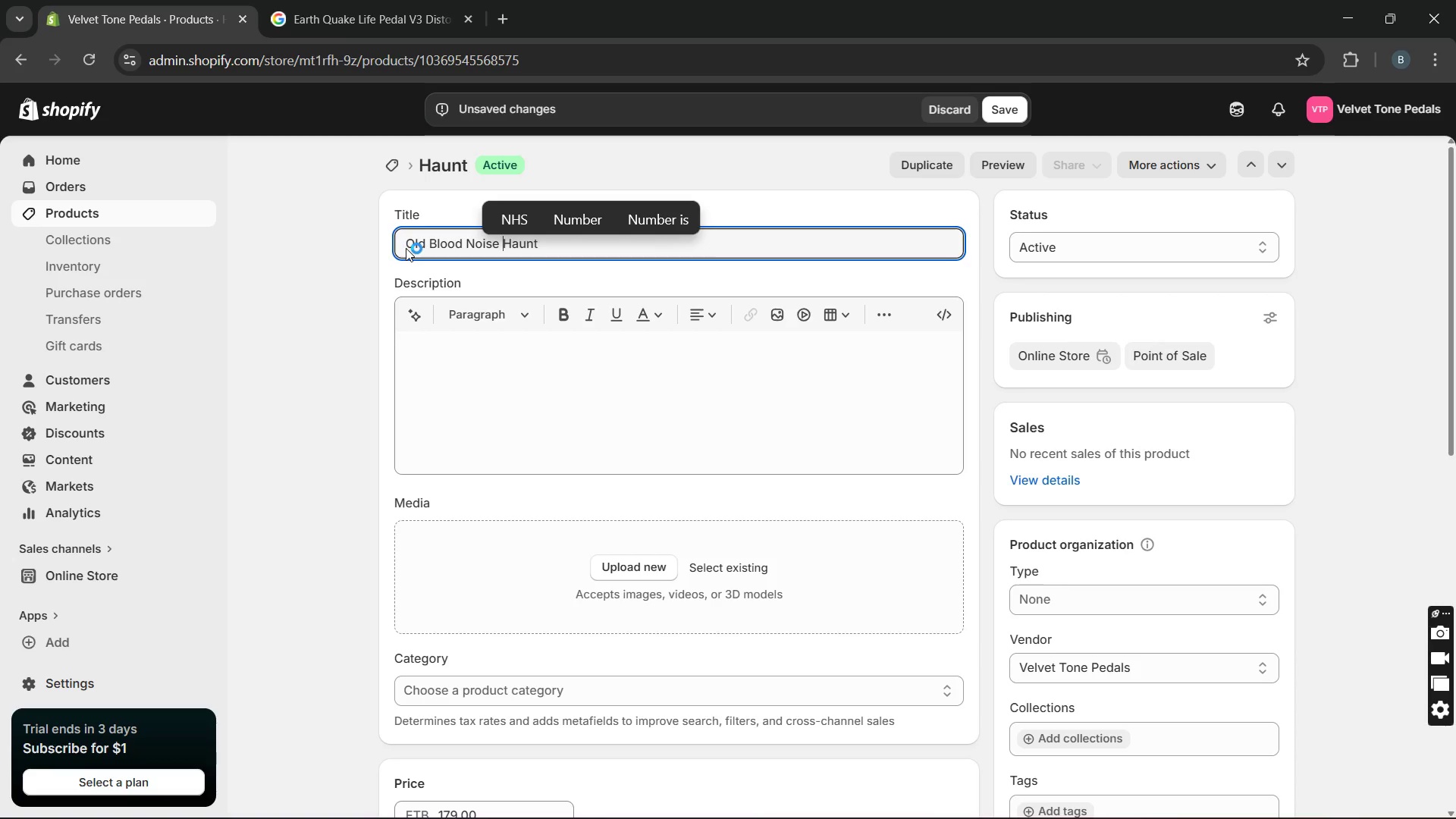 
wait(24.25)
 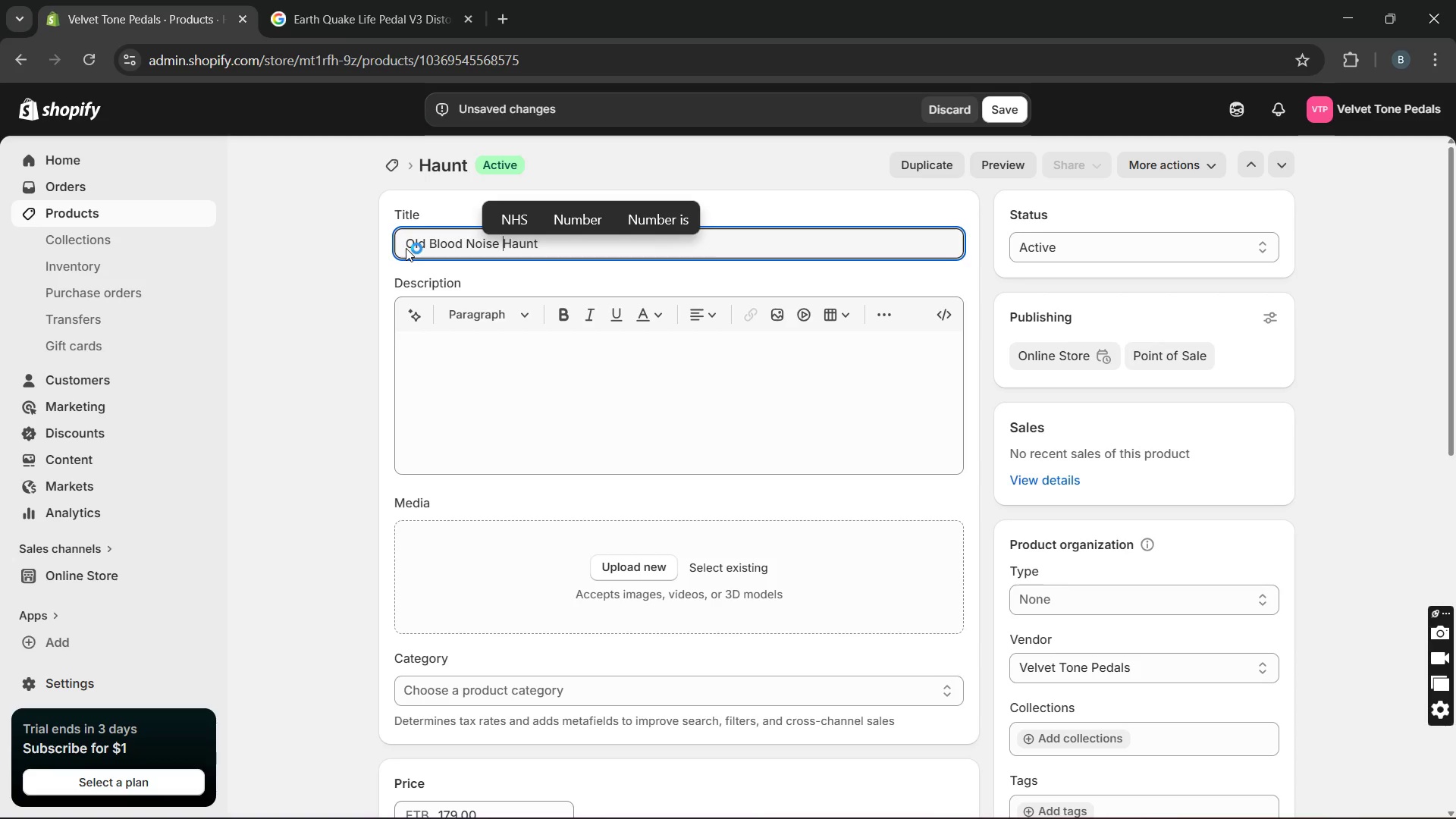 
hold_key(key=ArrowRight, duration=1.75)
 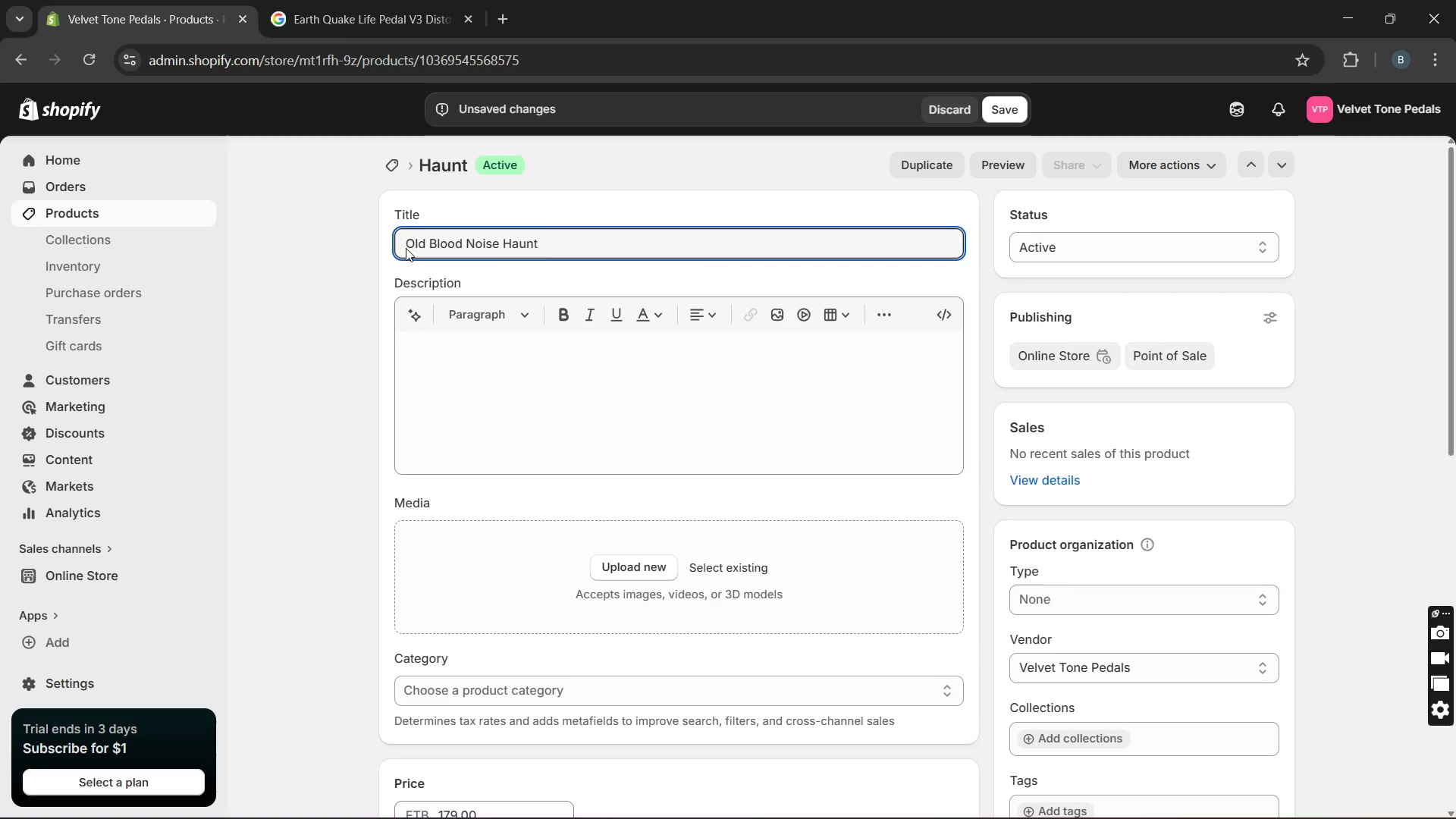 
hold_key(key=ArrowRight, duration=0.77)
 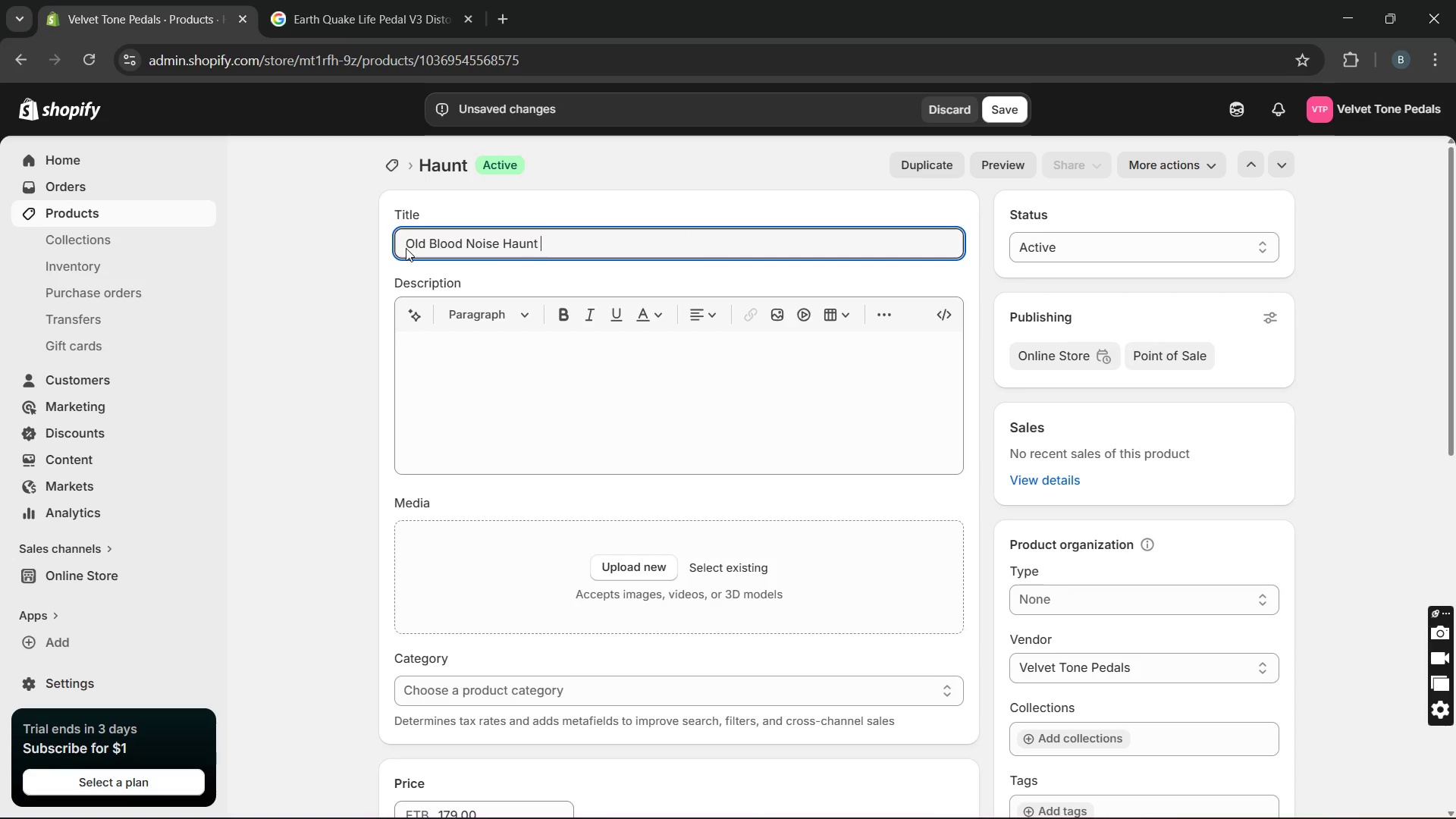 
type( fU)
key(Backspace)
type(uzz Pedal-Gated Texture )
 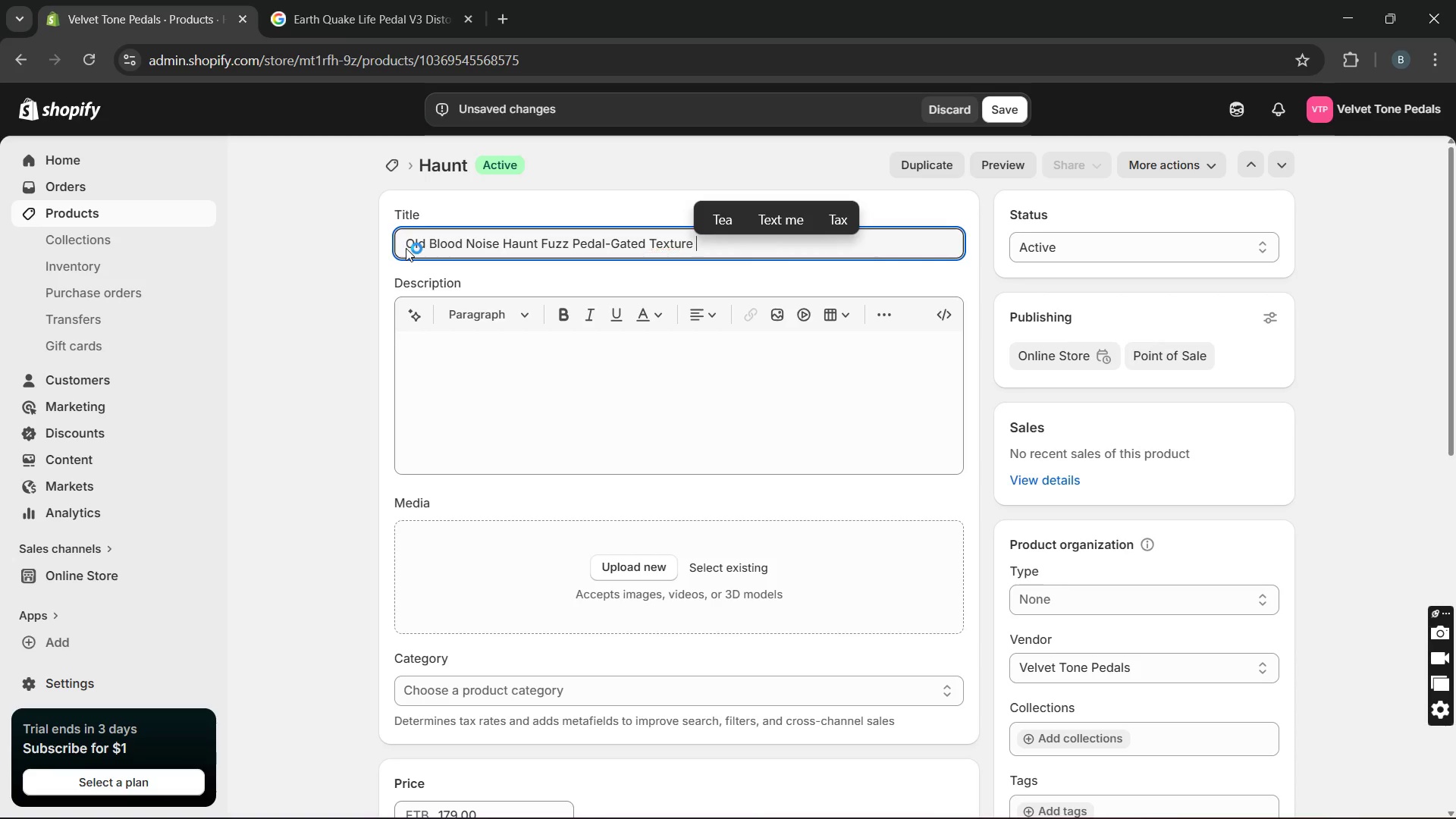 
type(Control)
 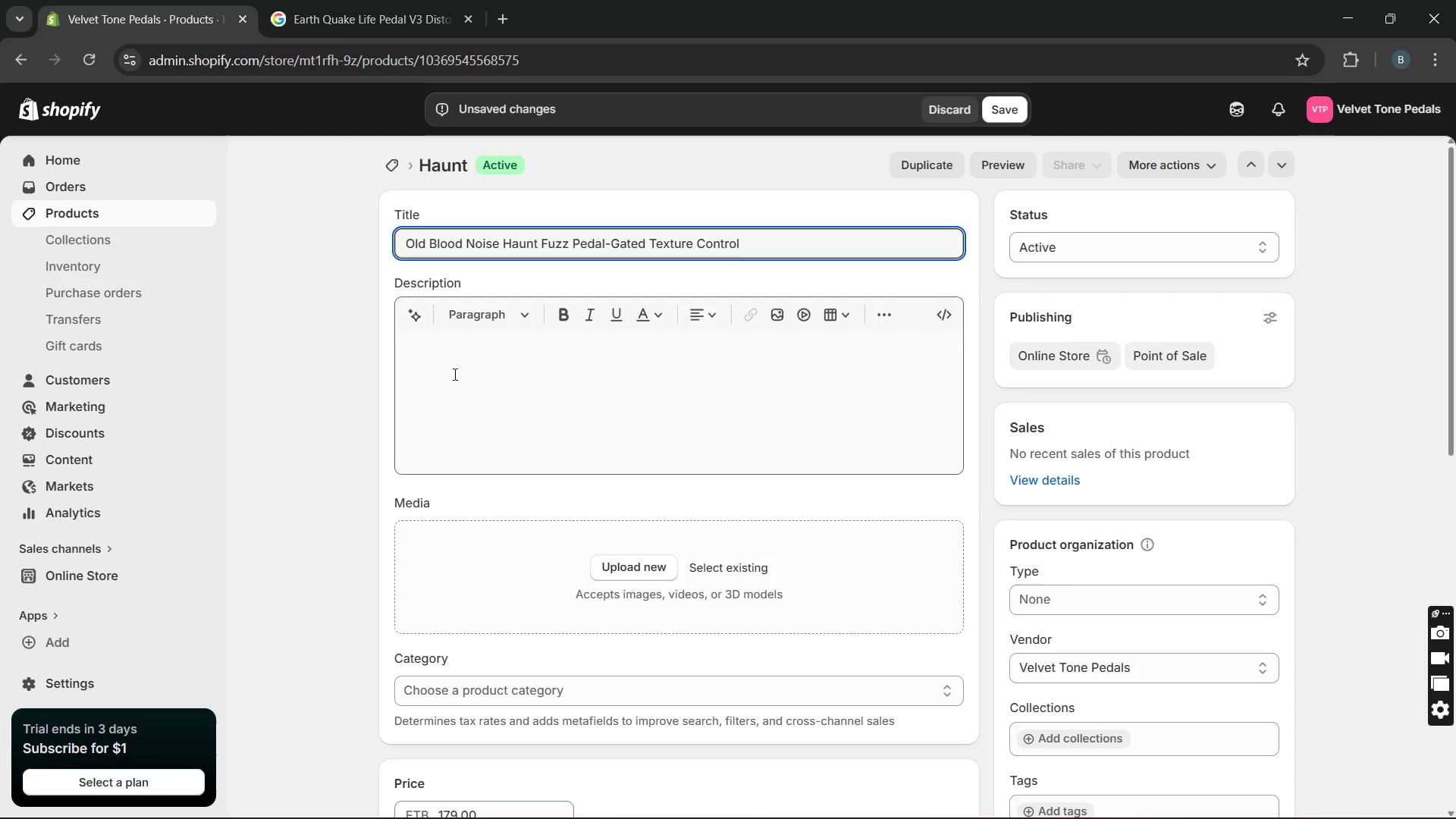 
left_click([454, 375])
 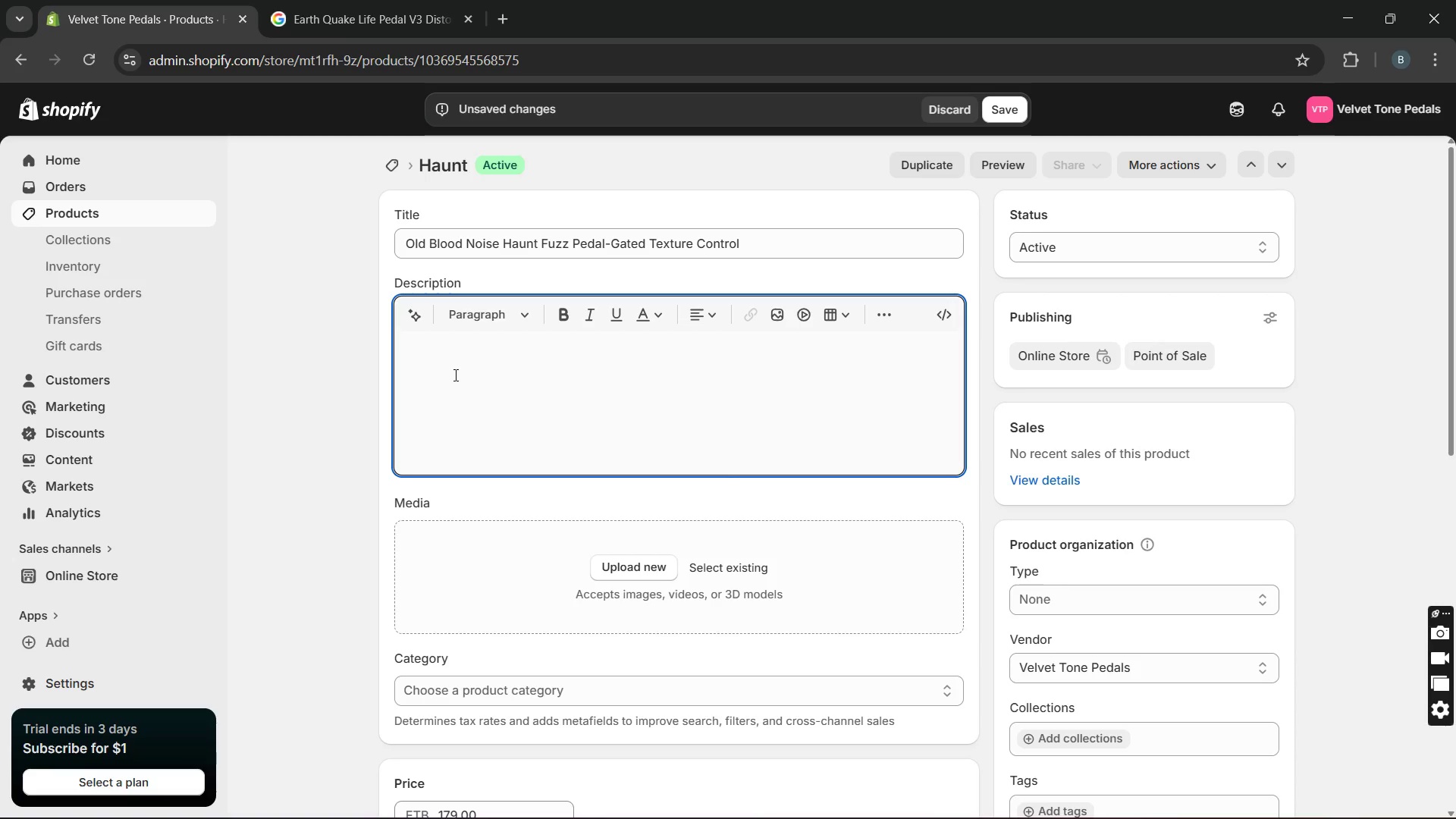 
type(This is a boutique )
 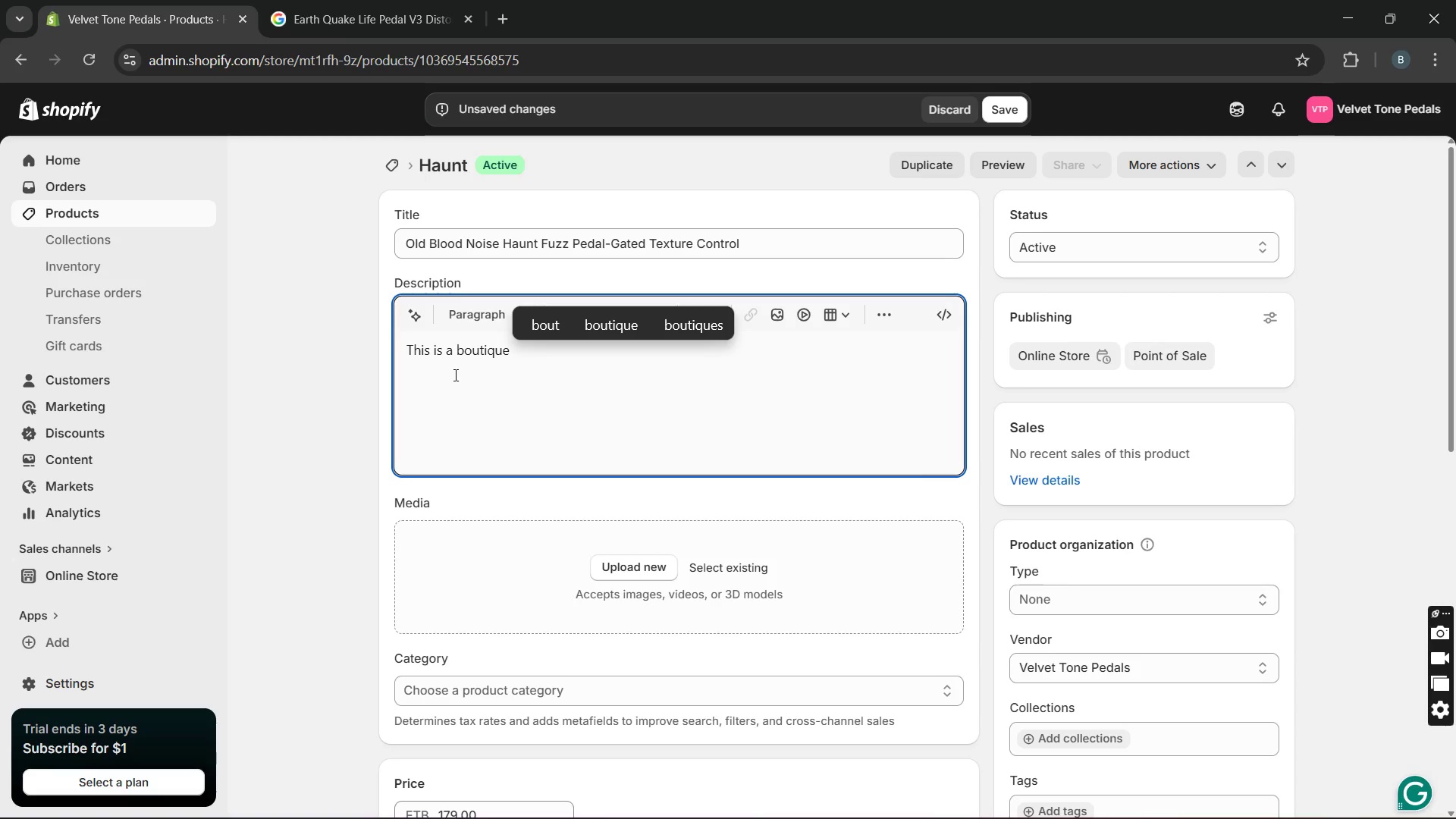 
type(fuzz )
 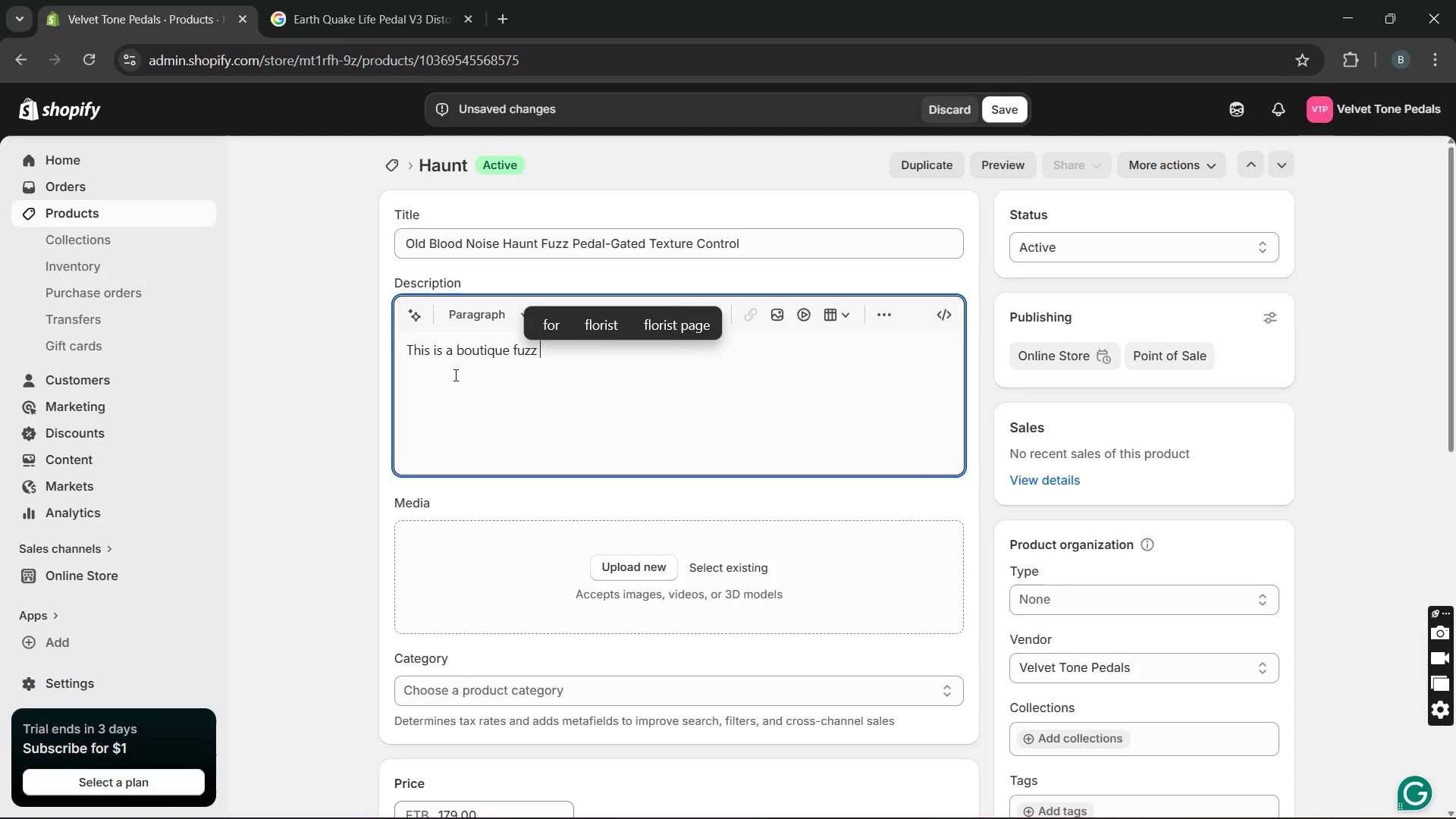 
type(pedal designed )
 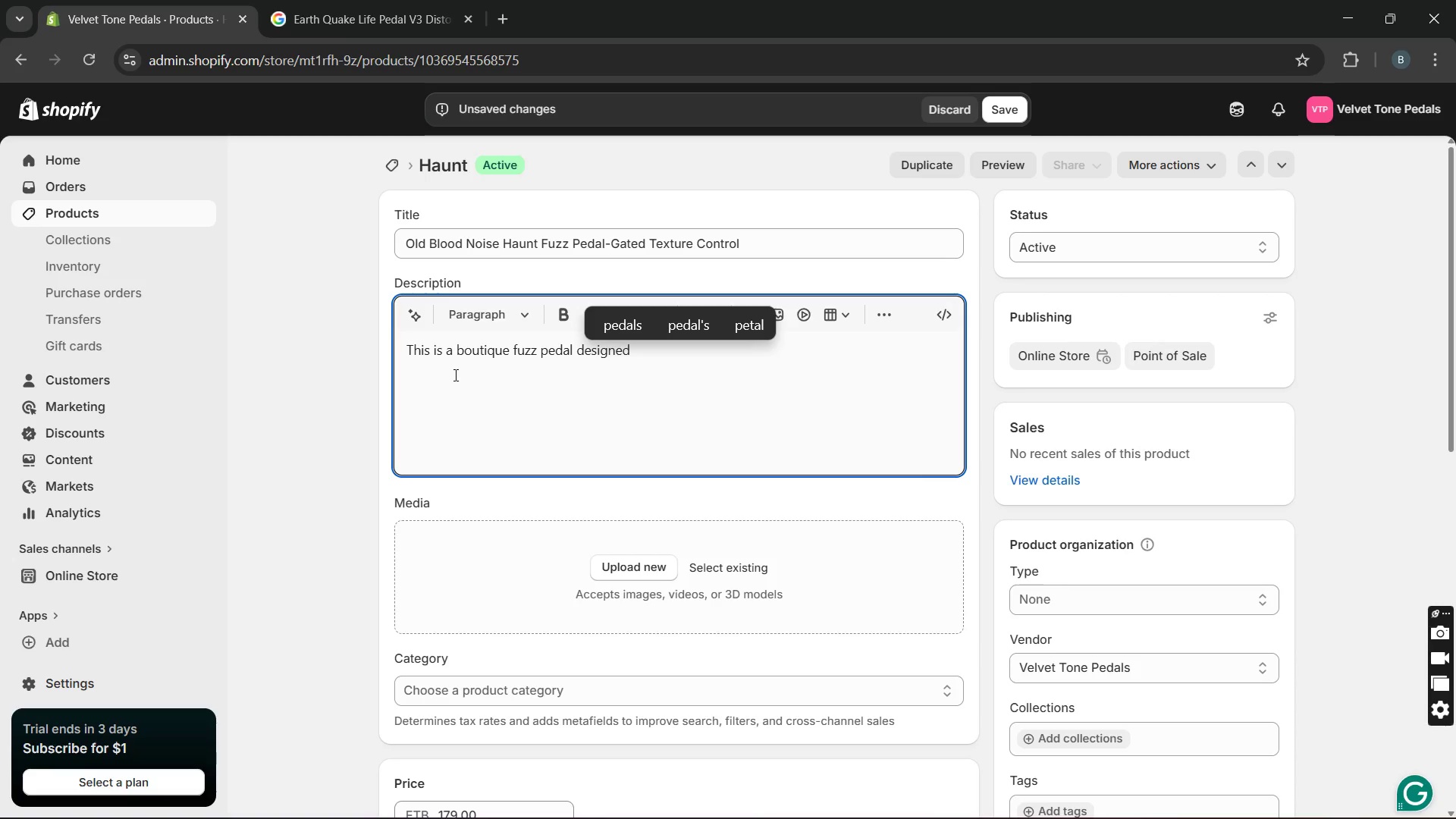 
type(for aggressive and expiremntal )
 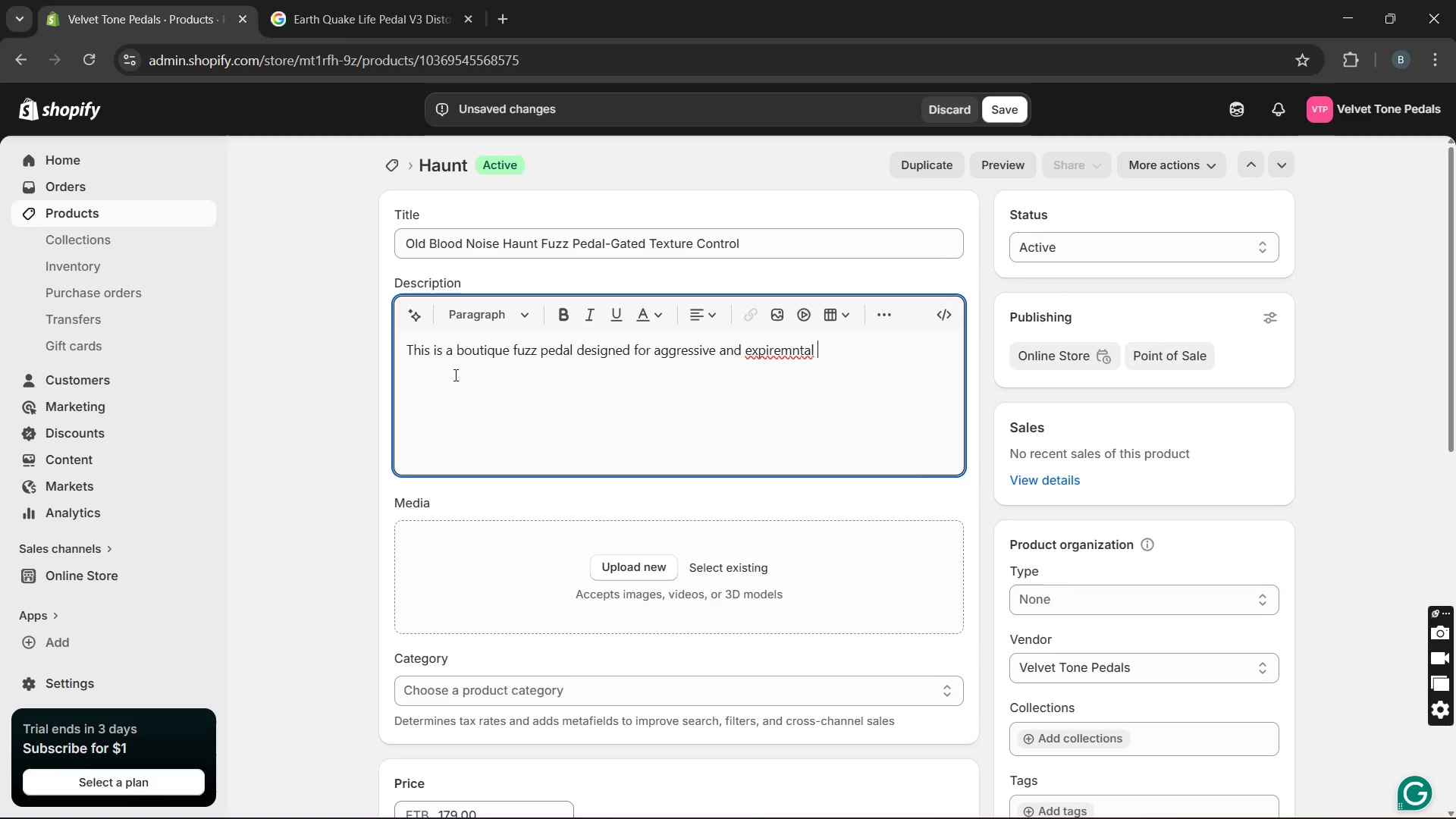 
hold_key(key=Backspace, duration=0.62)
 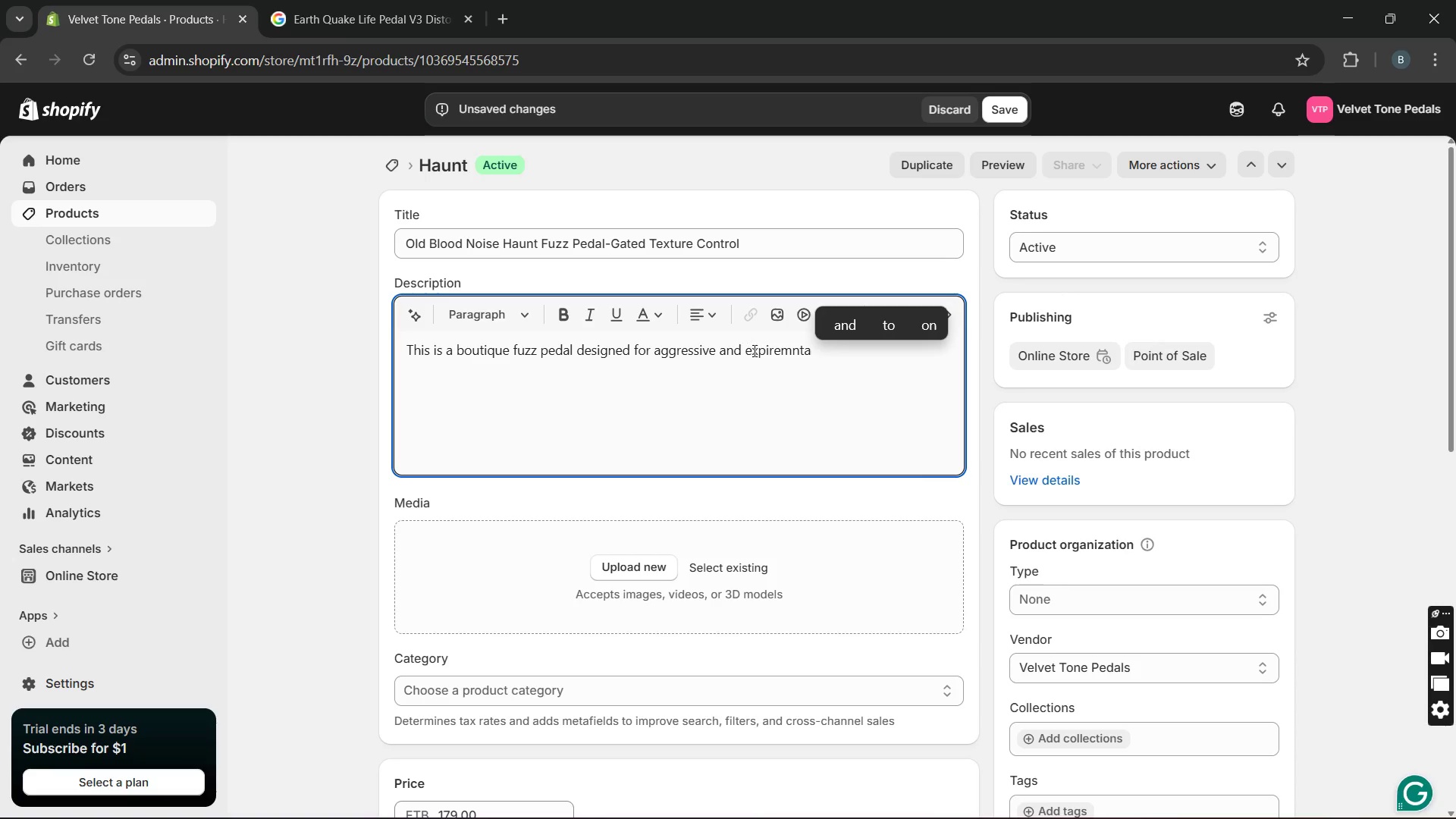 
double_click([757, 352])
 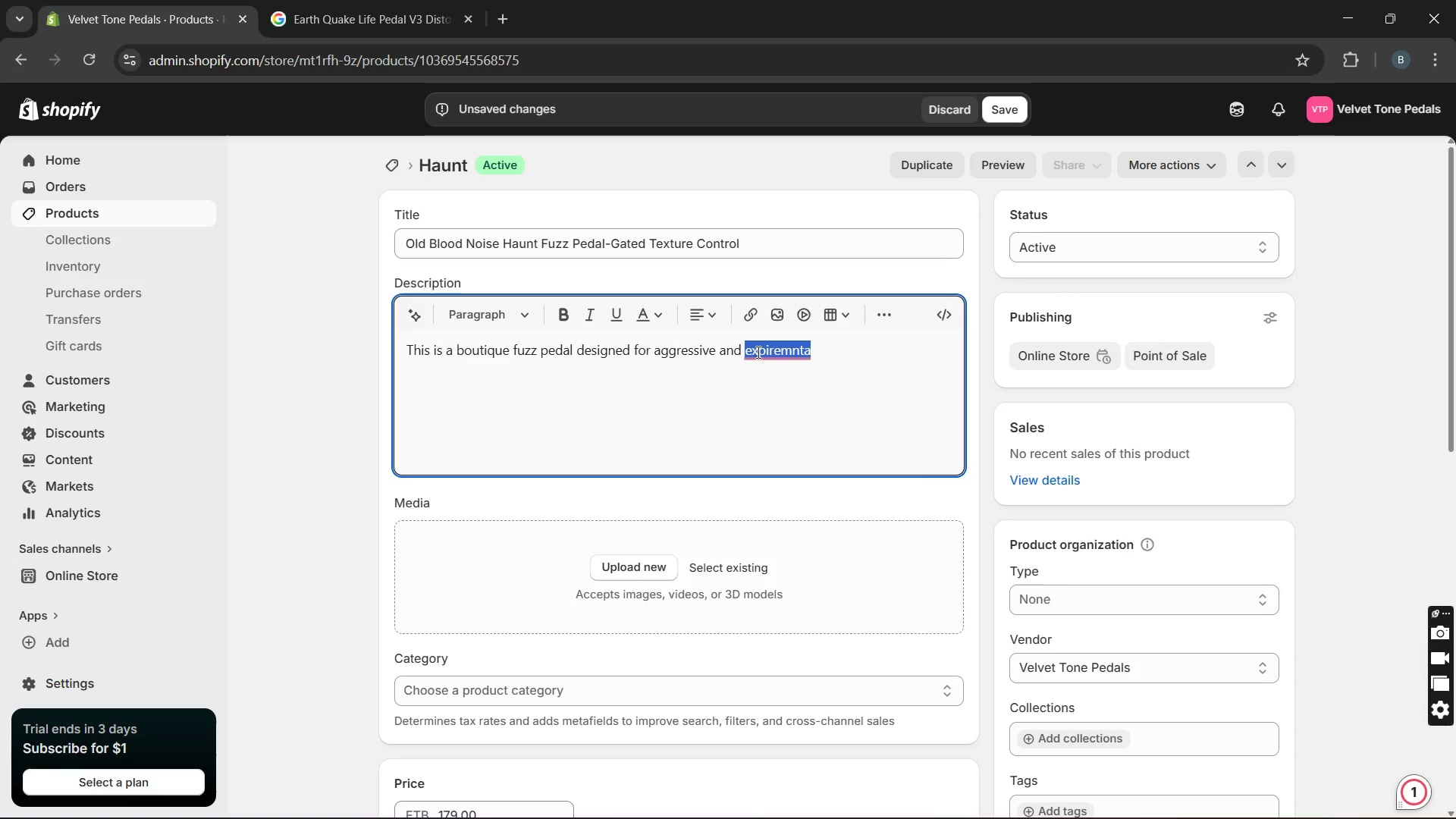 
type(exp)
 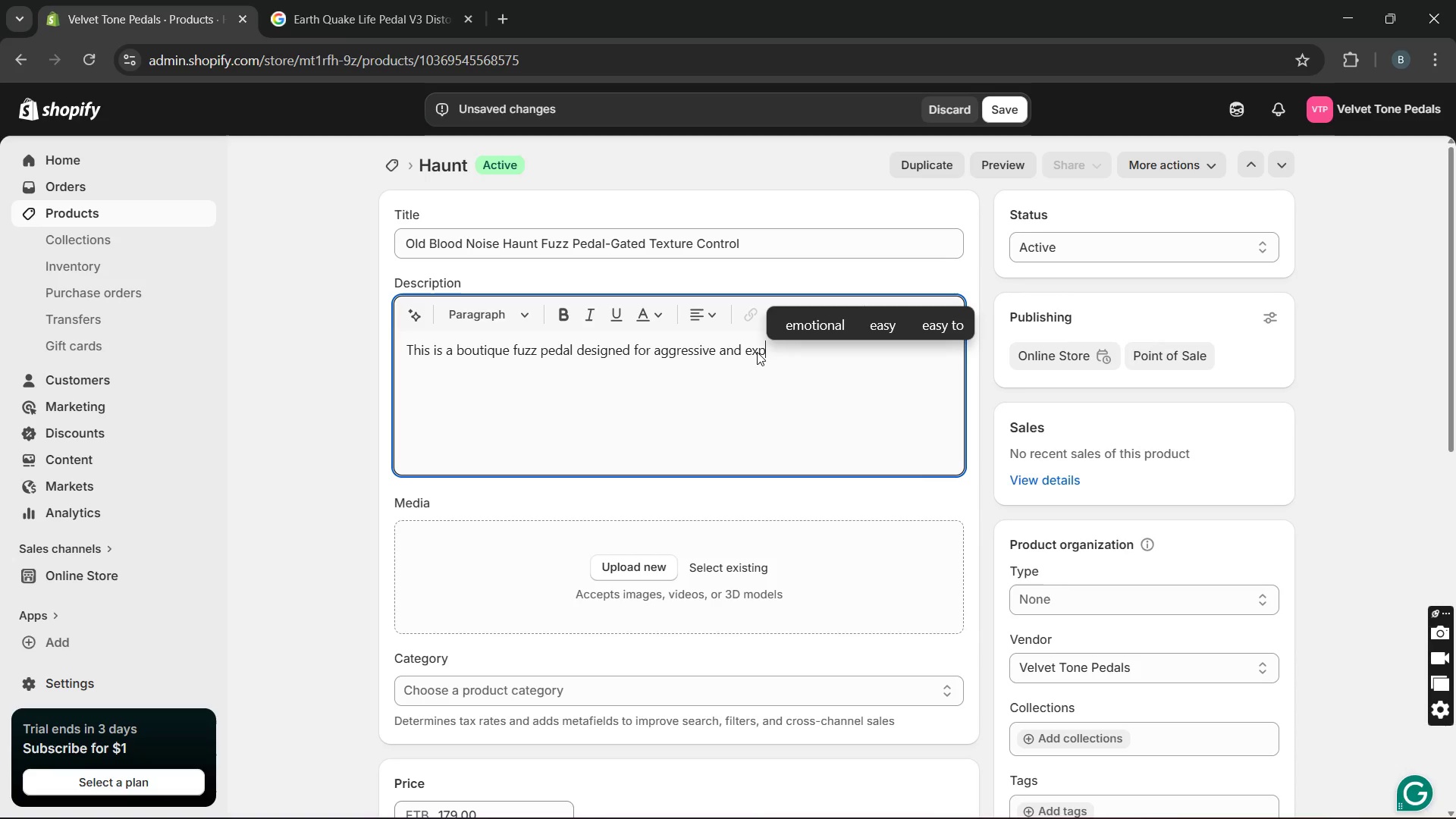 
type(erimental tones. Built aggressive with )
 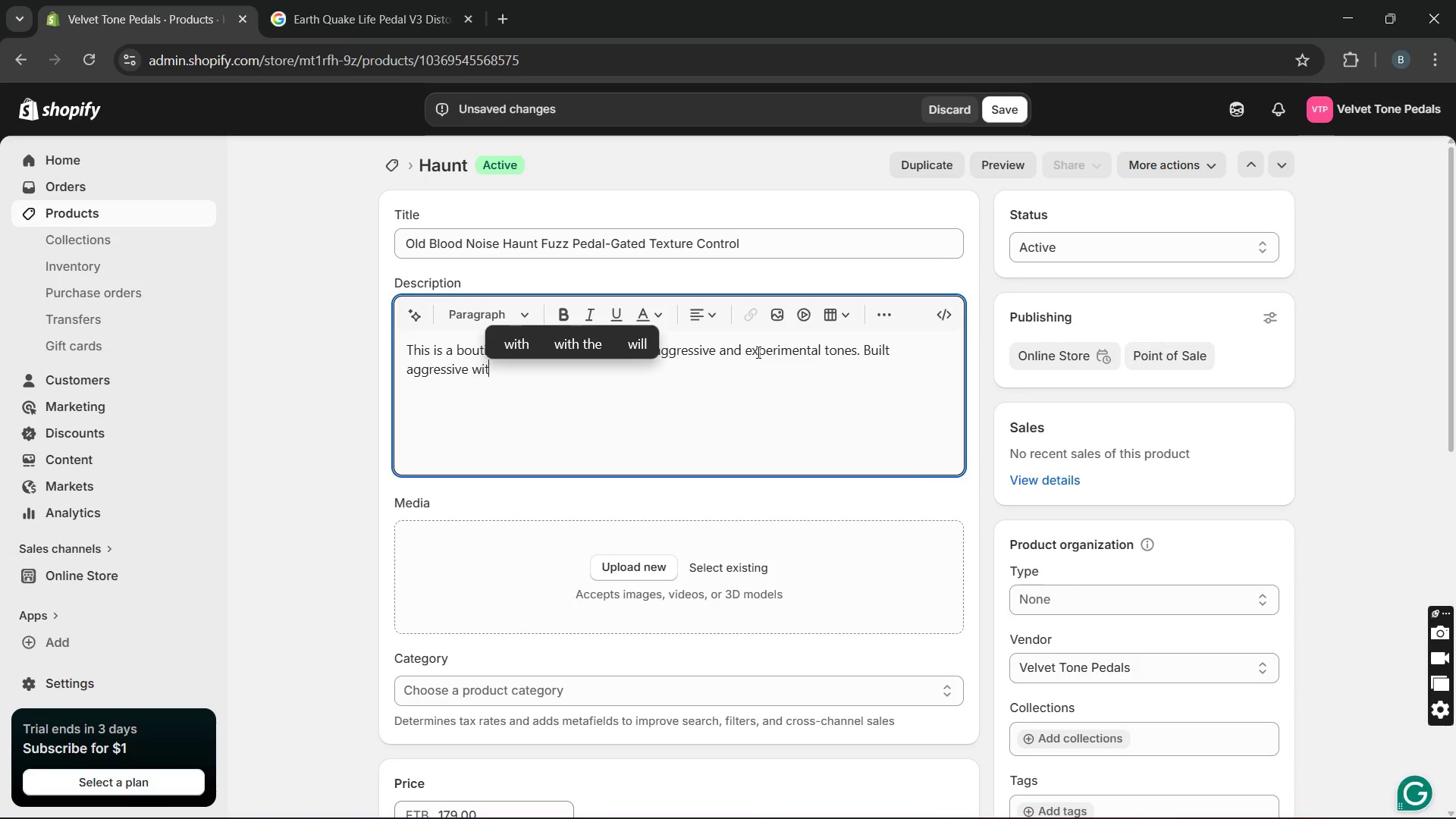 
wait(5.36)
 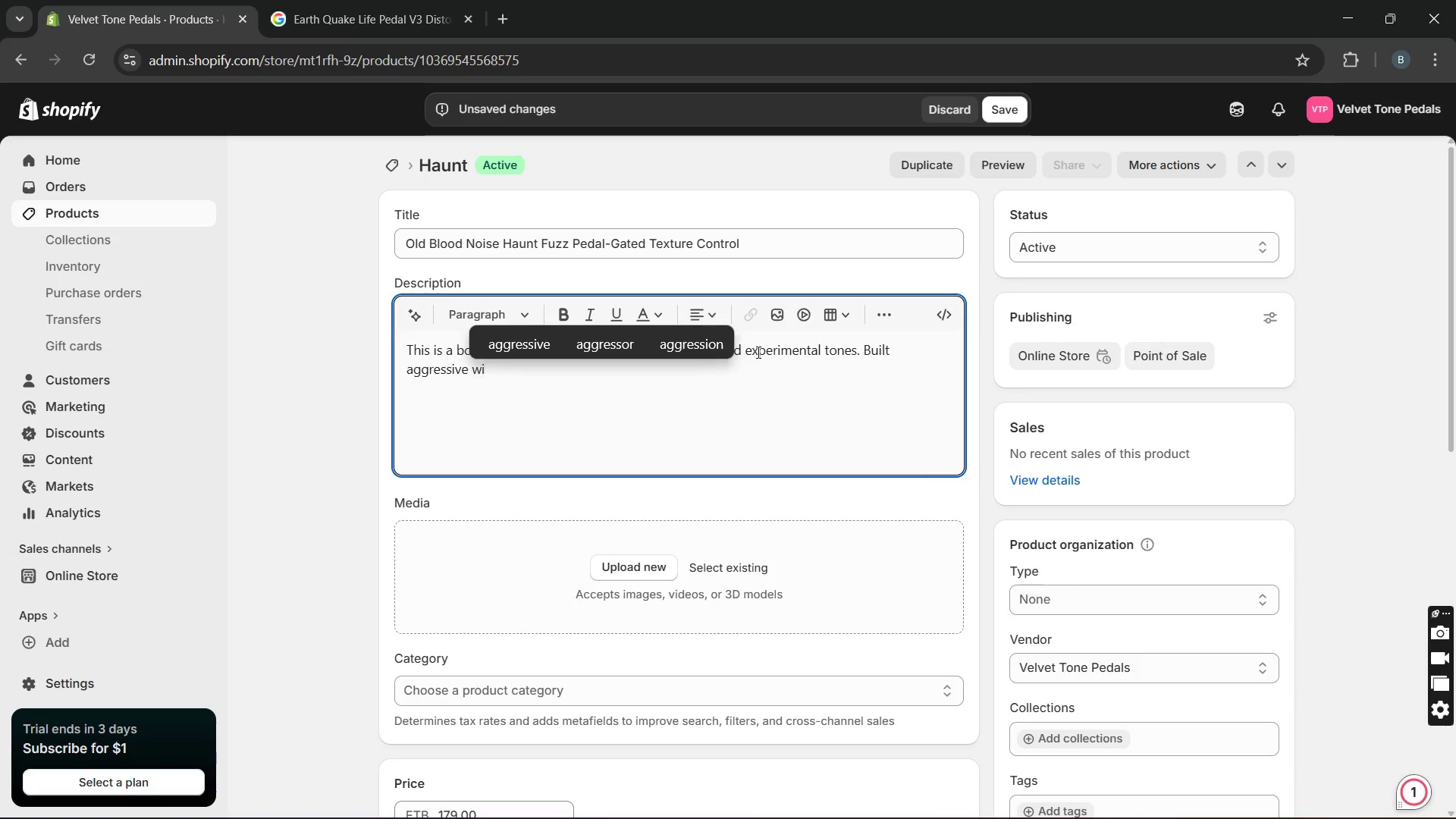 
type(high-quality )
 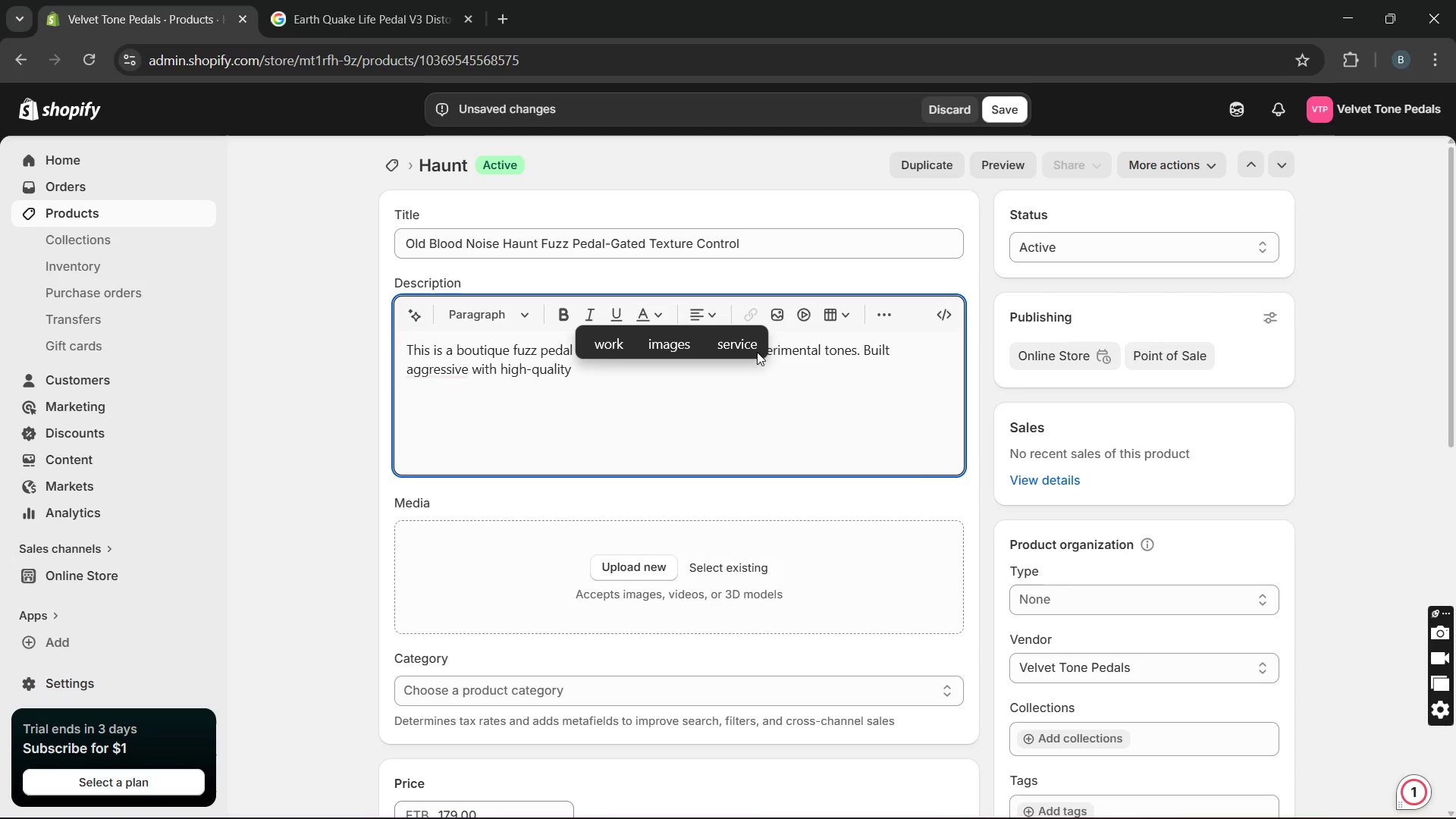 
type(components, it provu)
key(Backspace)
type(ides durability )
 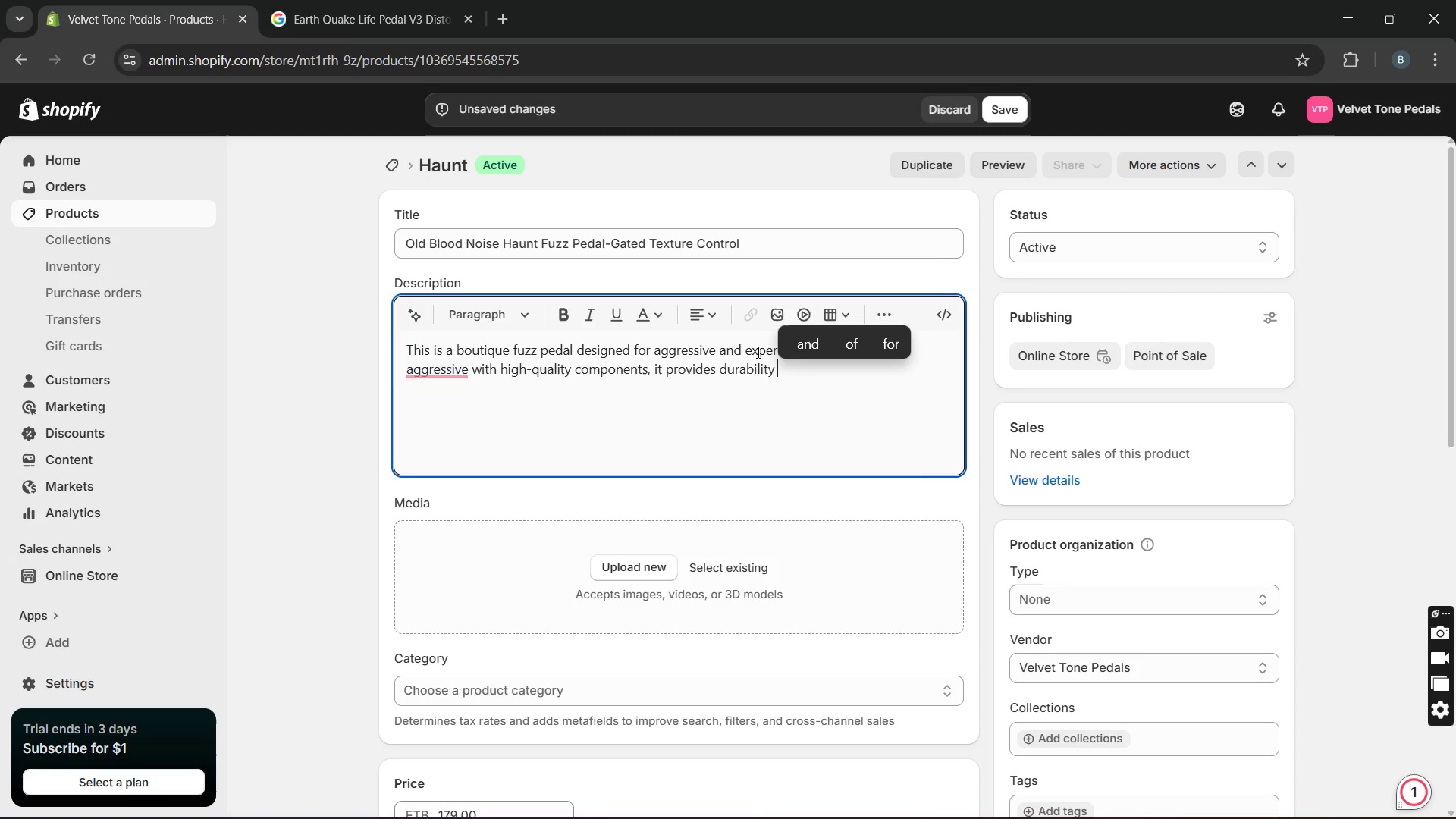 
type(and tonal flexibility)
 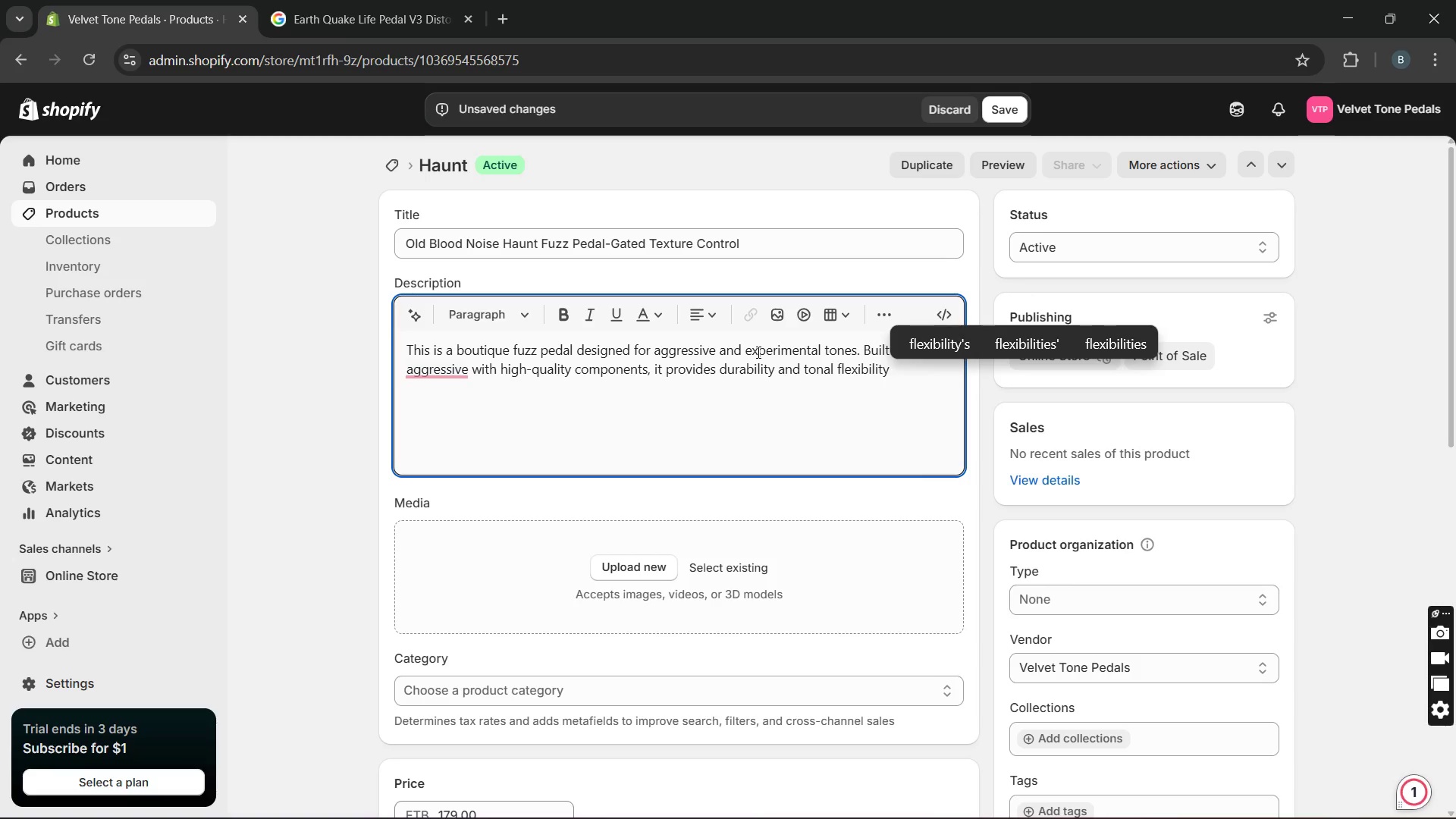 
wait(8.92)
 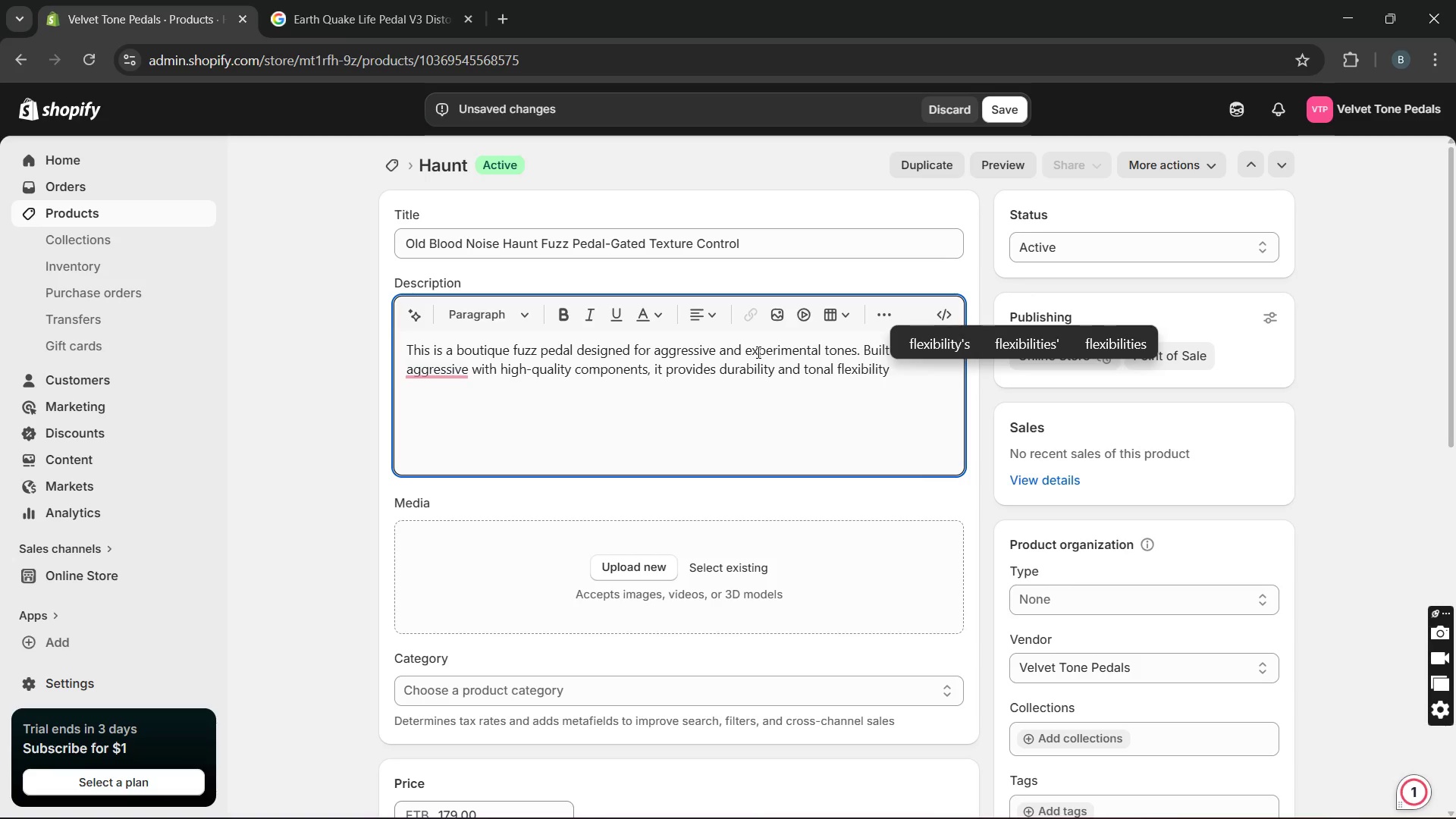 
type(. It delivers gated fuzz textures)
 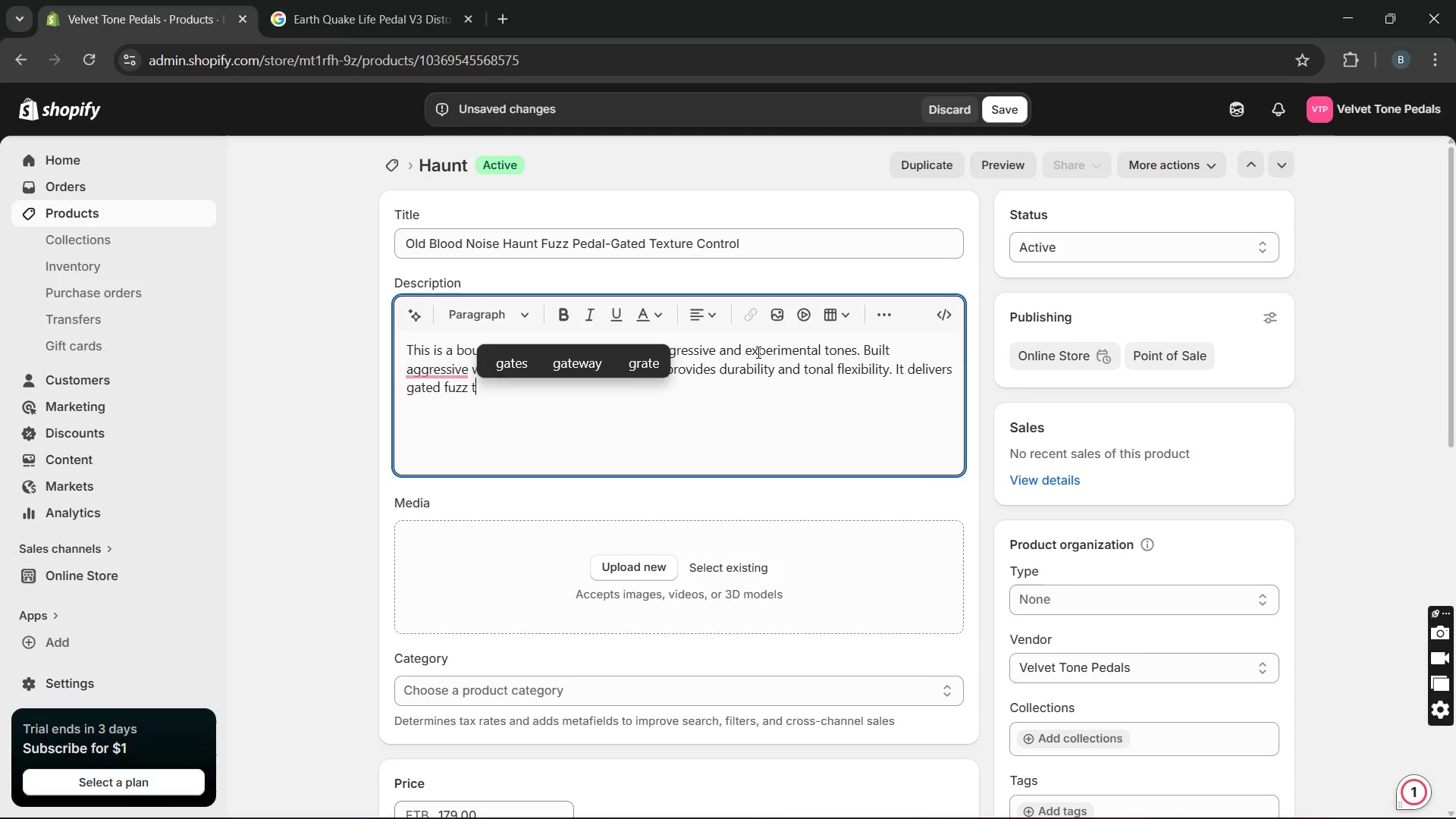 
type(with)
 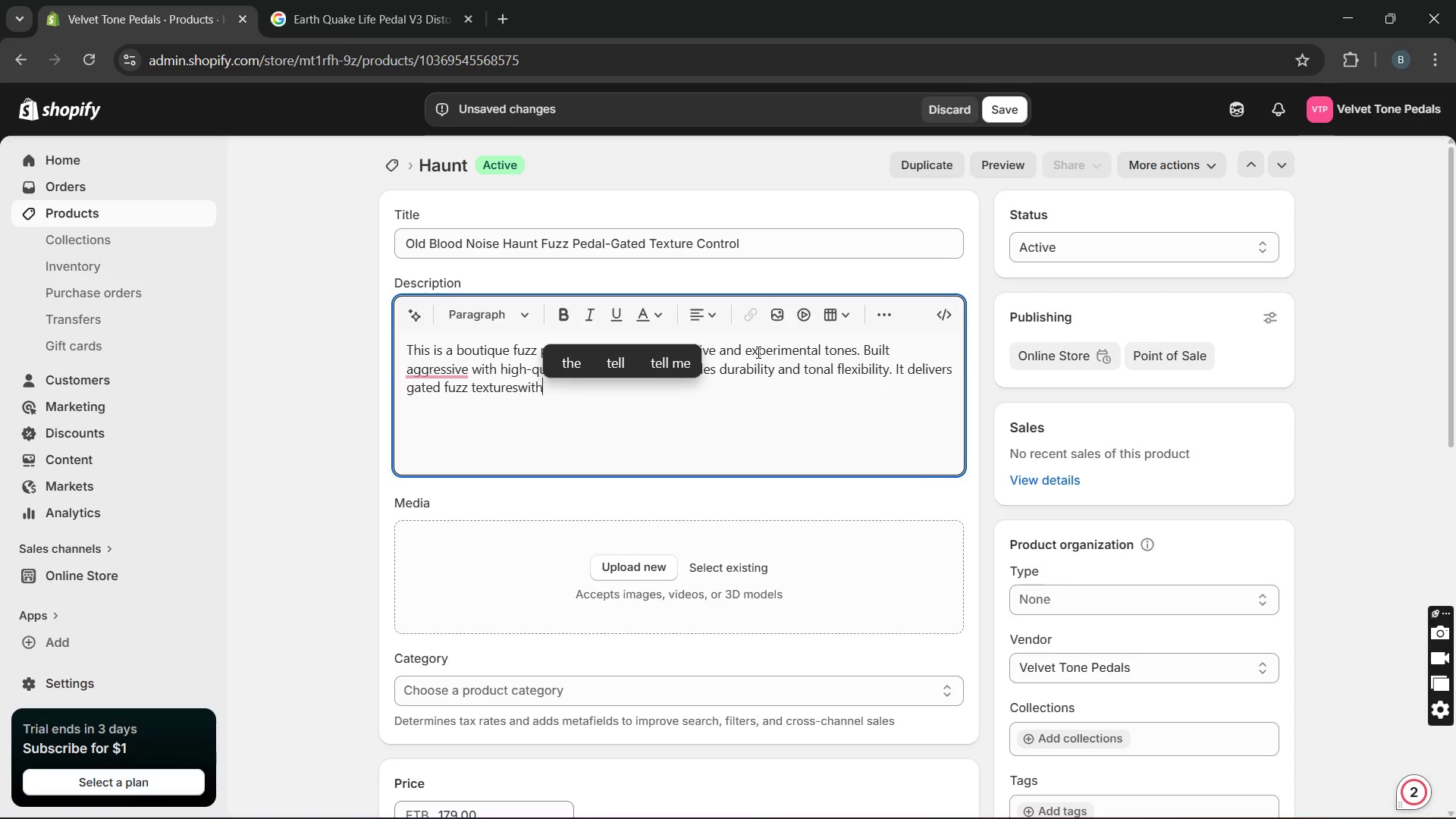 
key(ArrowLeft)
 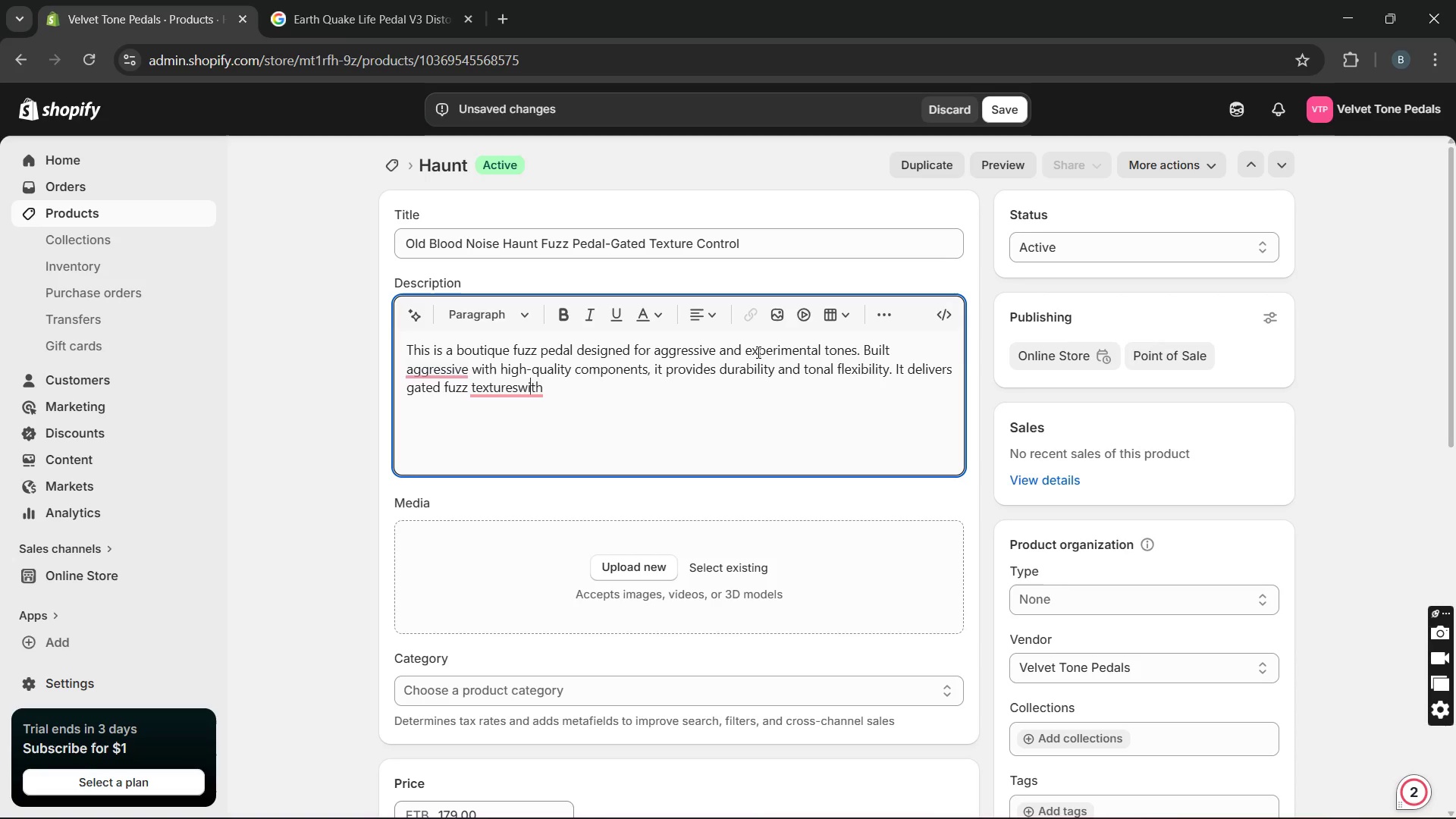 
key(ArrowLeft)
 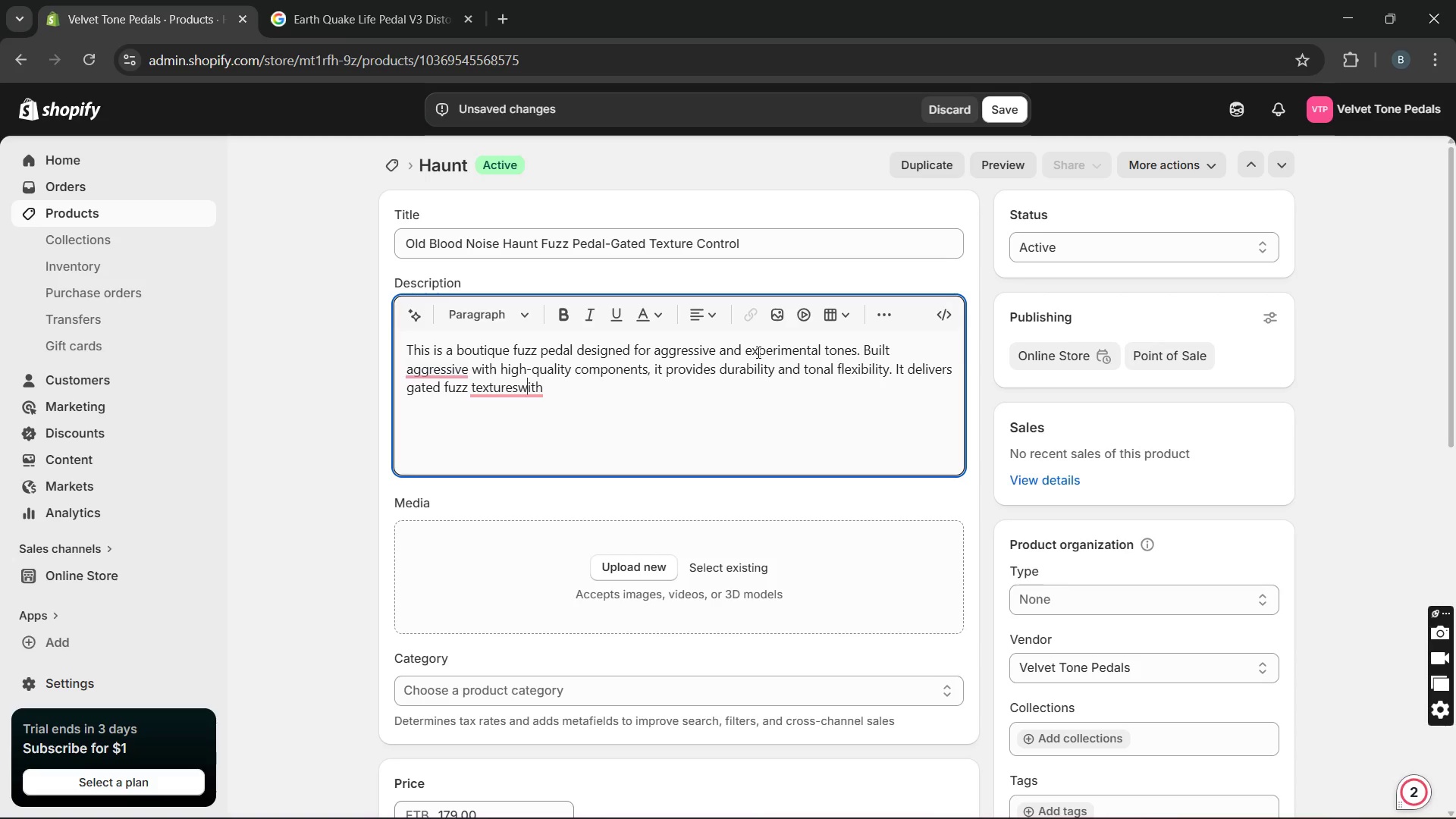 
key(ArrowLeft)
 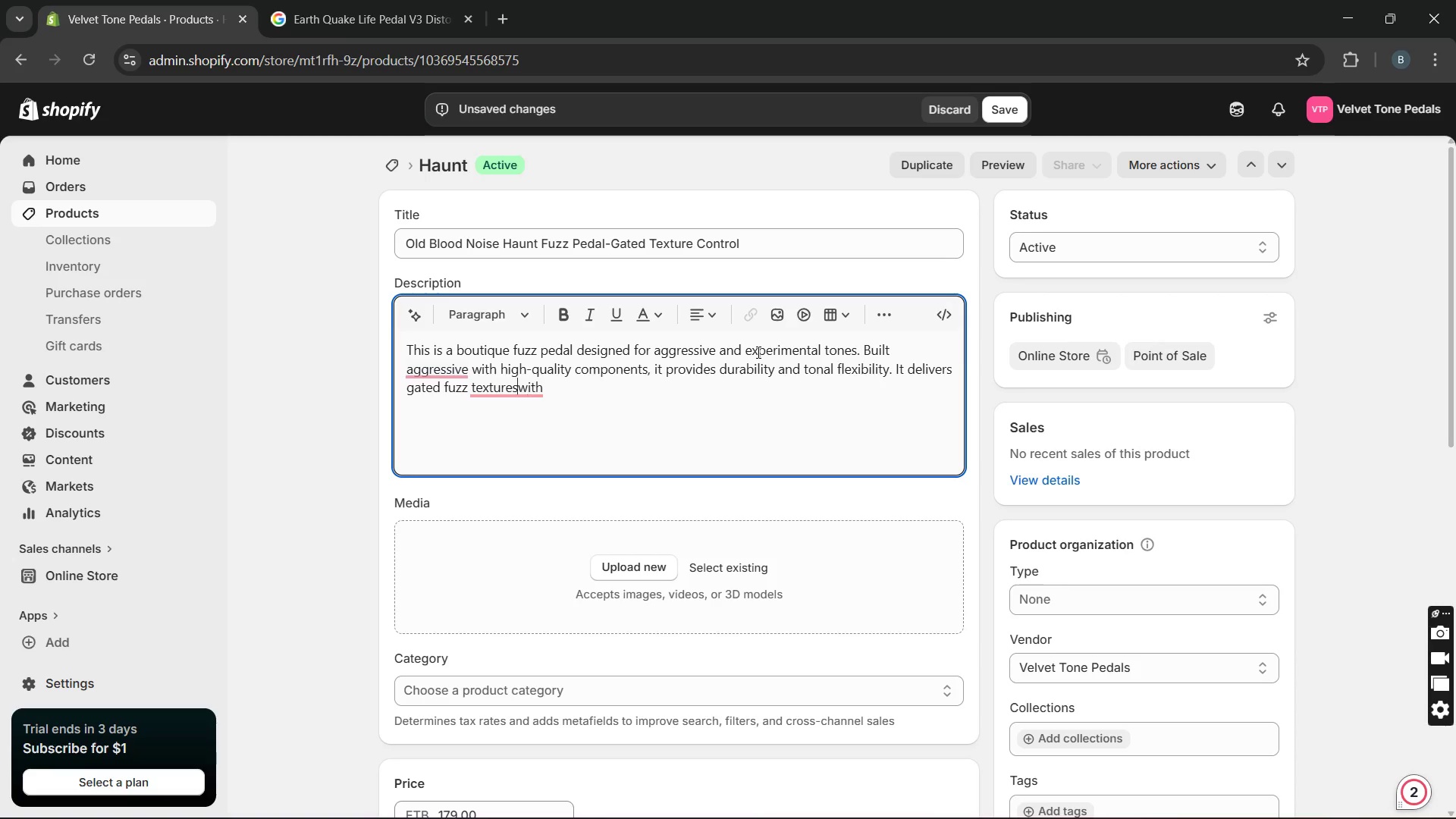 
key(ArrowLeft)
 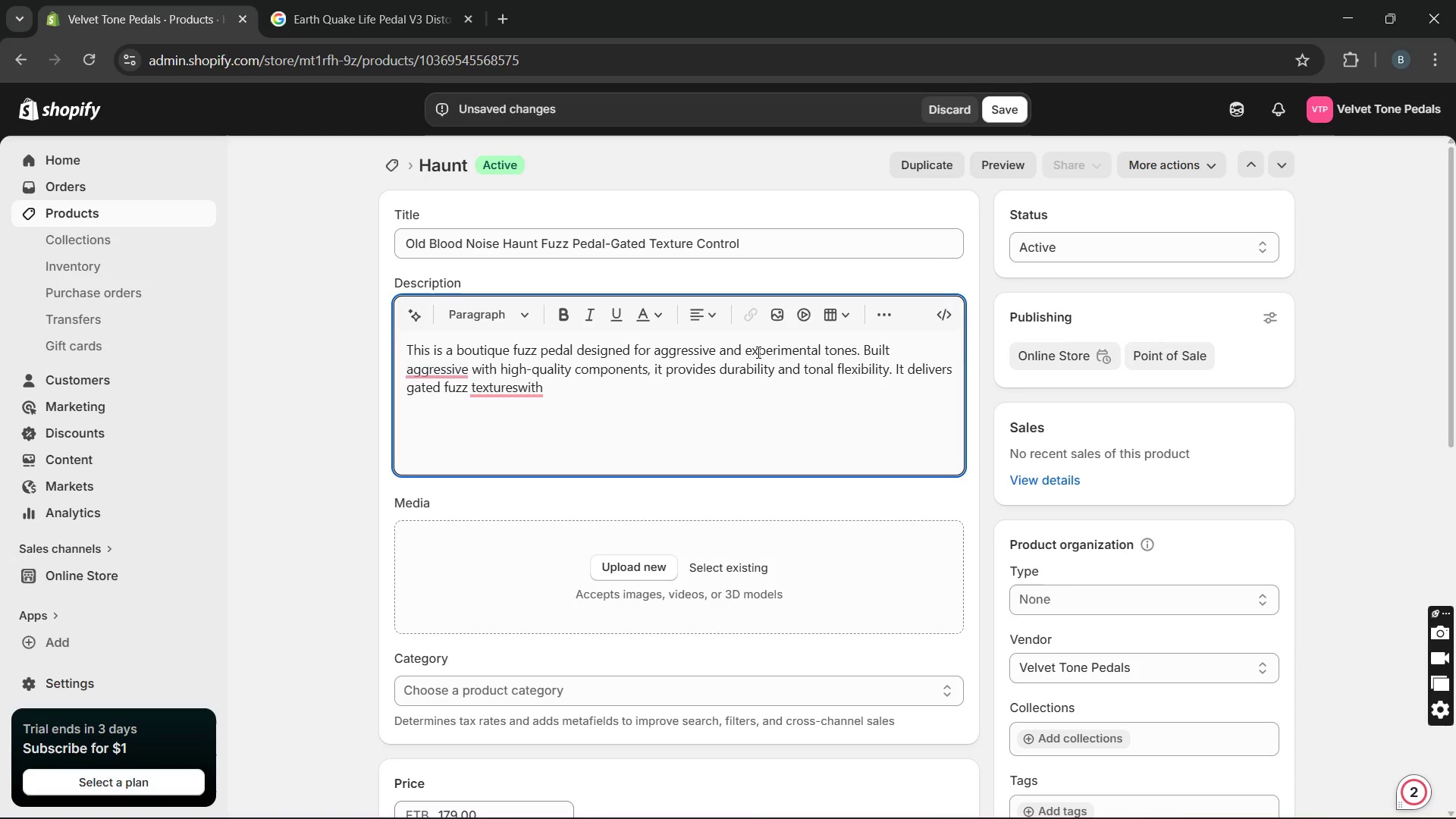 
key(Space)
 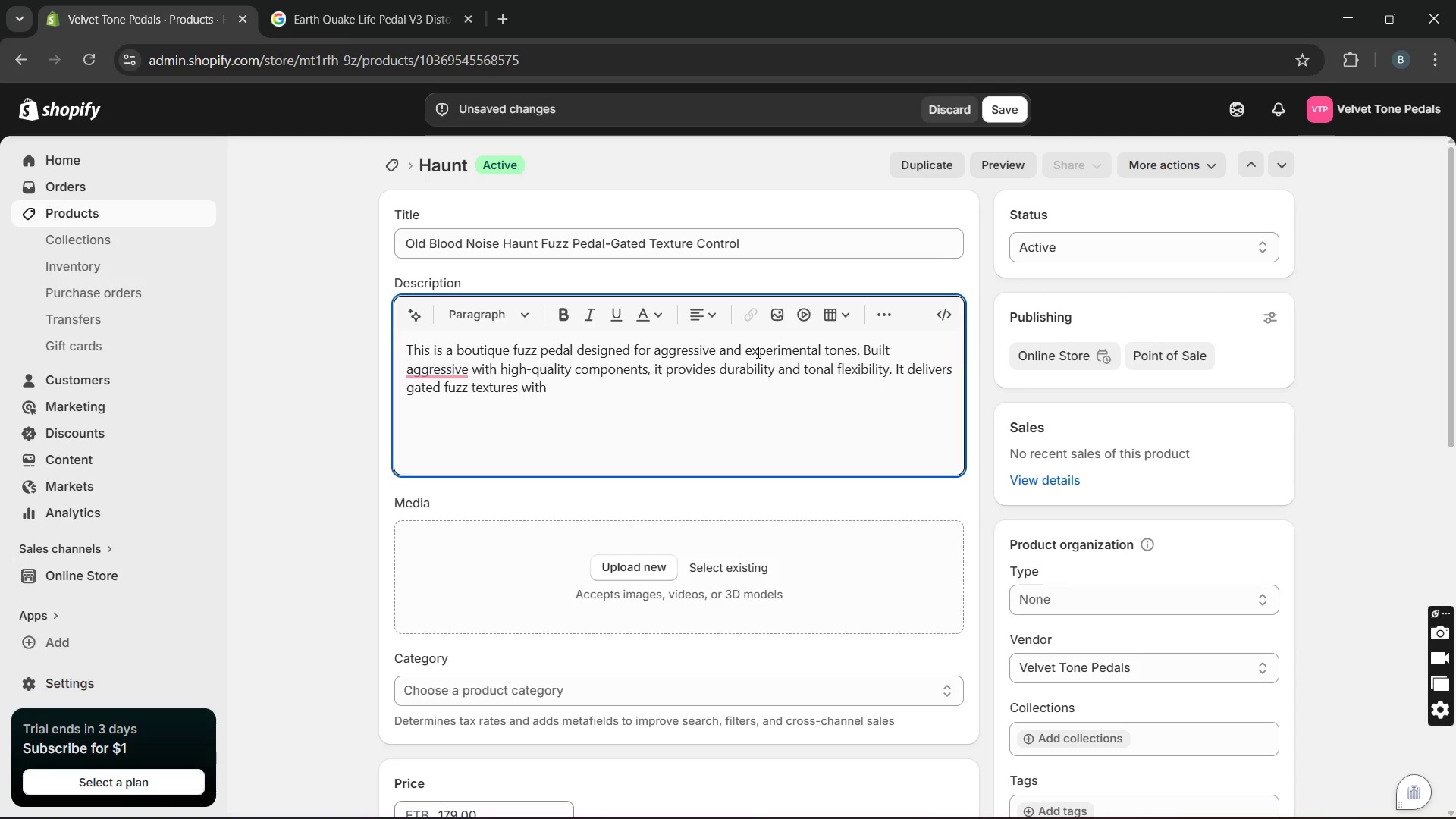 
key(ArrowRight)
 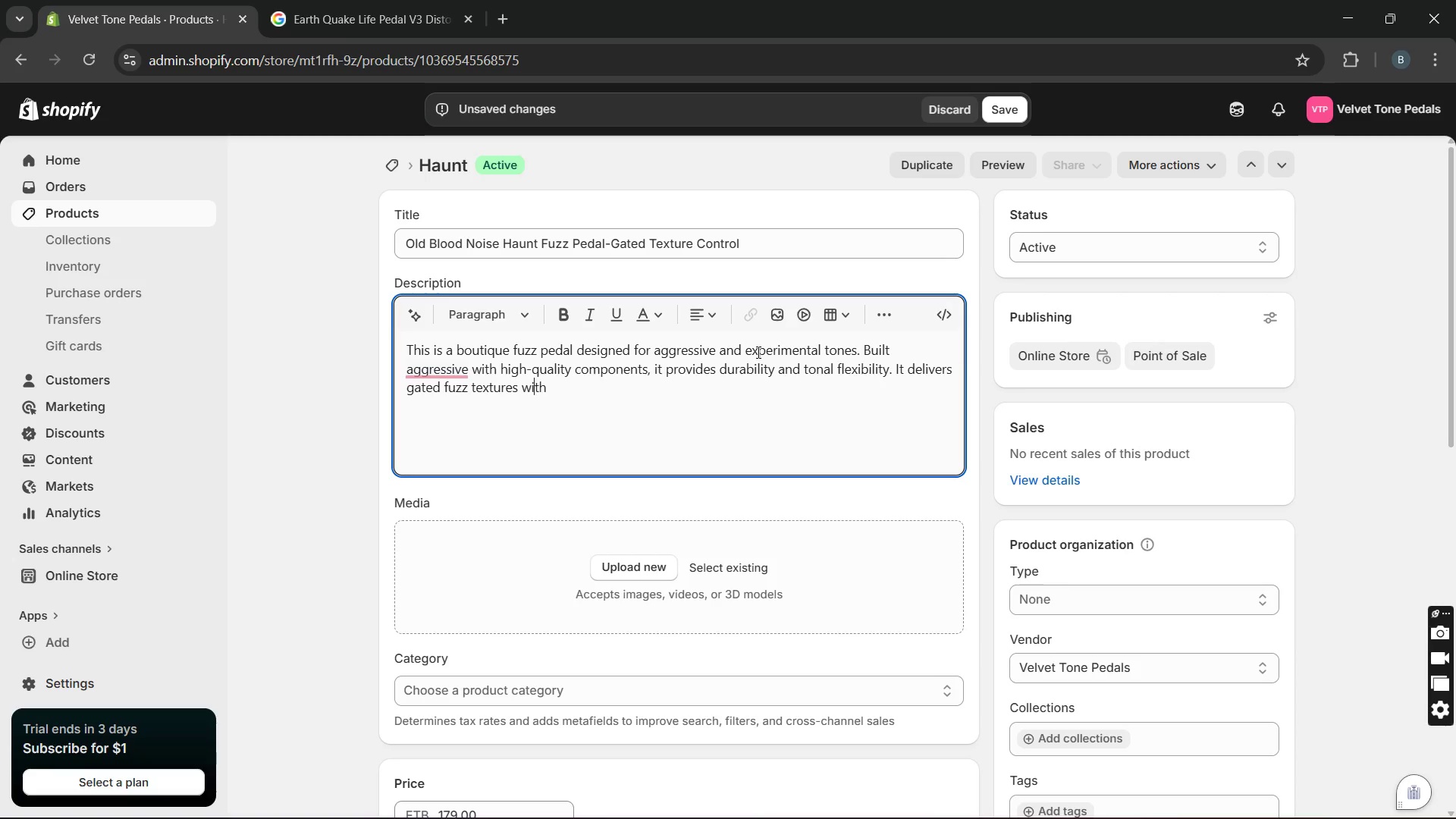 
key(ArrowRight)
 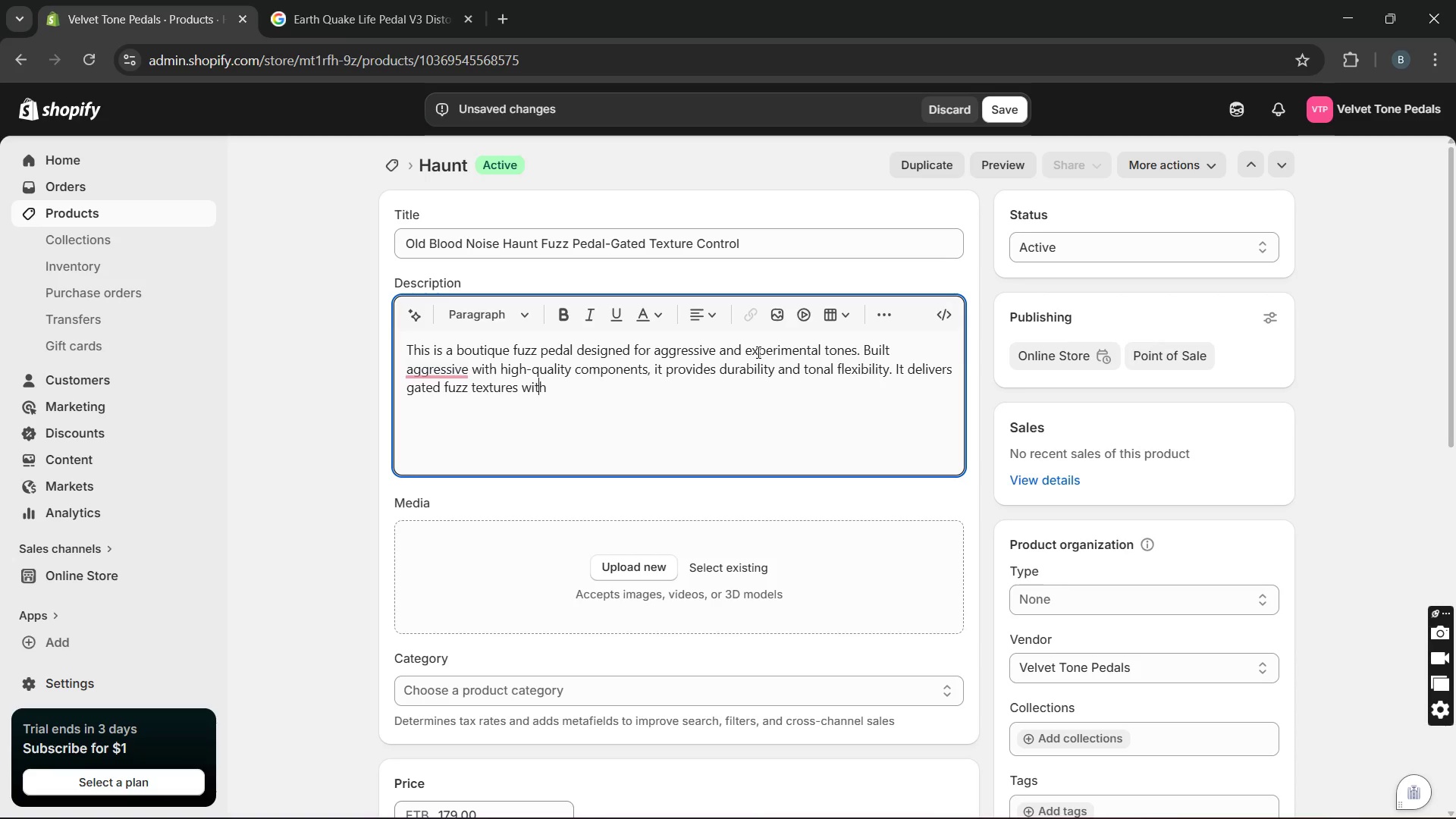 
key(ArrowRight)
 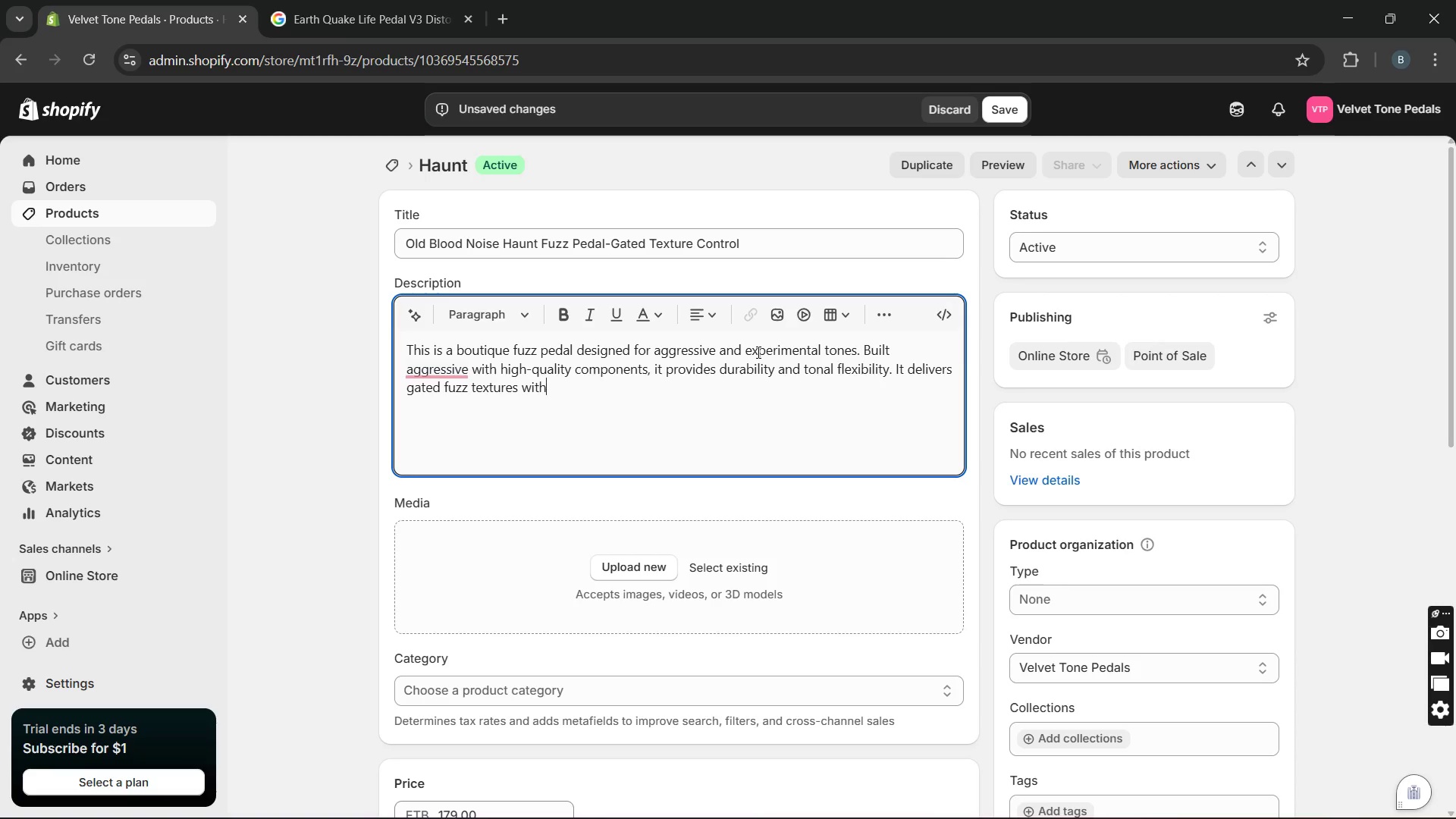 
key(ArrowRight)
 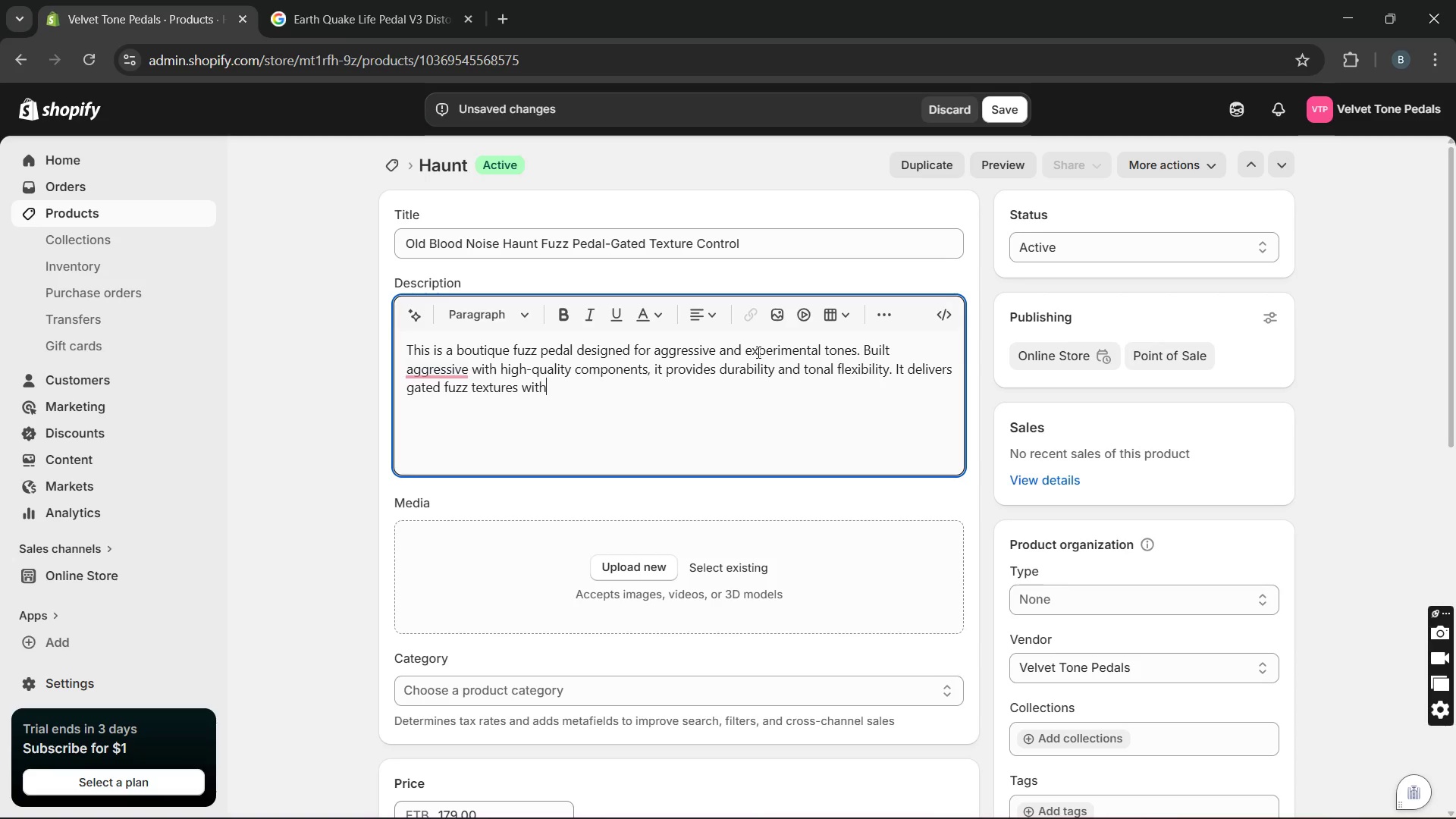 
key(ArrowRight)
 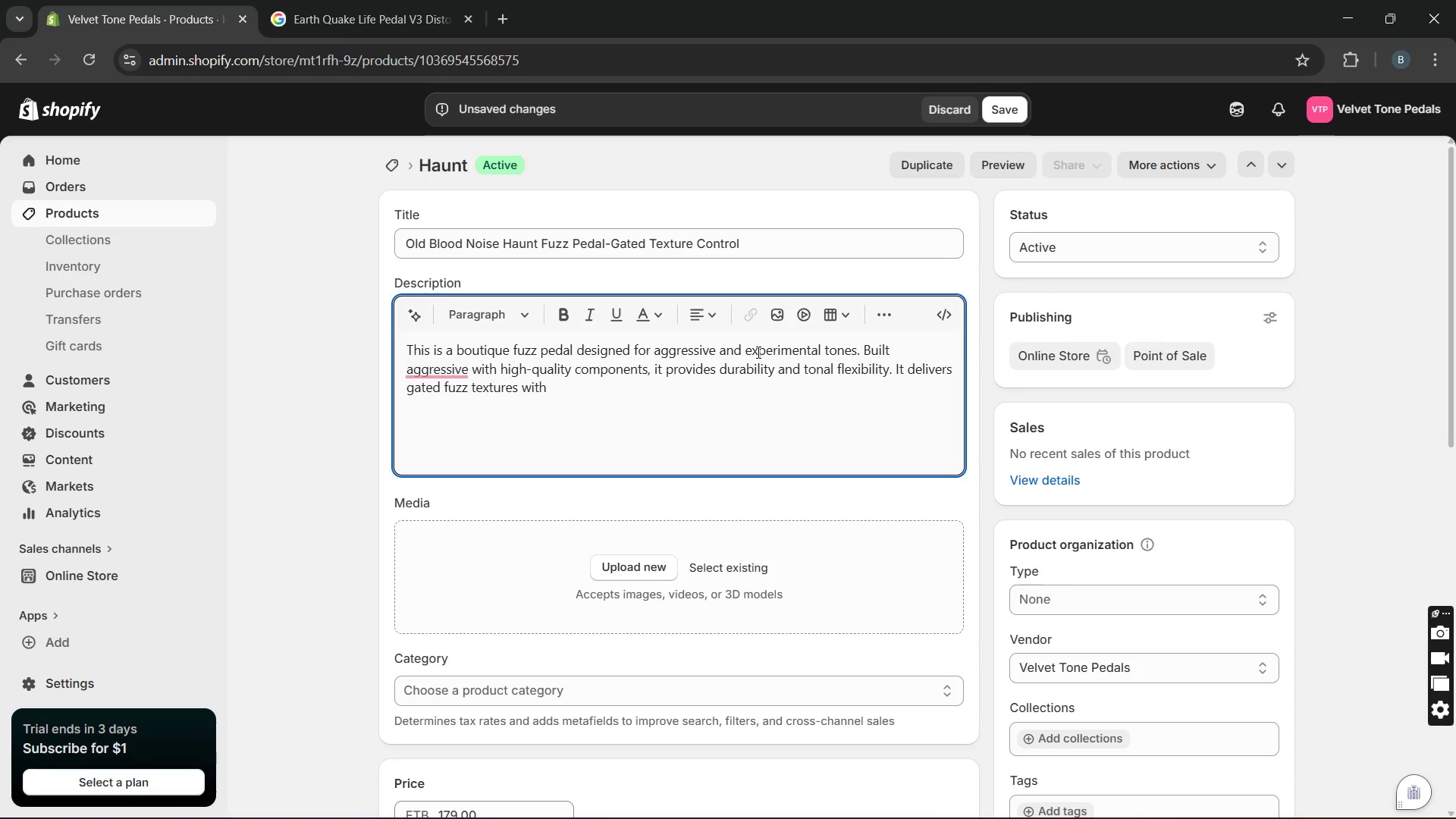 
type( a wide tona;)
 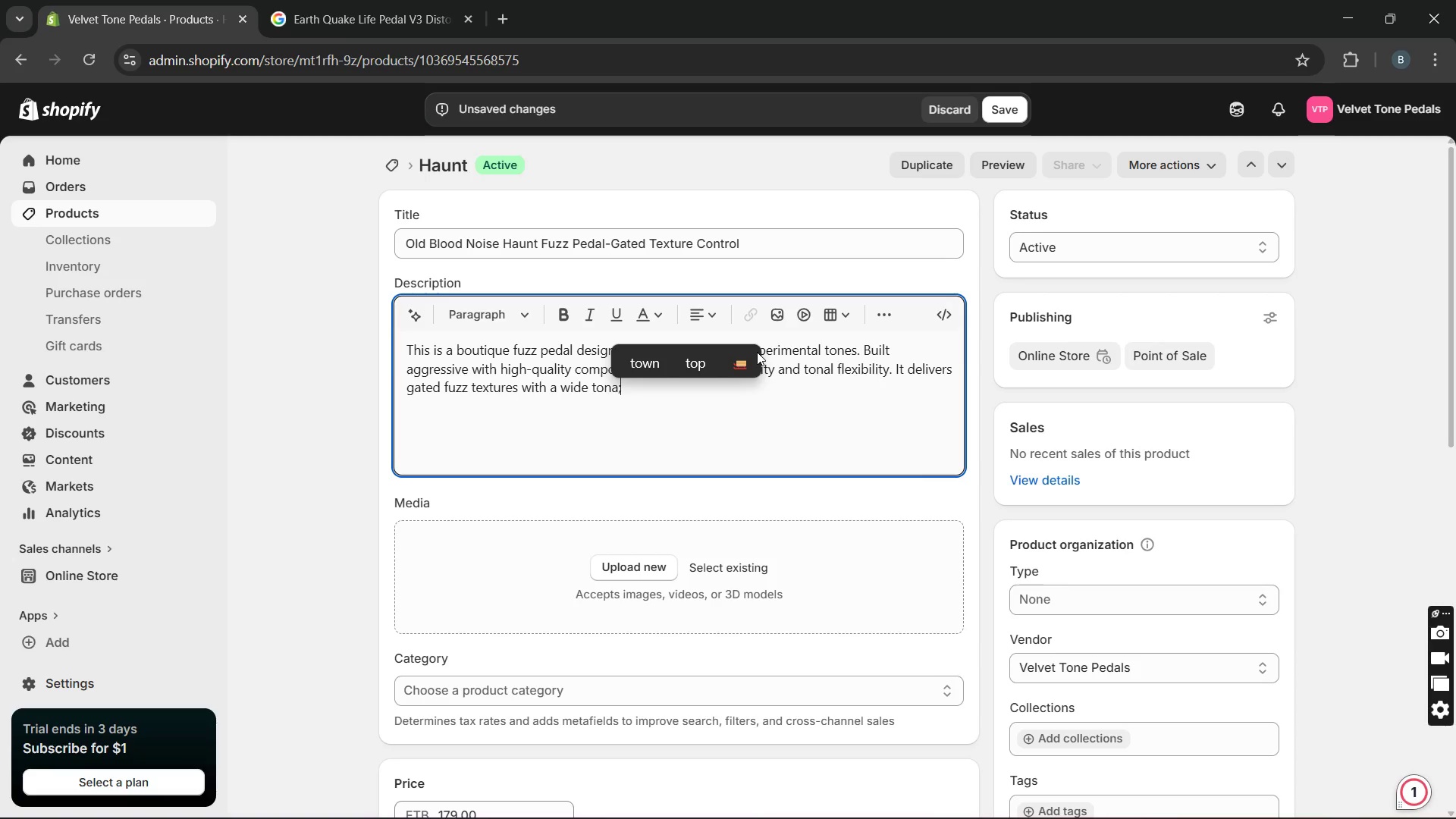 
key(Backspace)
type(l range and unique )
 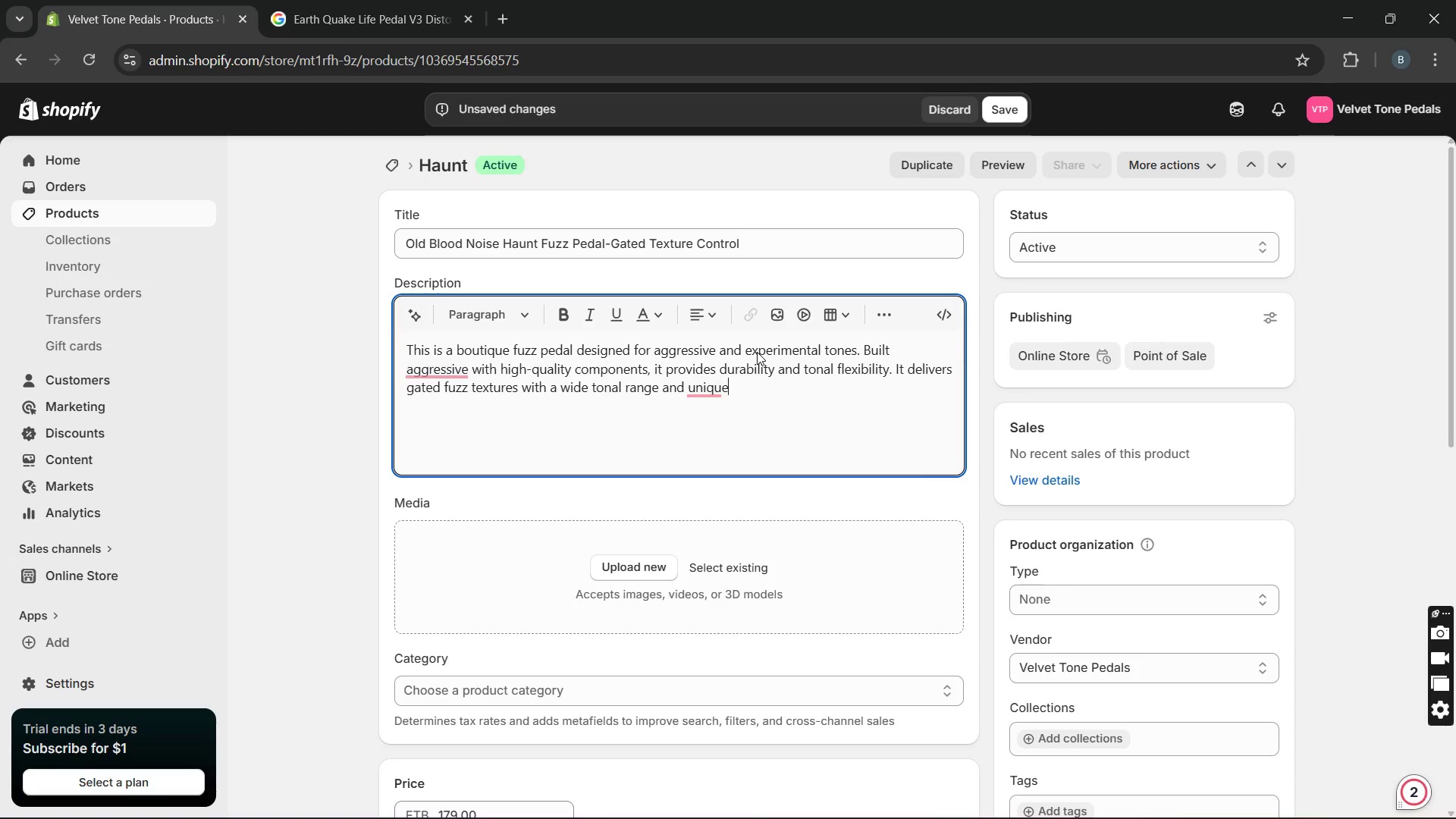 
type(character )
key(Backspace)
type(. Ideal for experimental playersnand )
 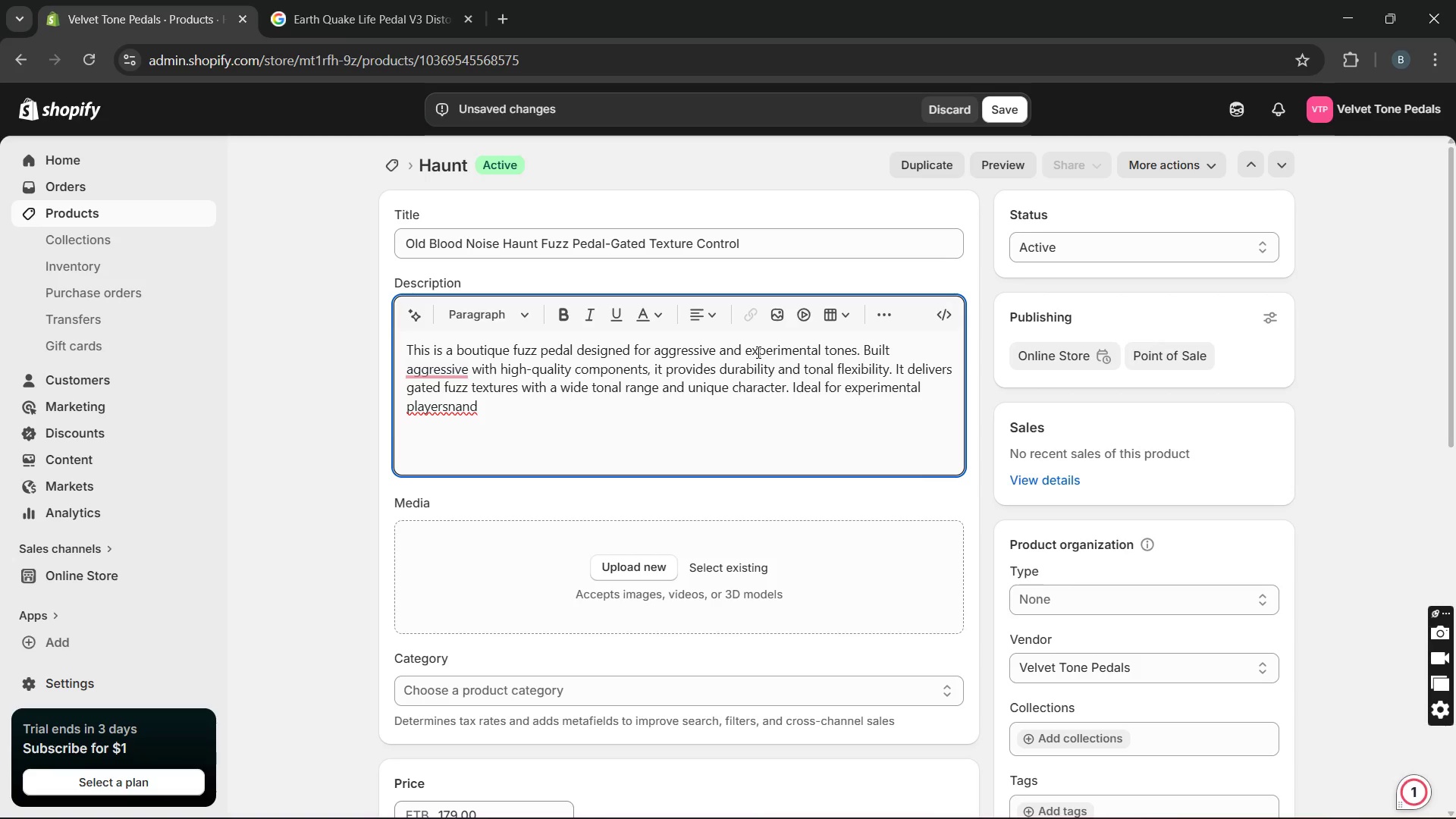 
key(ArrowLeft)
 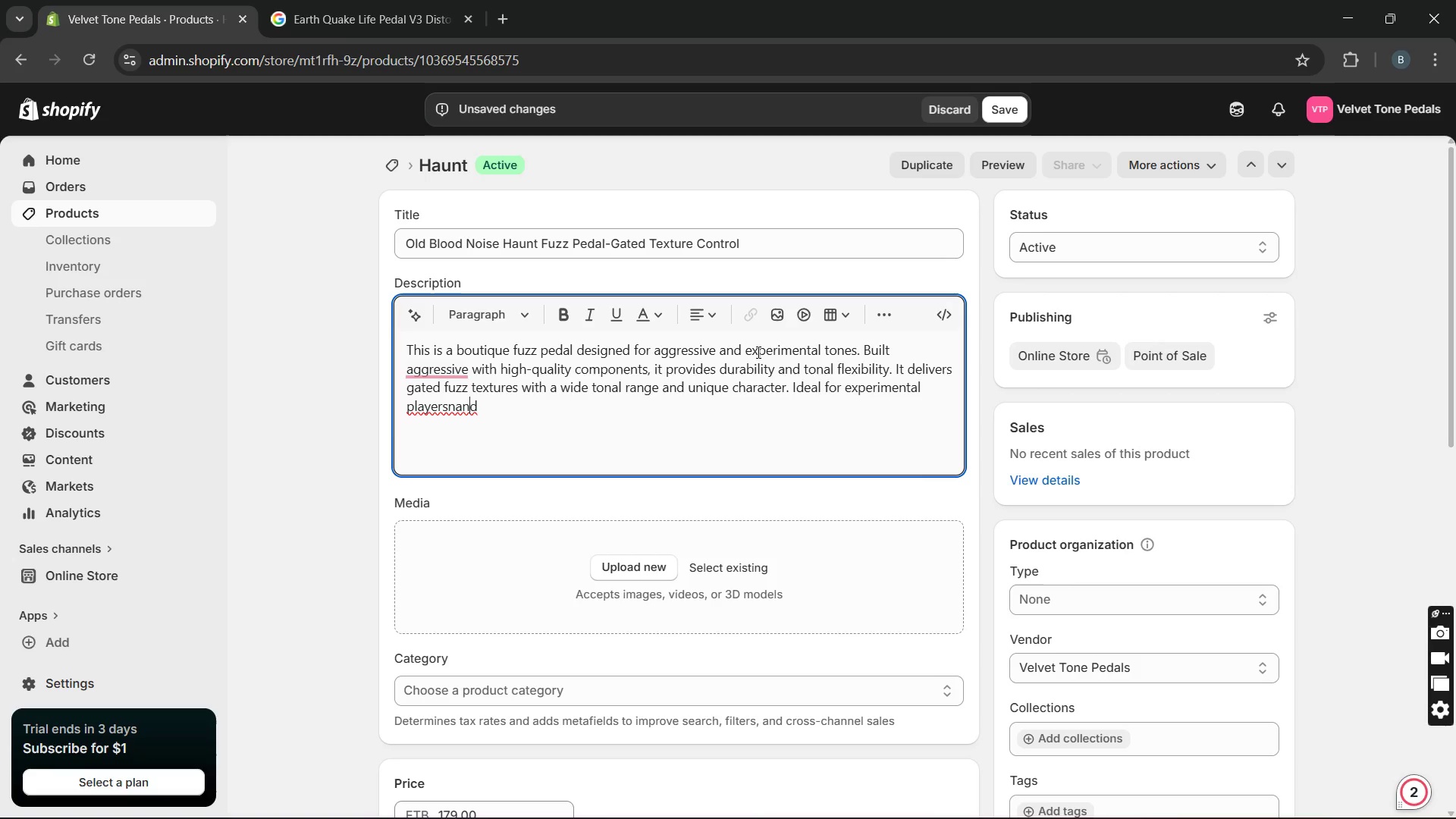 
key(ArrowLeft)
 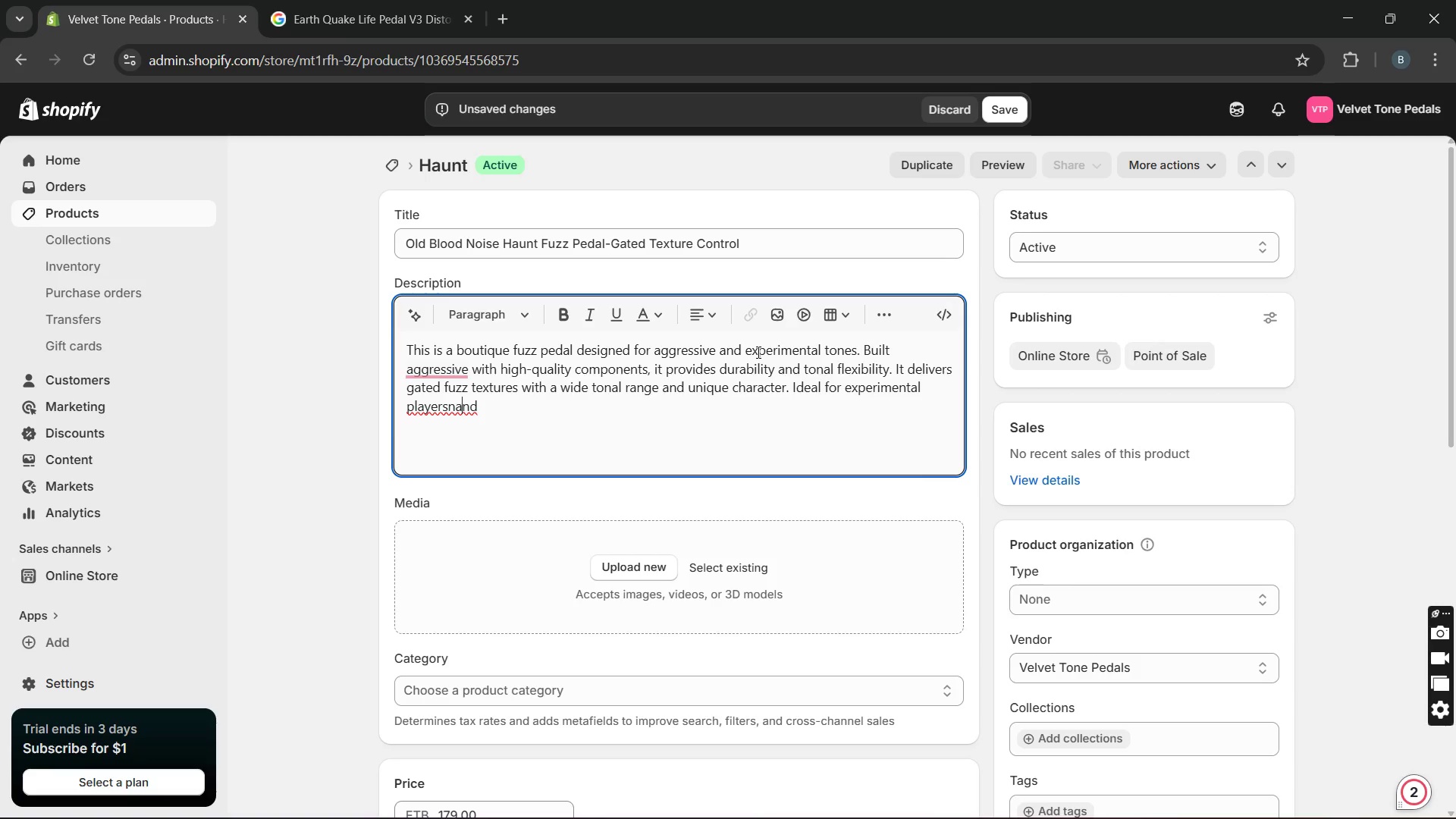 
key(ArrowLeft)
 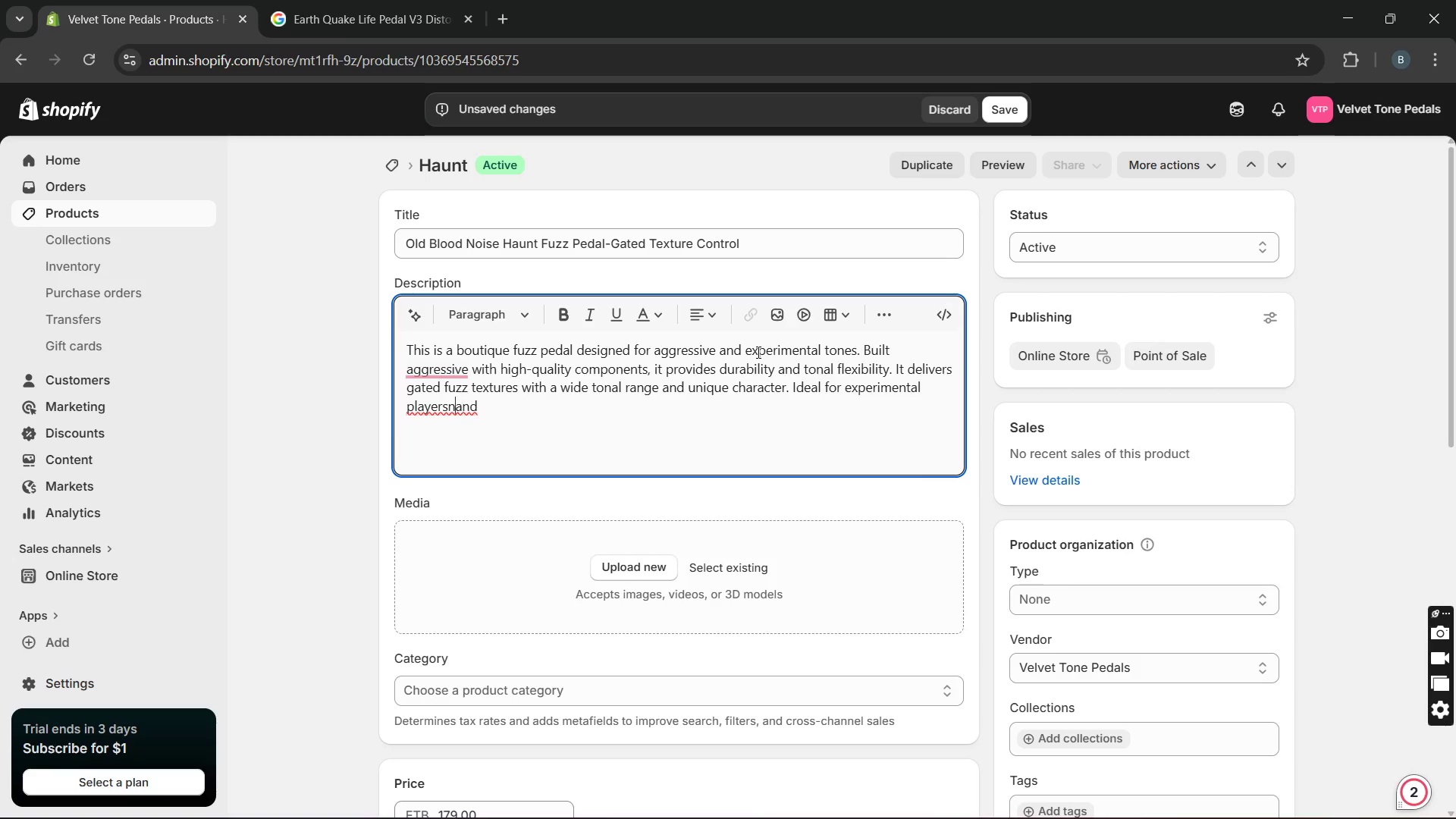 
key(ArrowLeft)
 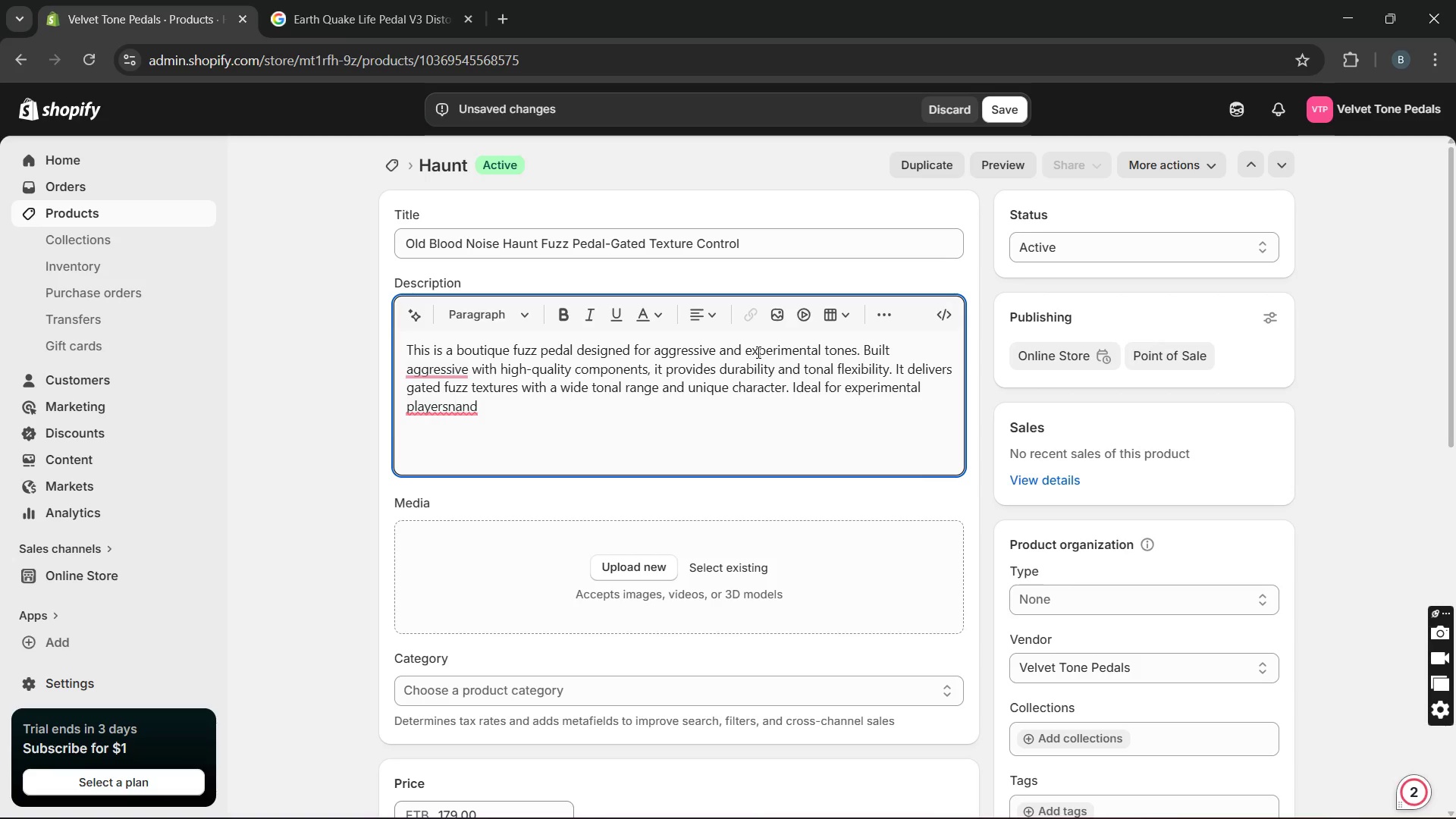 
key(Backspace)
type( sound )
 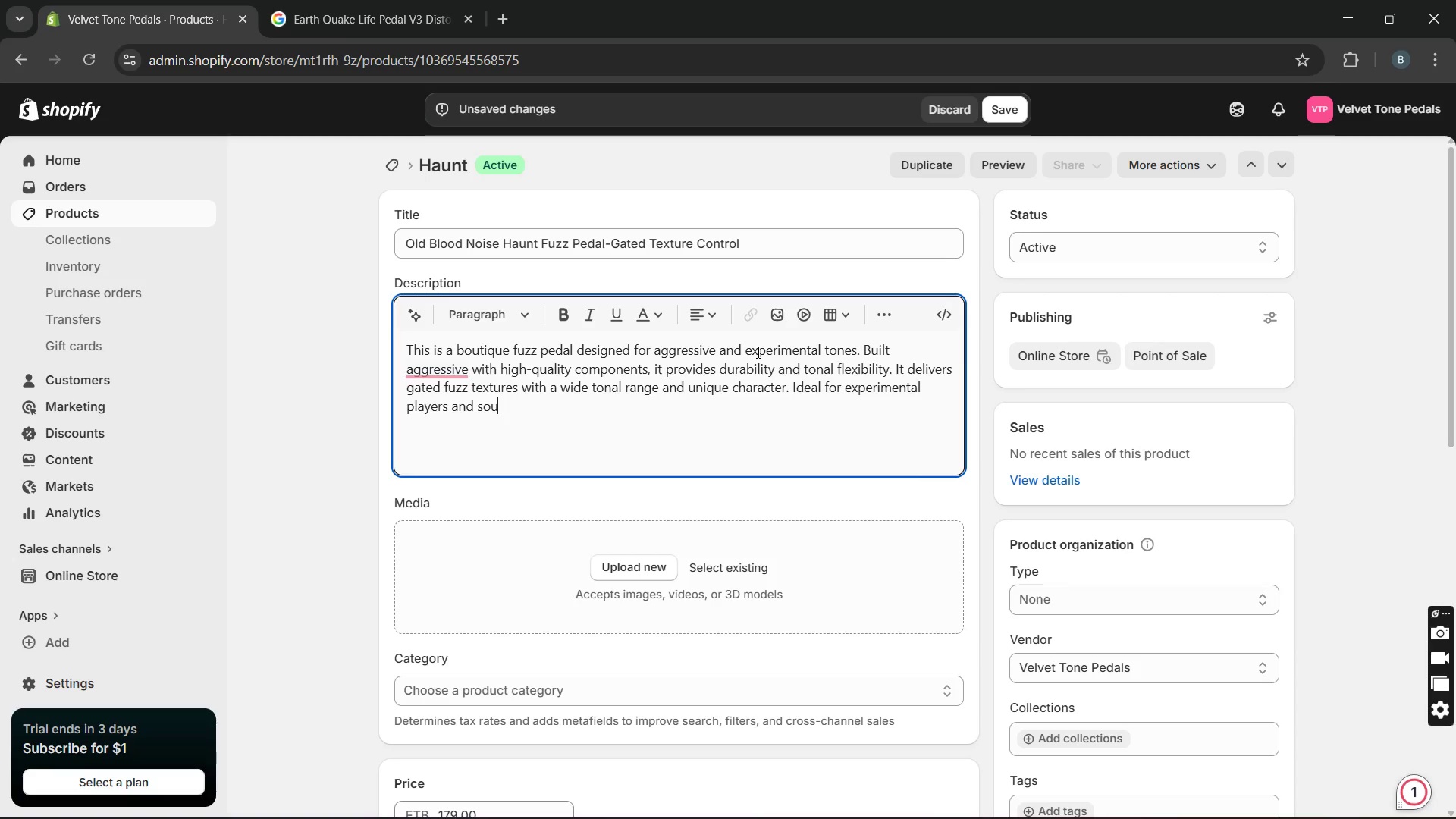 
hold_key(key=ArrowRight, duration=1.2)
 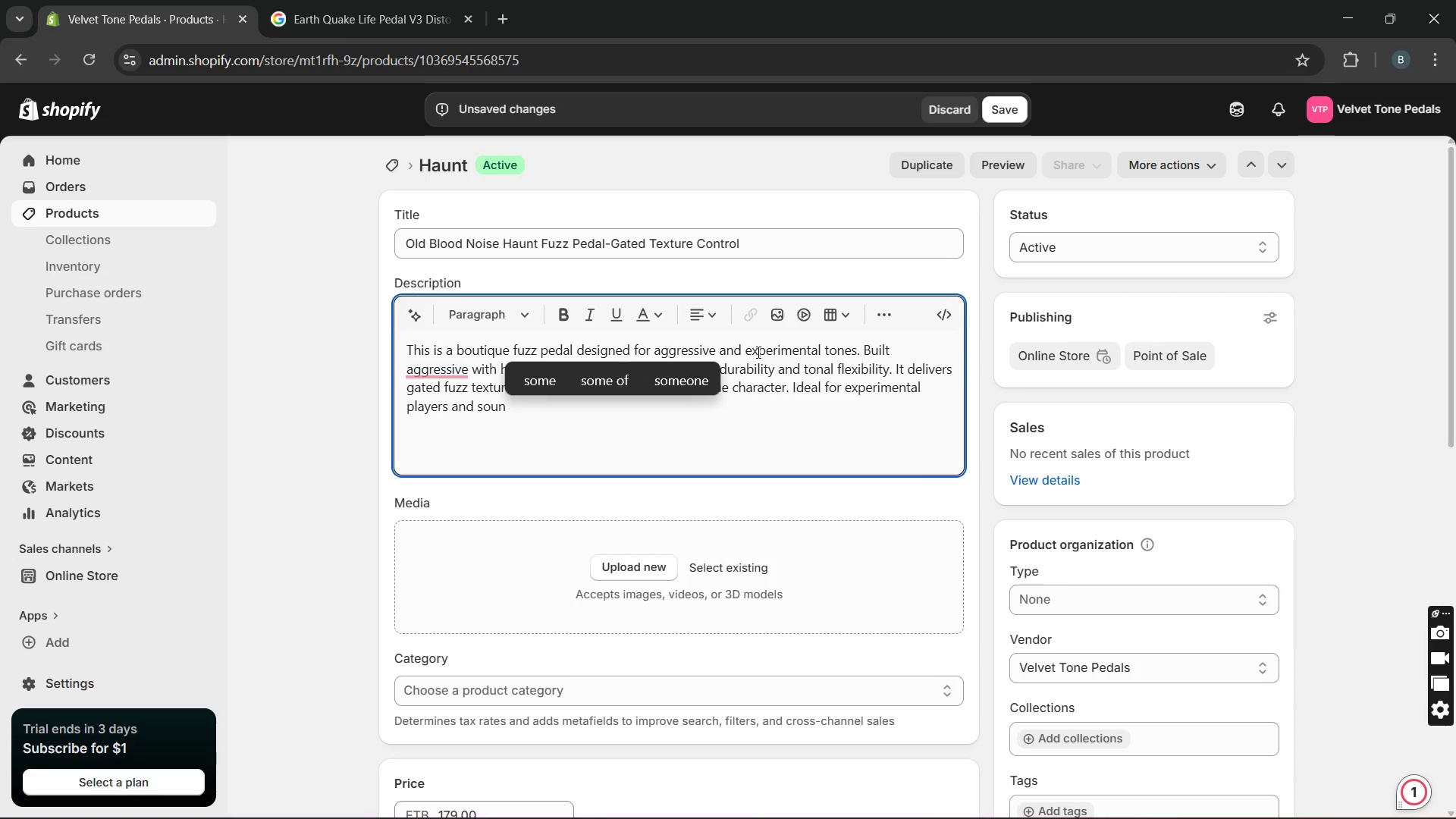 
key(ArrowLeft)
 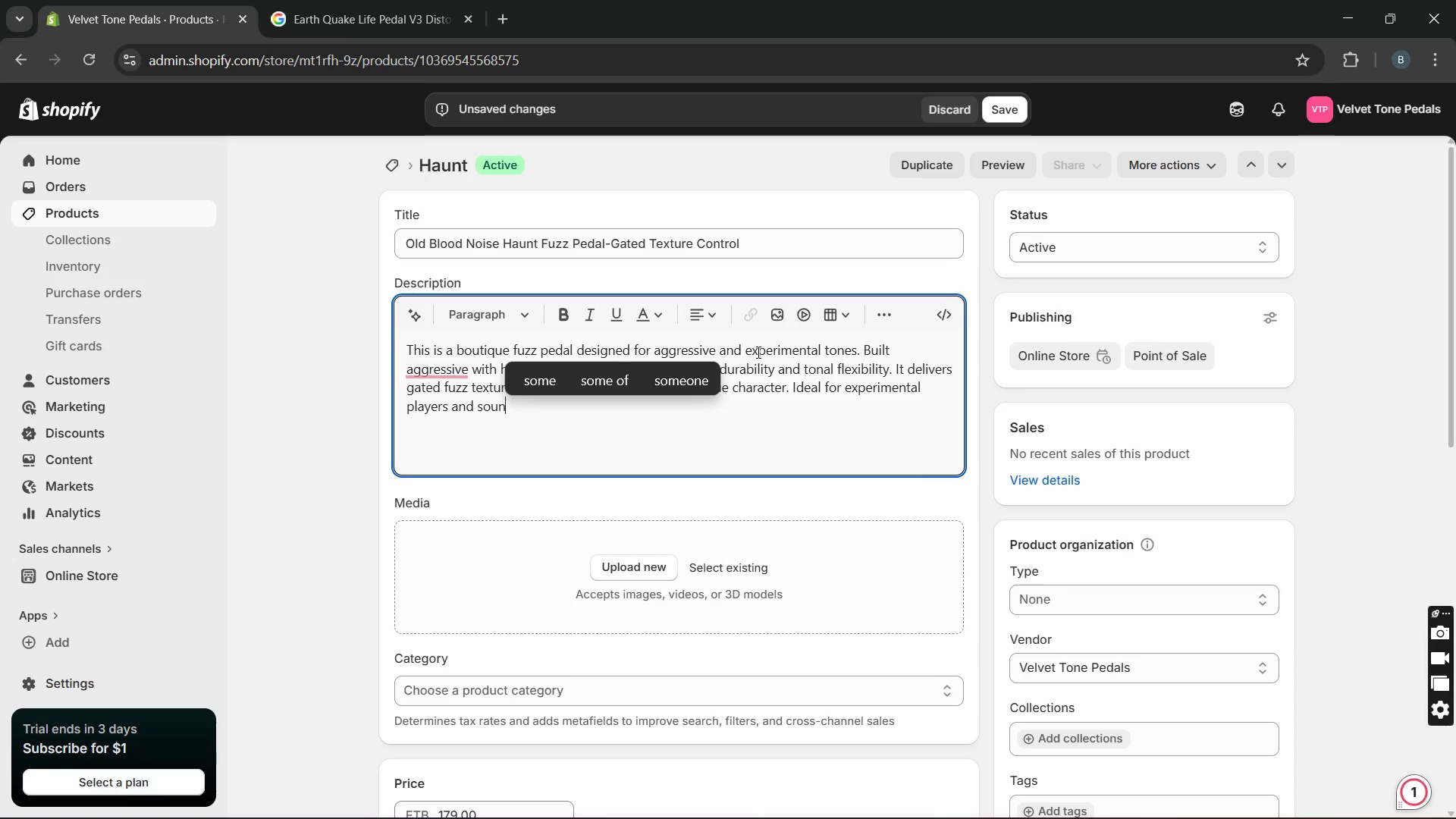 
key(ArrowLeft)
 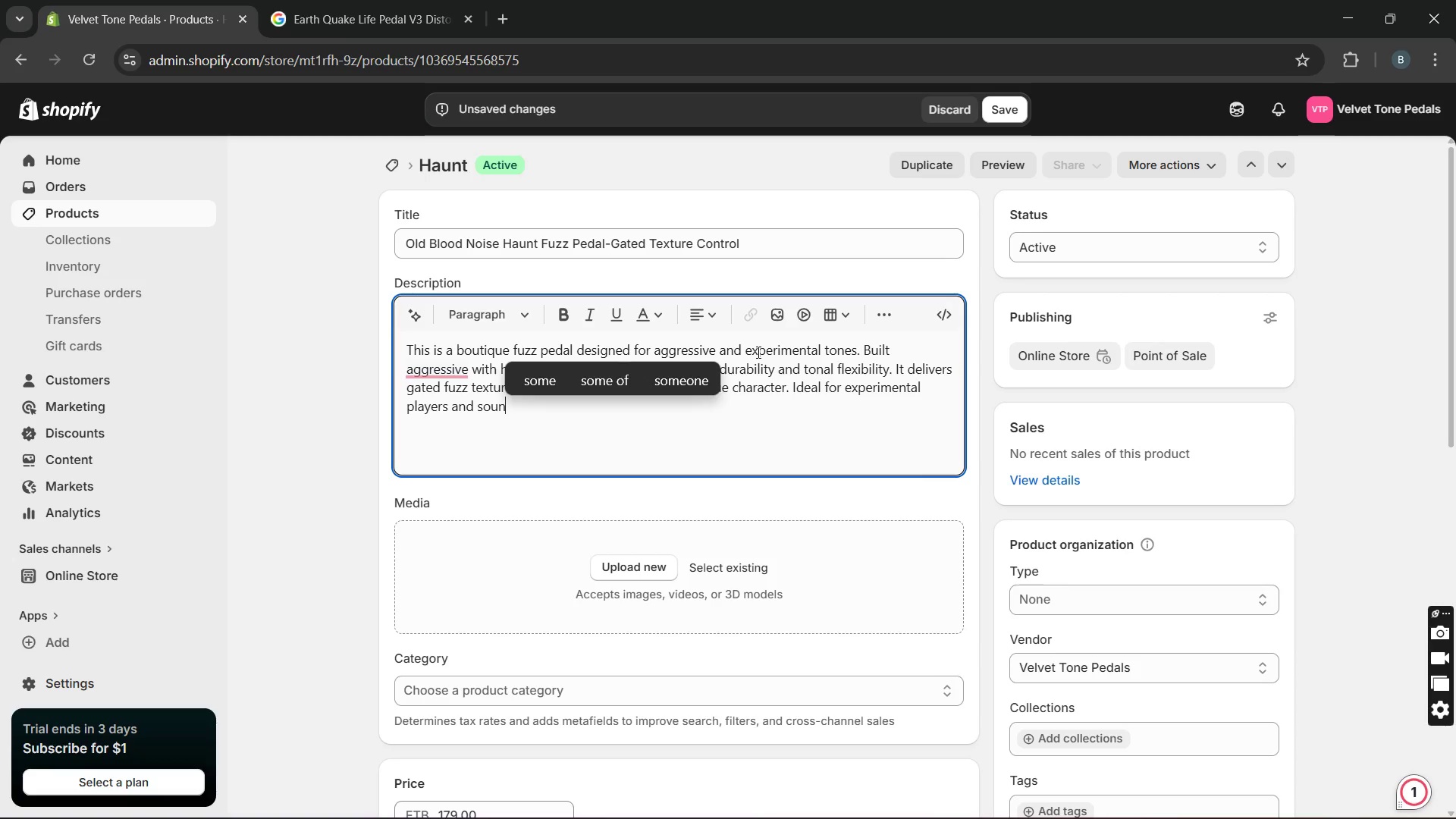 
key(ArrowLeft)
 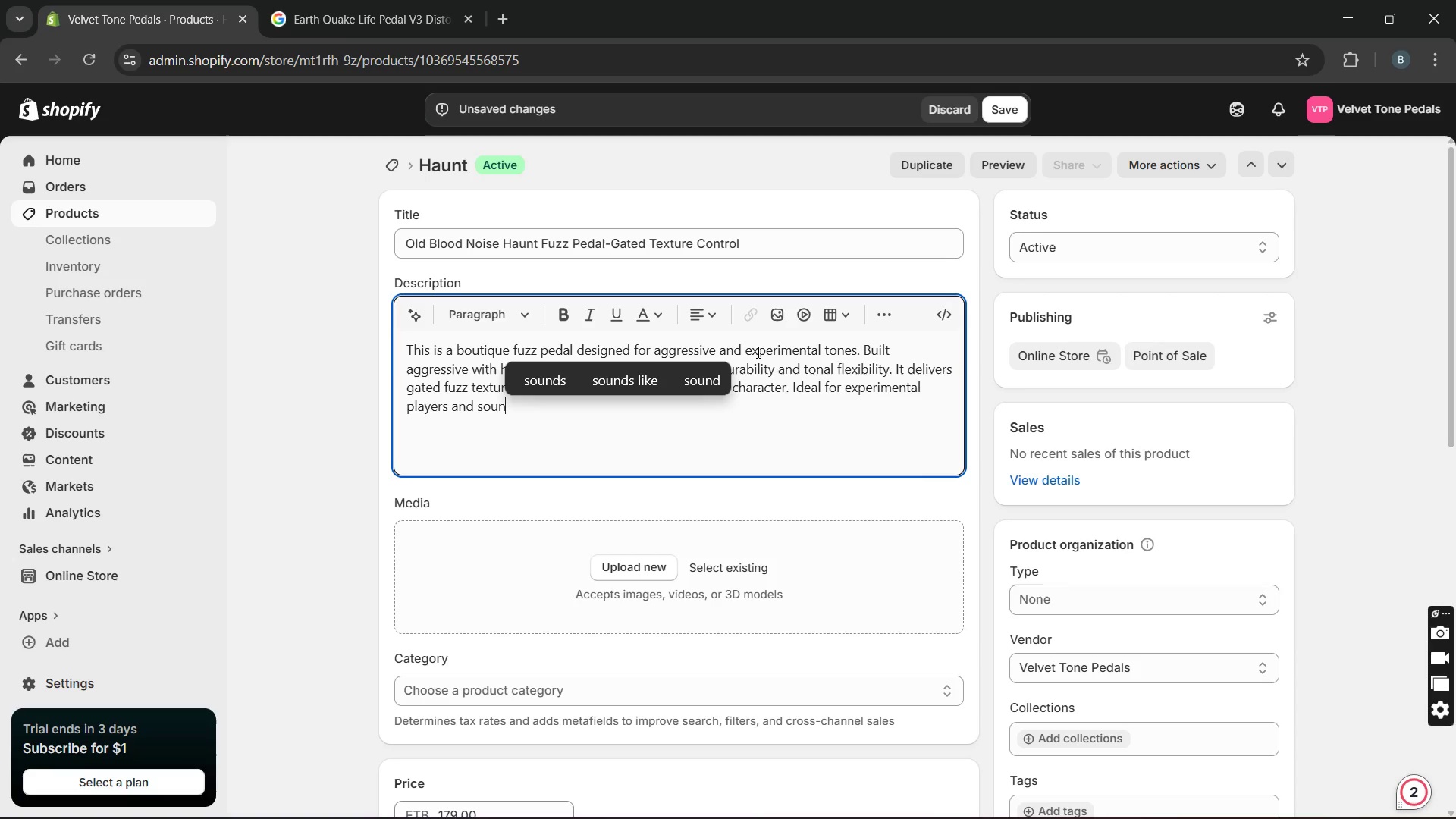 
key(ArrowLeft)
 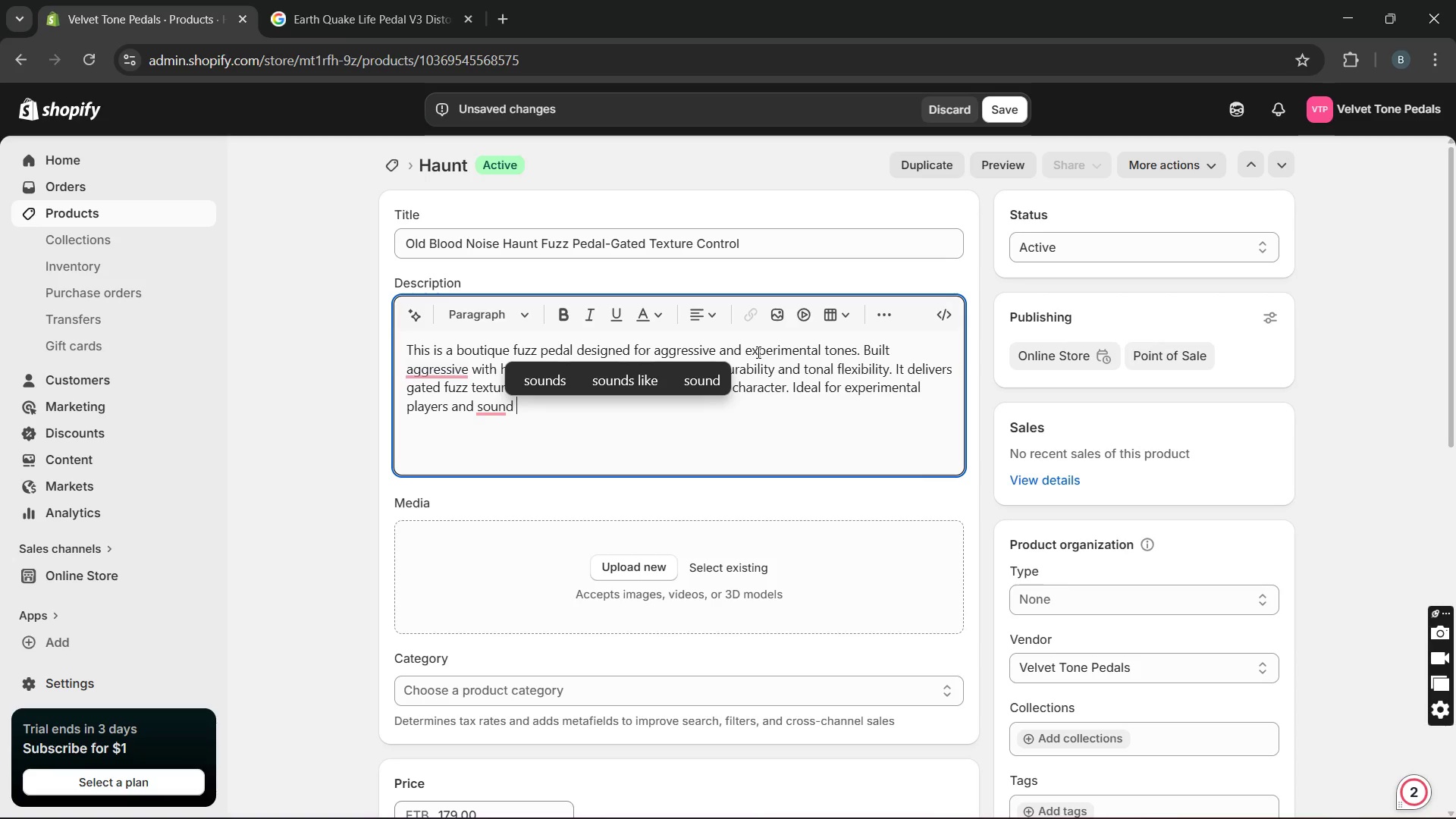 
key(ArrowLeft)
 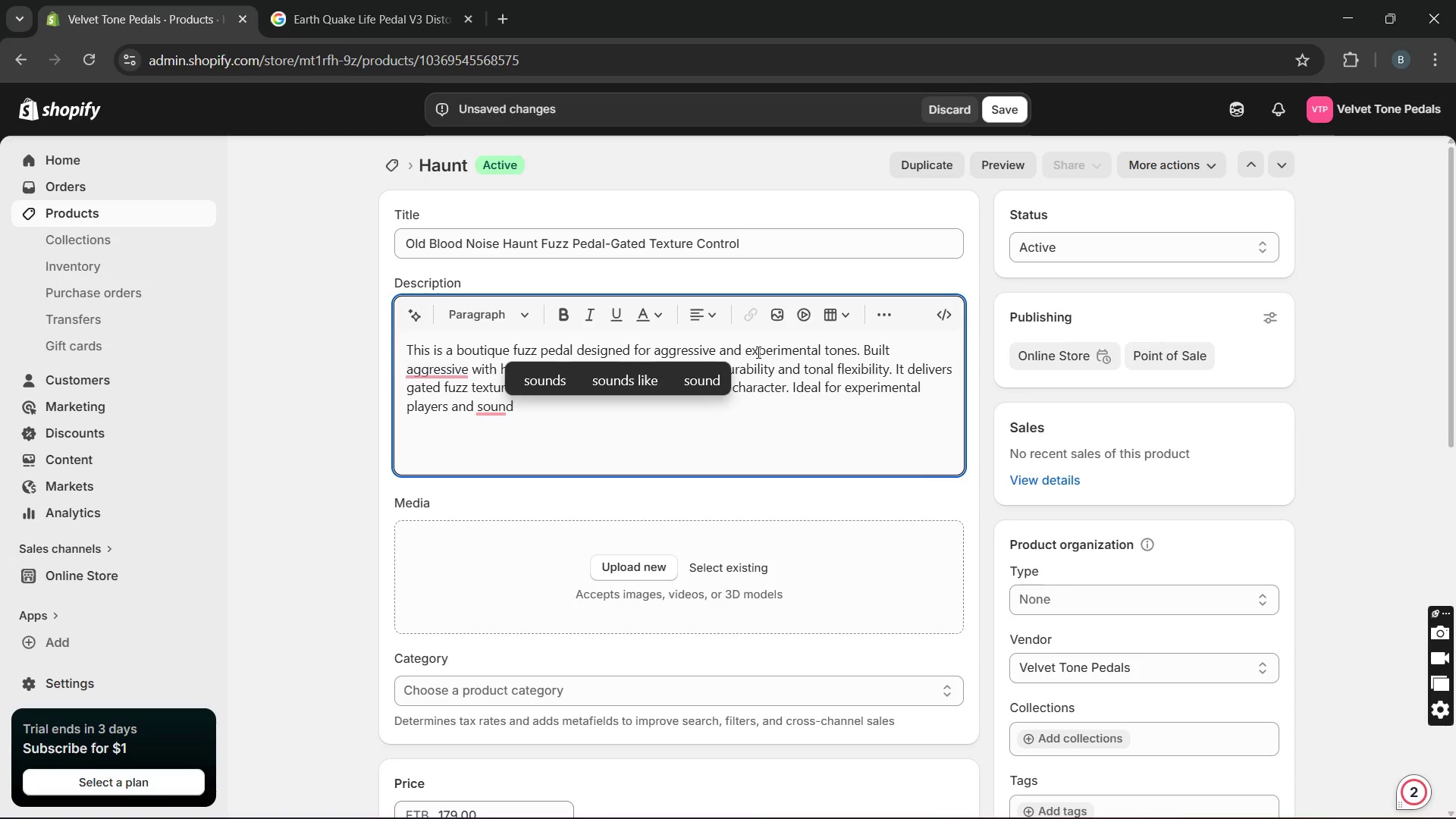 
key(ArrowLeft)
 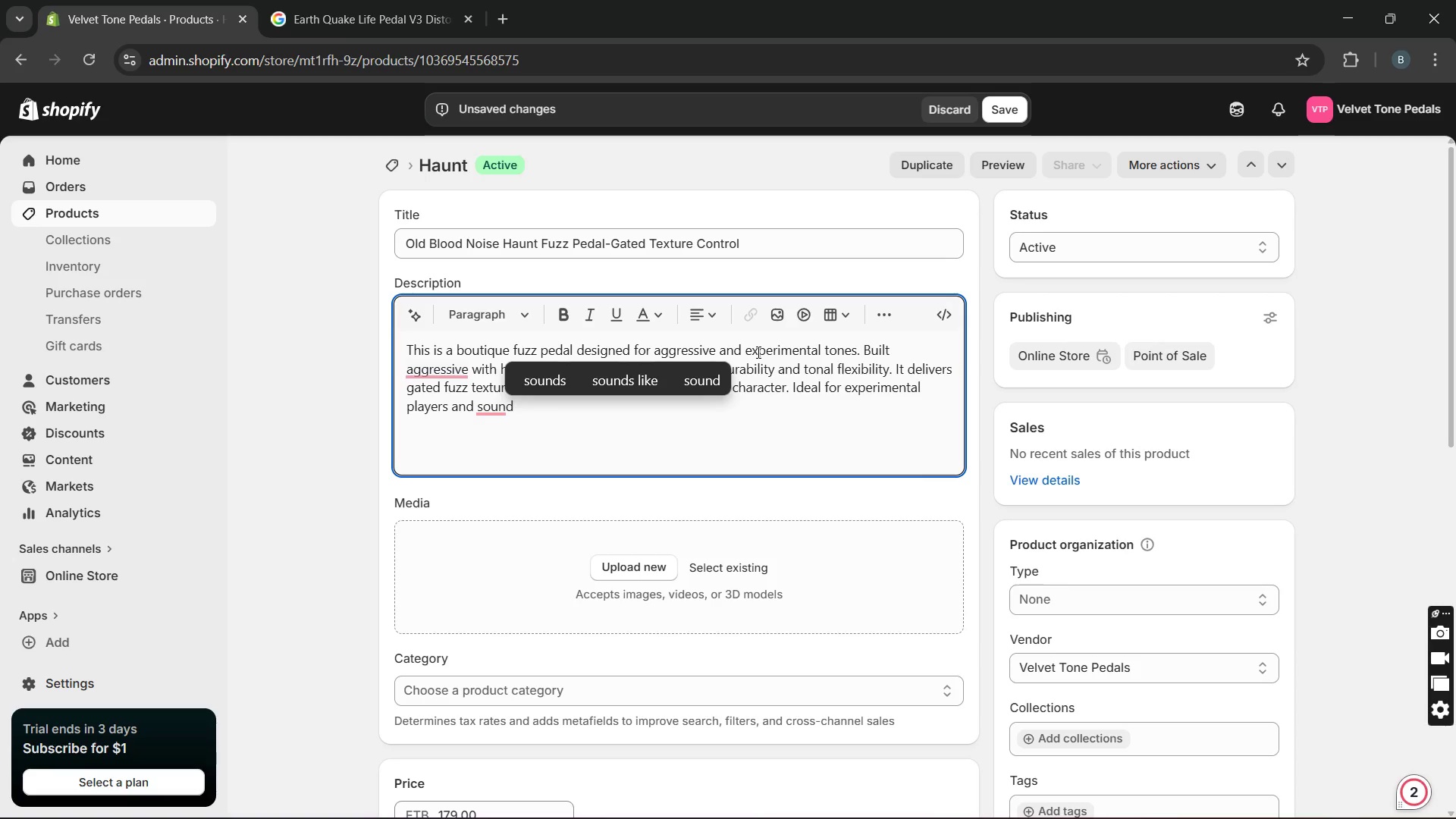 
key(ArrowLeft)
 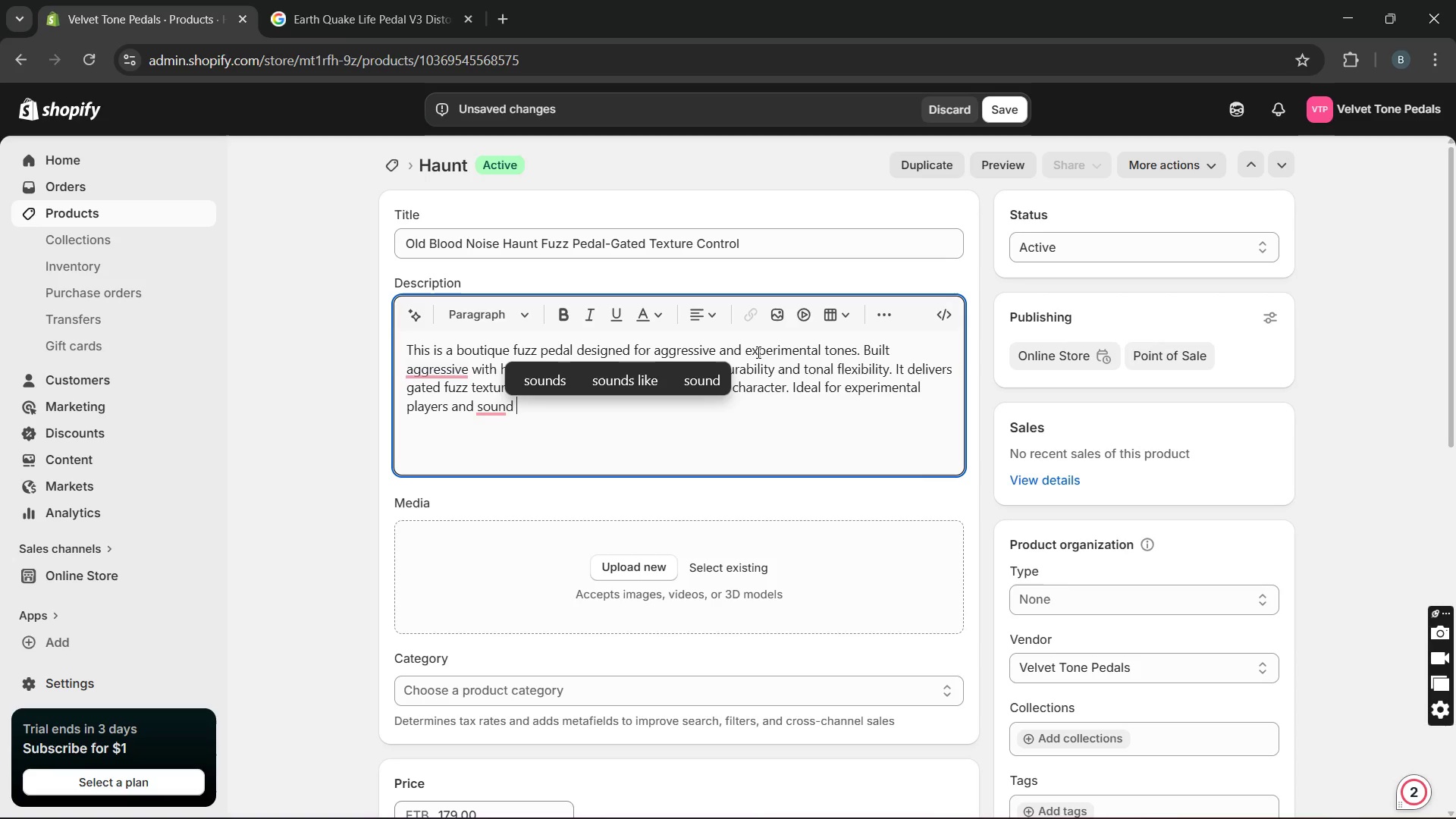 
key(ArrowLeft)
 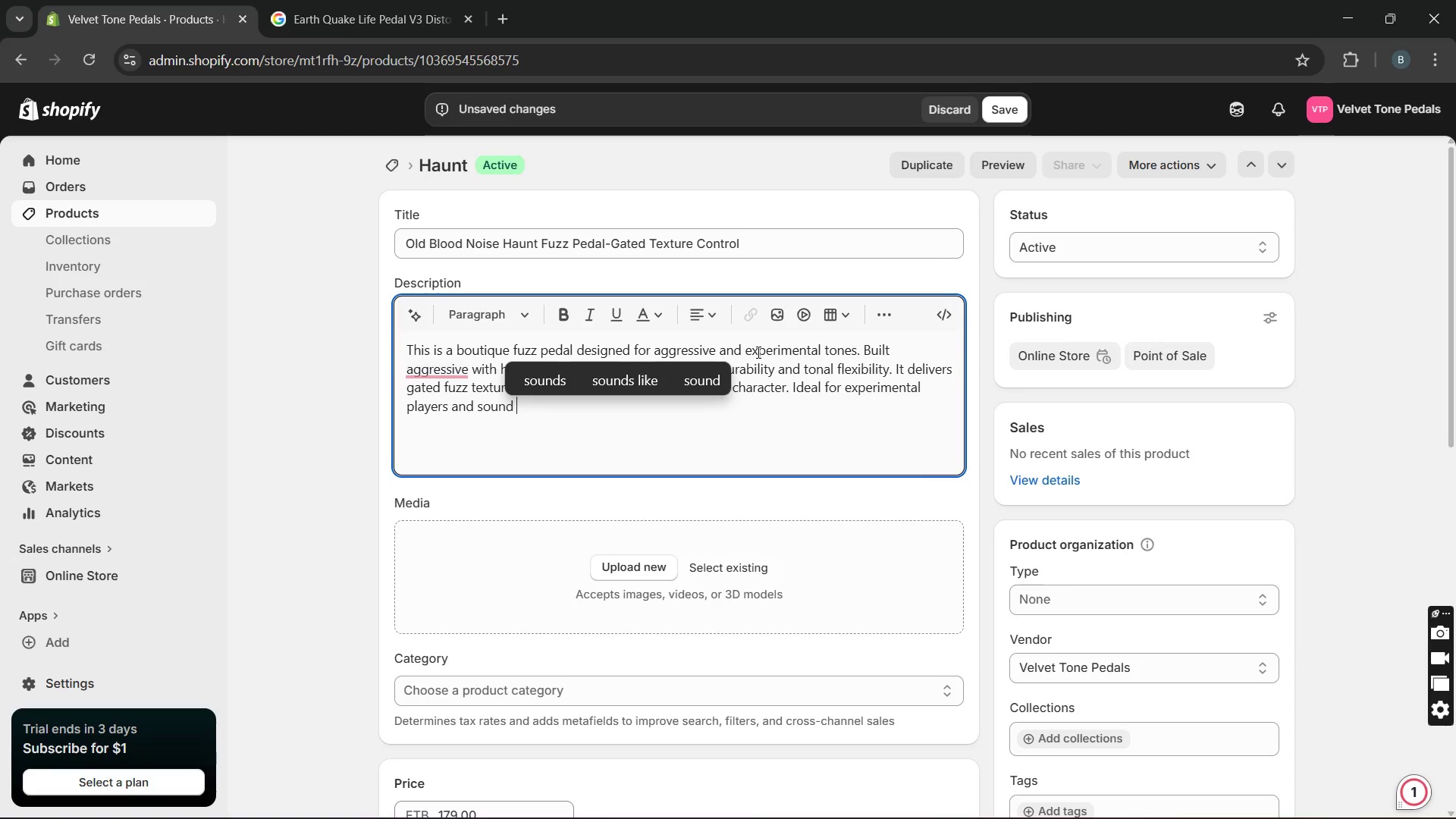 
key(ArrowLeft)
 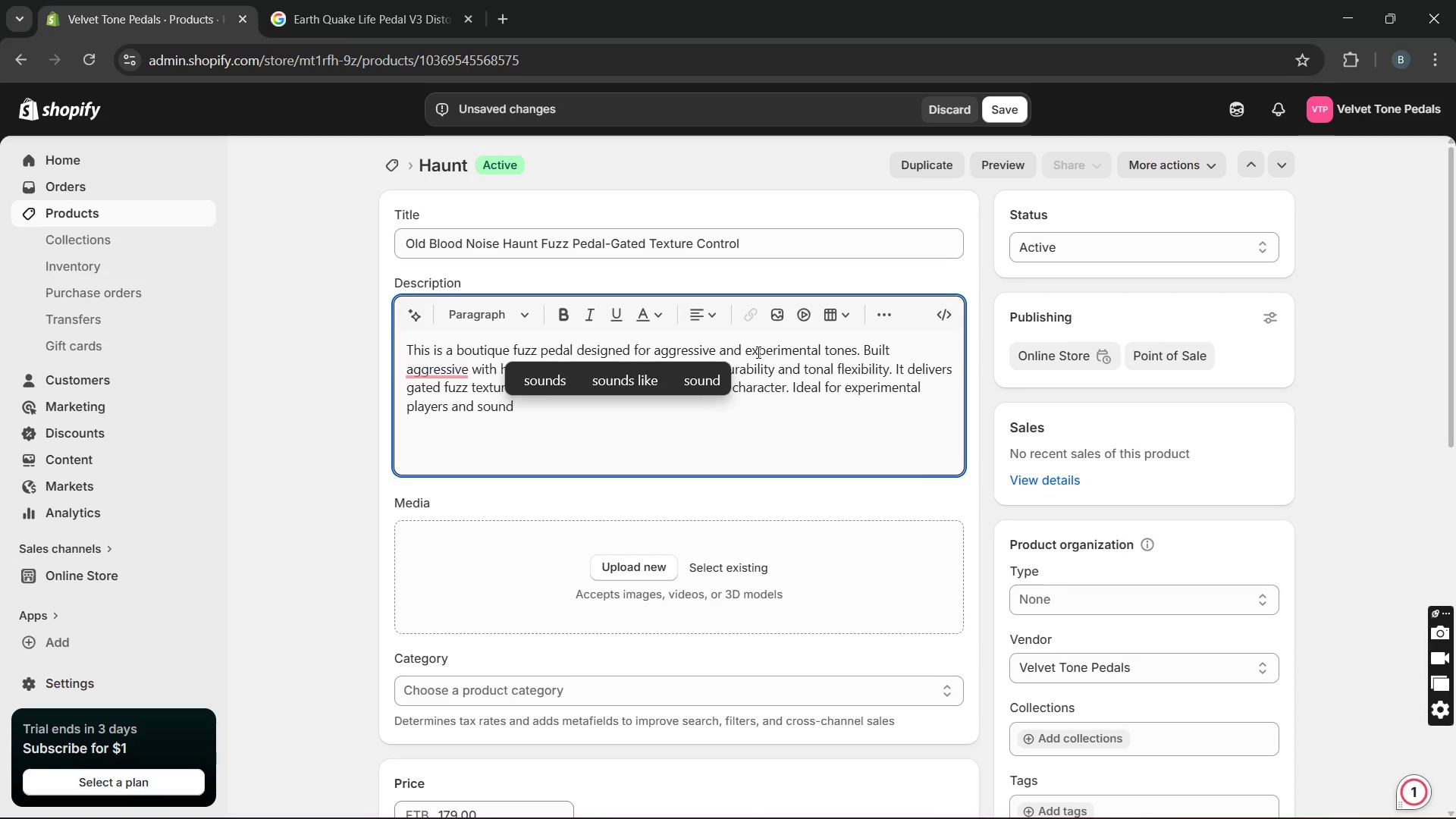 
key(ArrowLeft)
 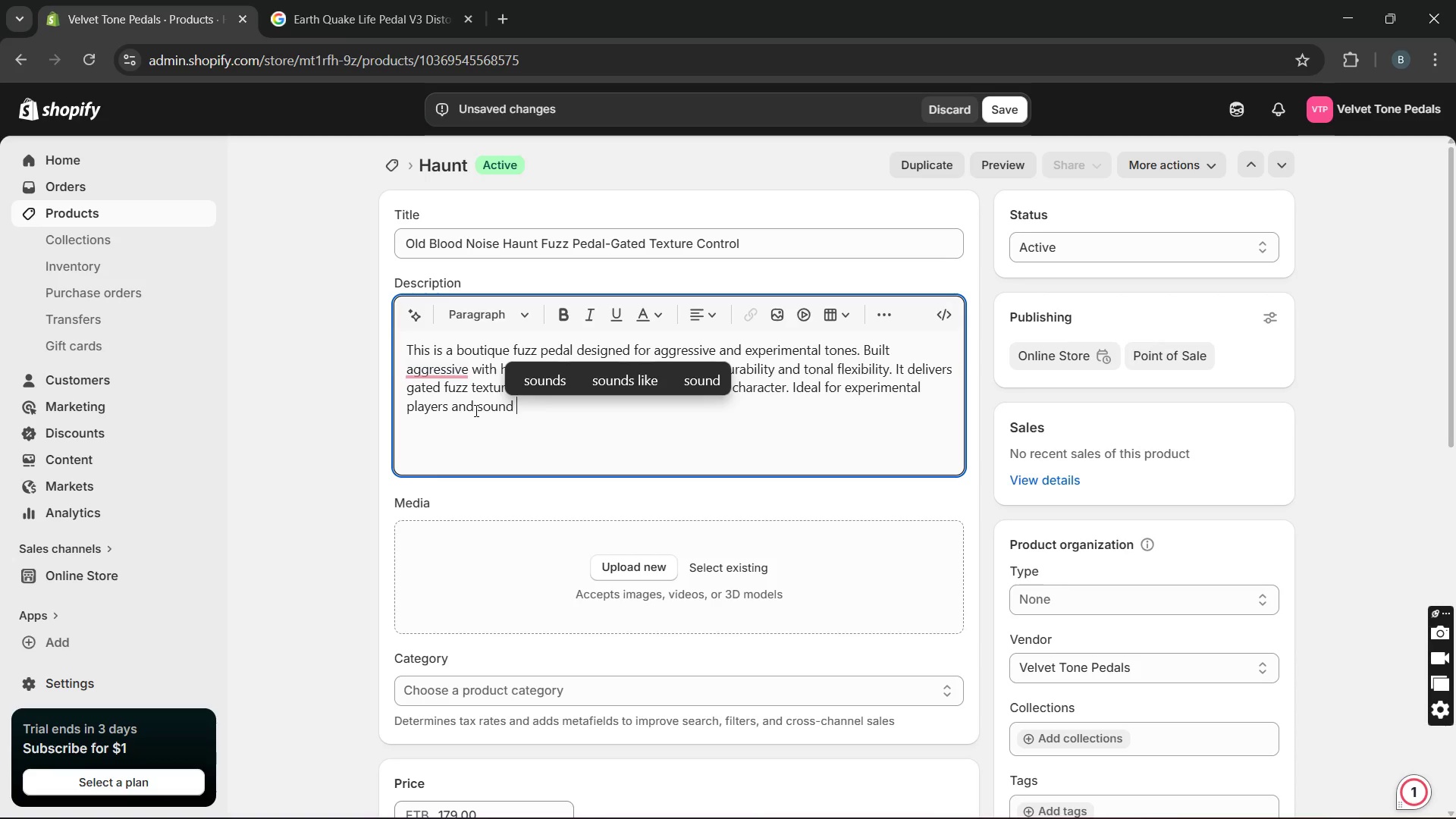 
left_click([475, 410])
 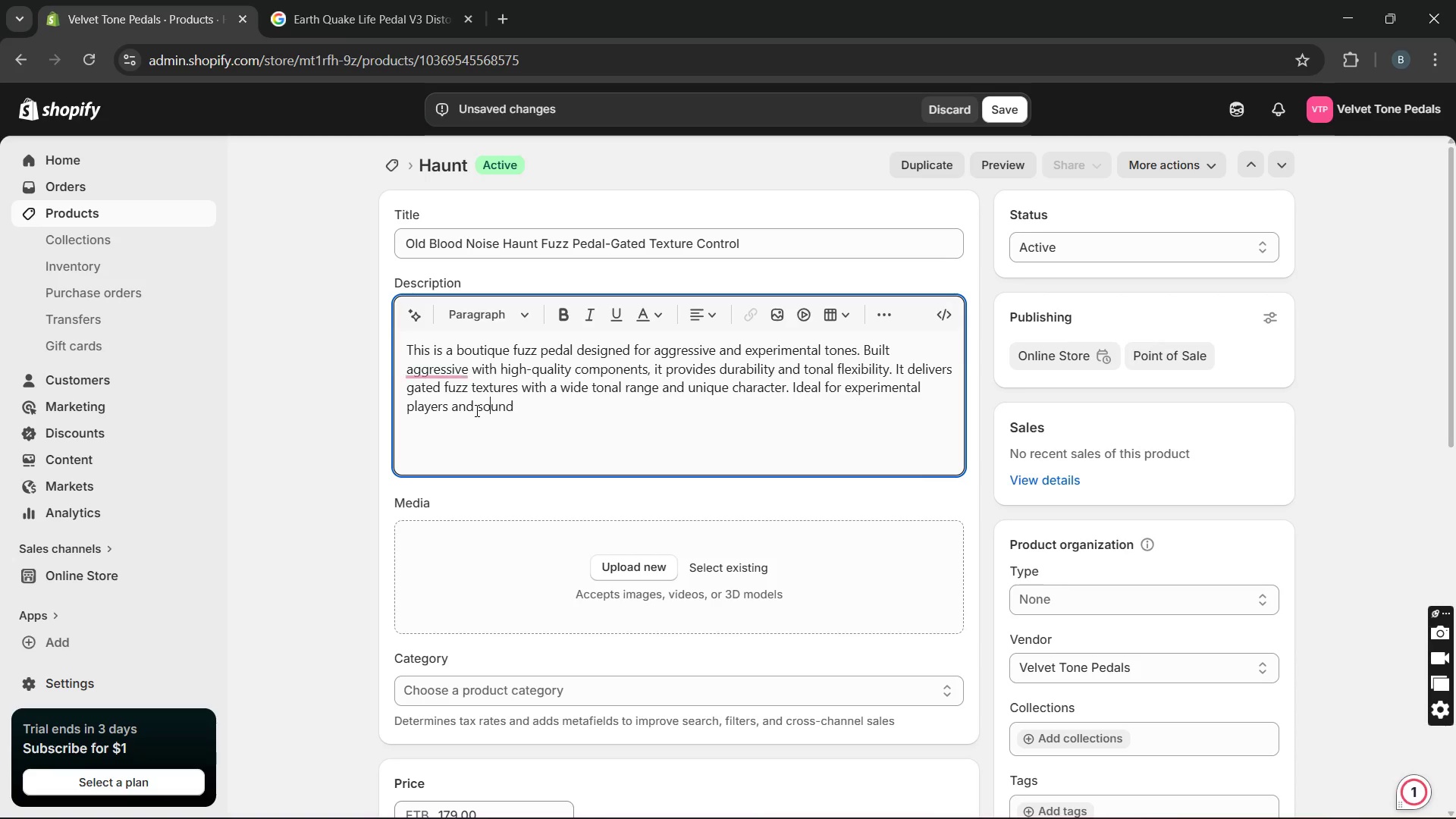 
left_click([475, 410])
 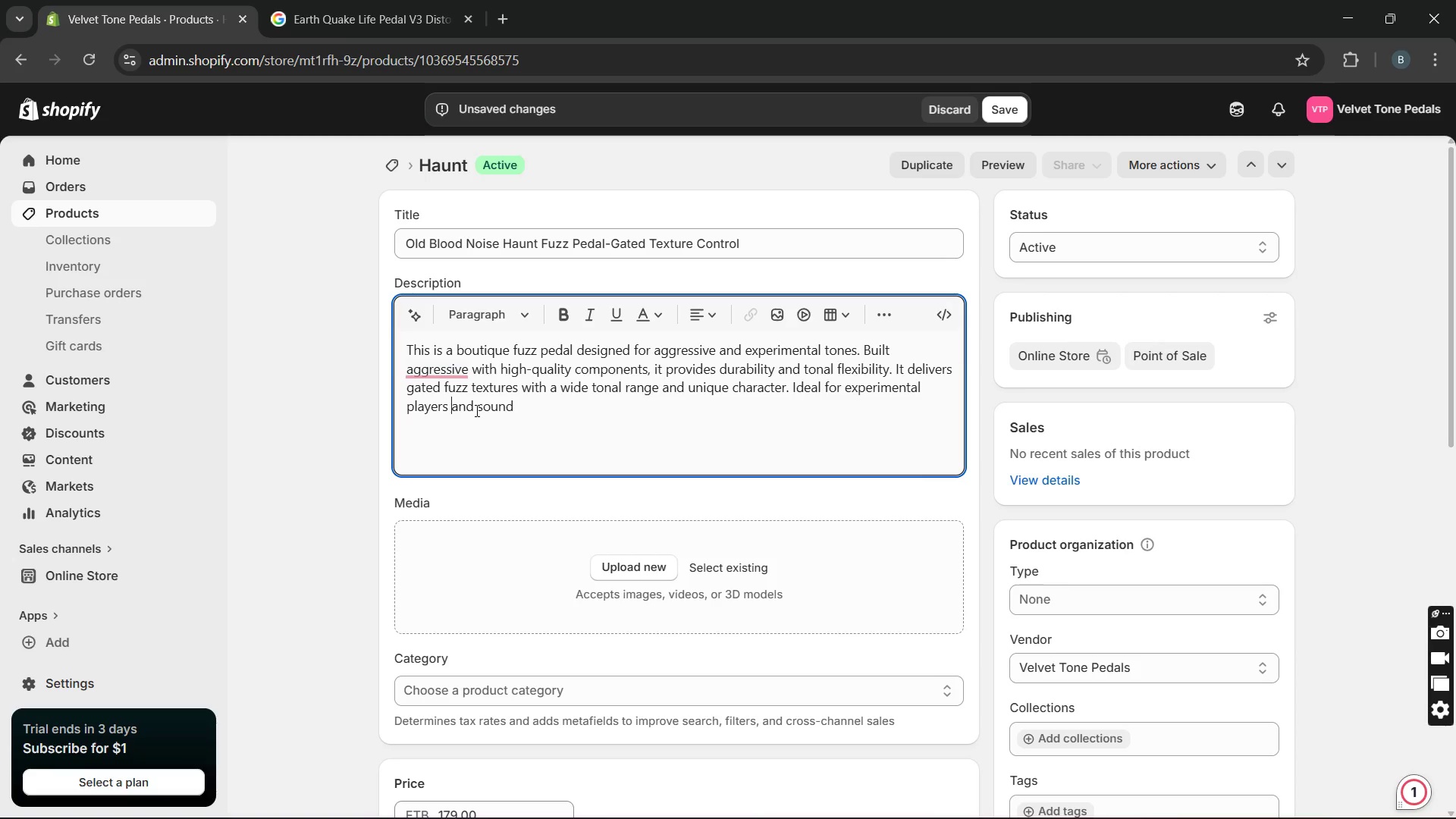 
hold_key(key=ArrowLeft, duration=0.31)
 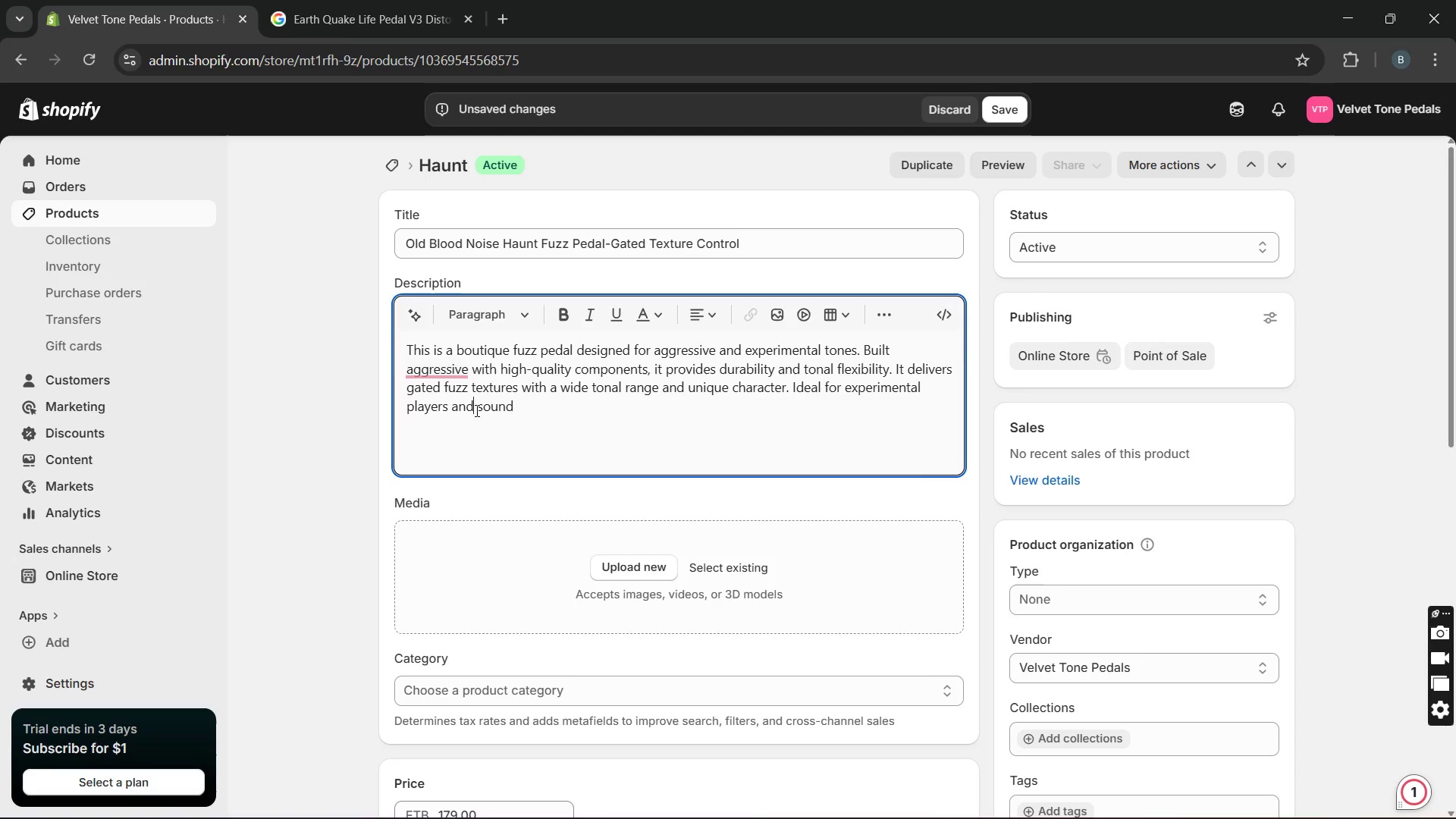 
hold_key(key=ArrowLeft, duration=0.31)
 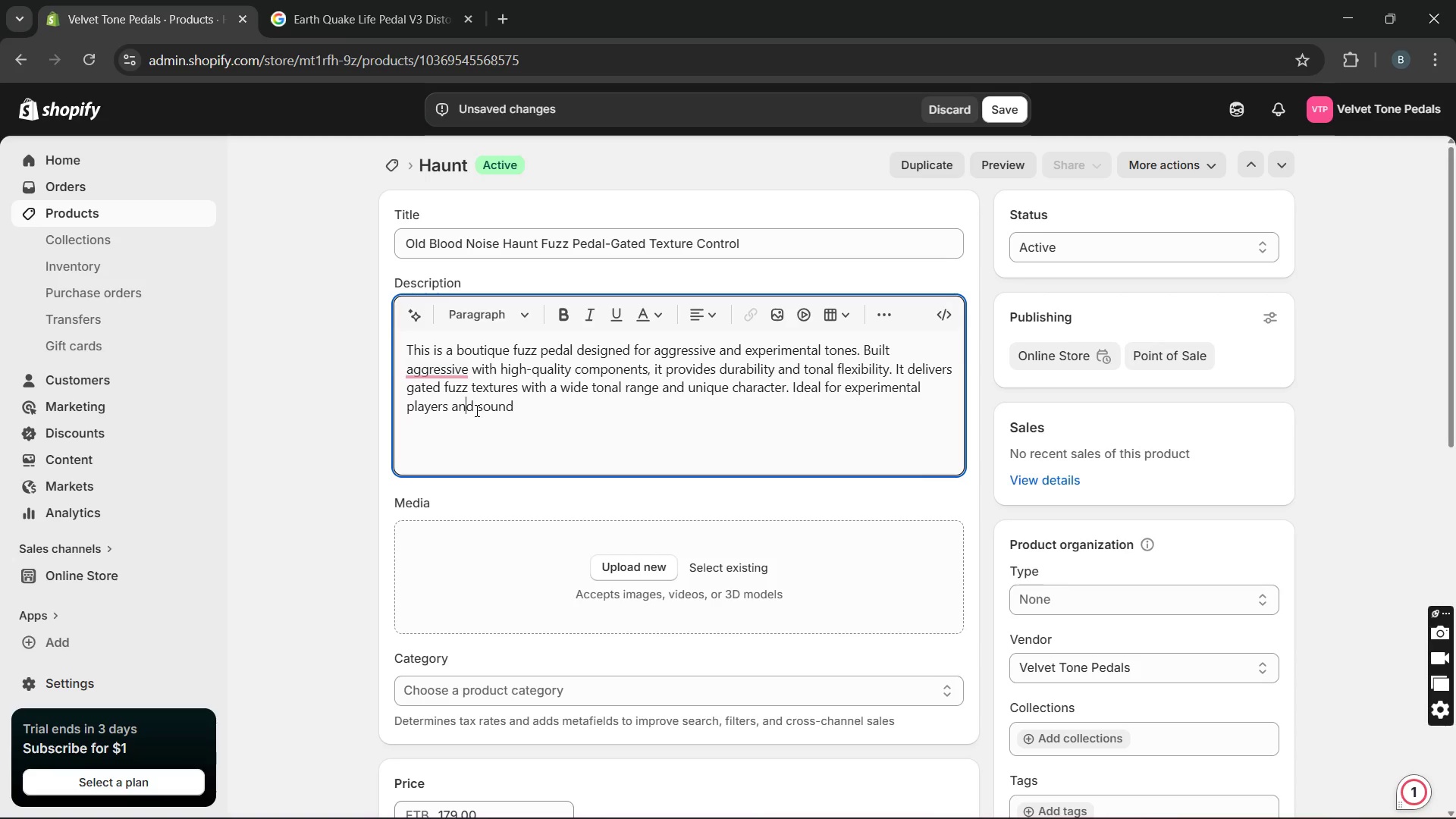 
left_click([475, 410])
 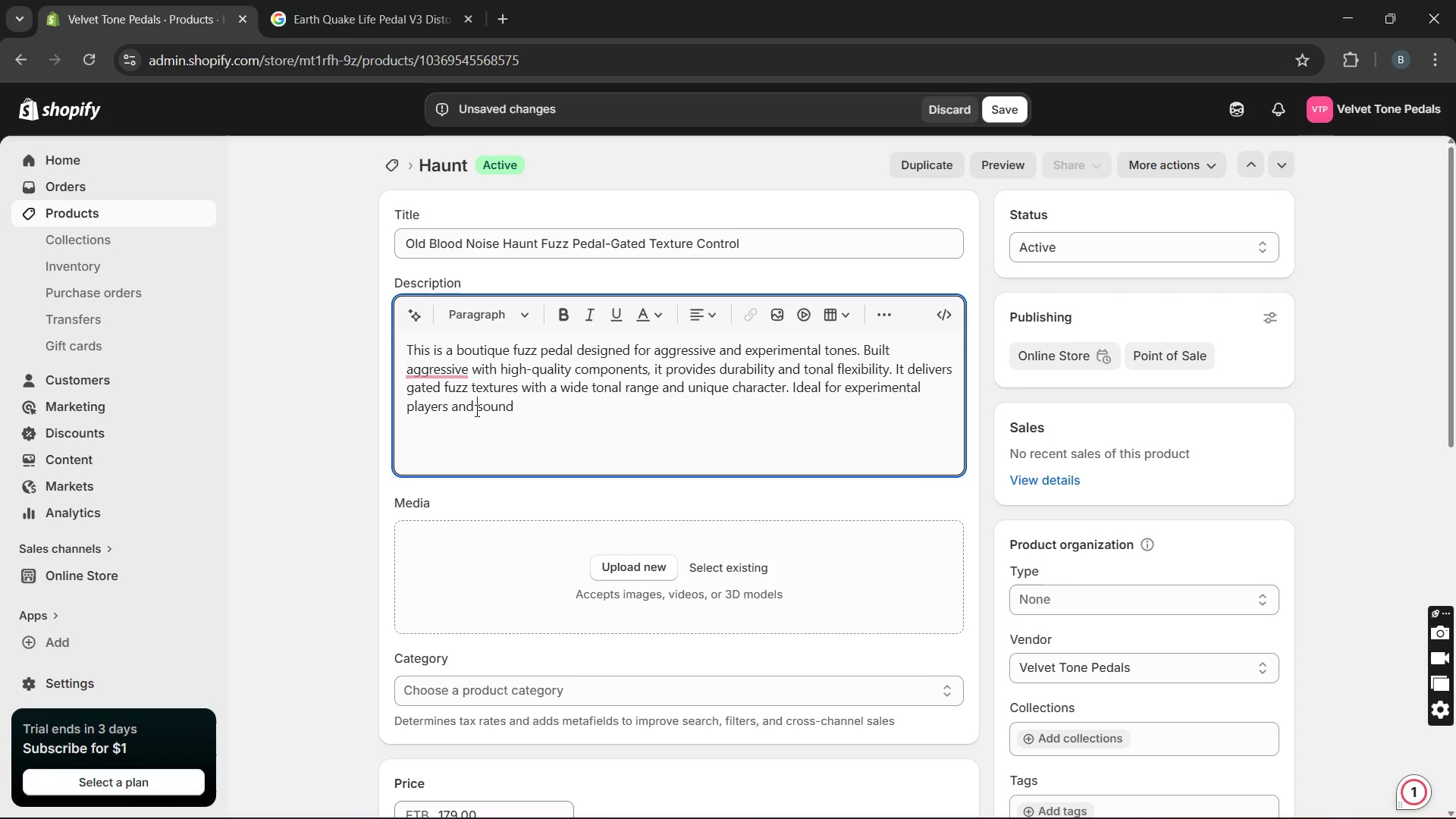 
type(heavy )
 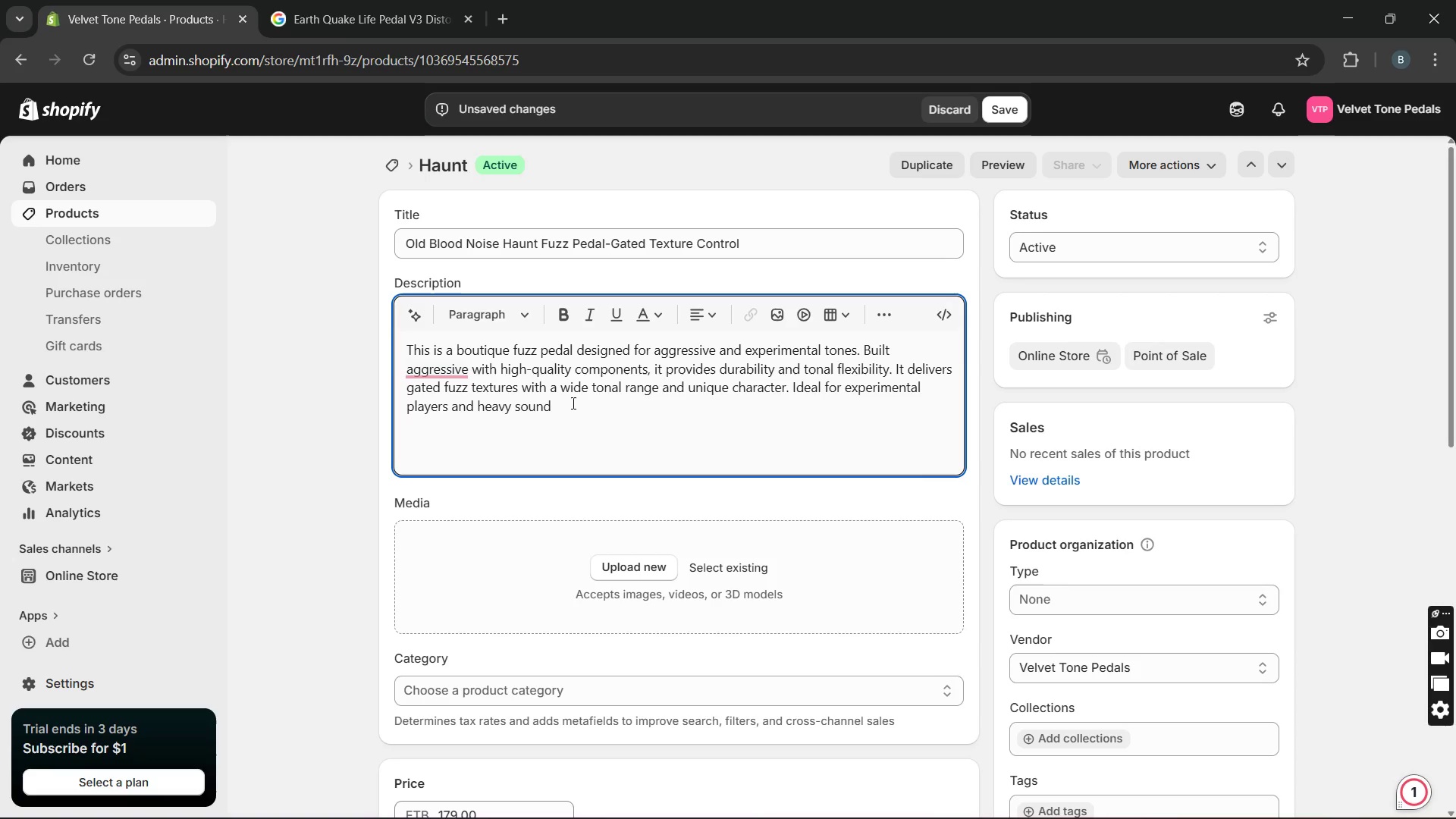 
left_click([576, 403])
 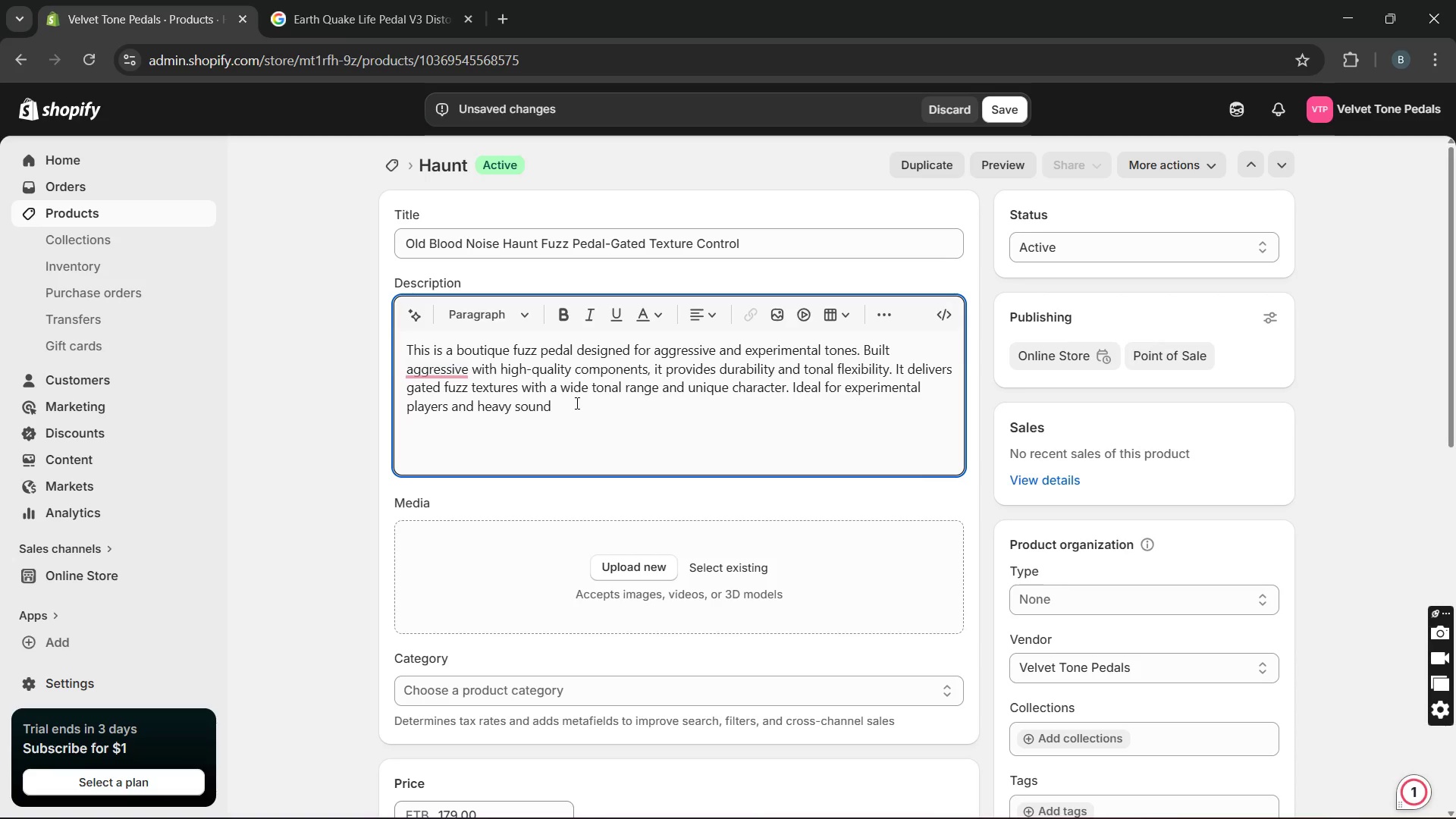 
type(designers)
 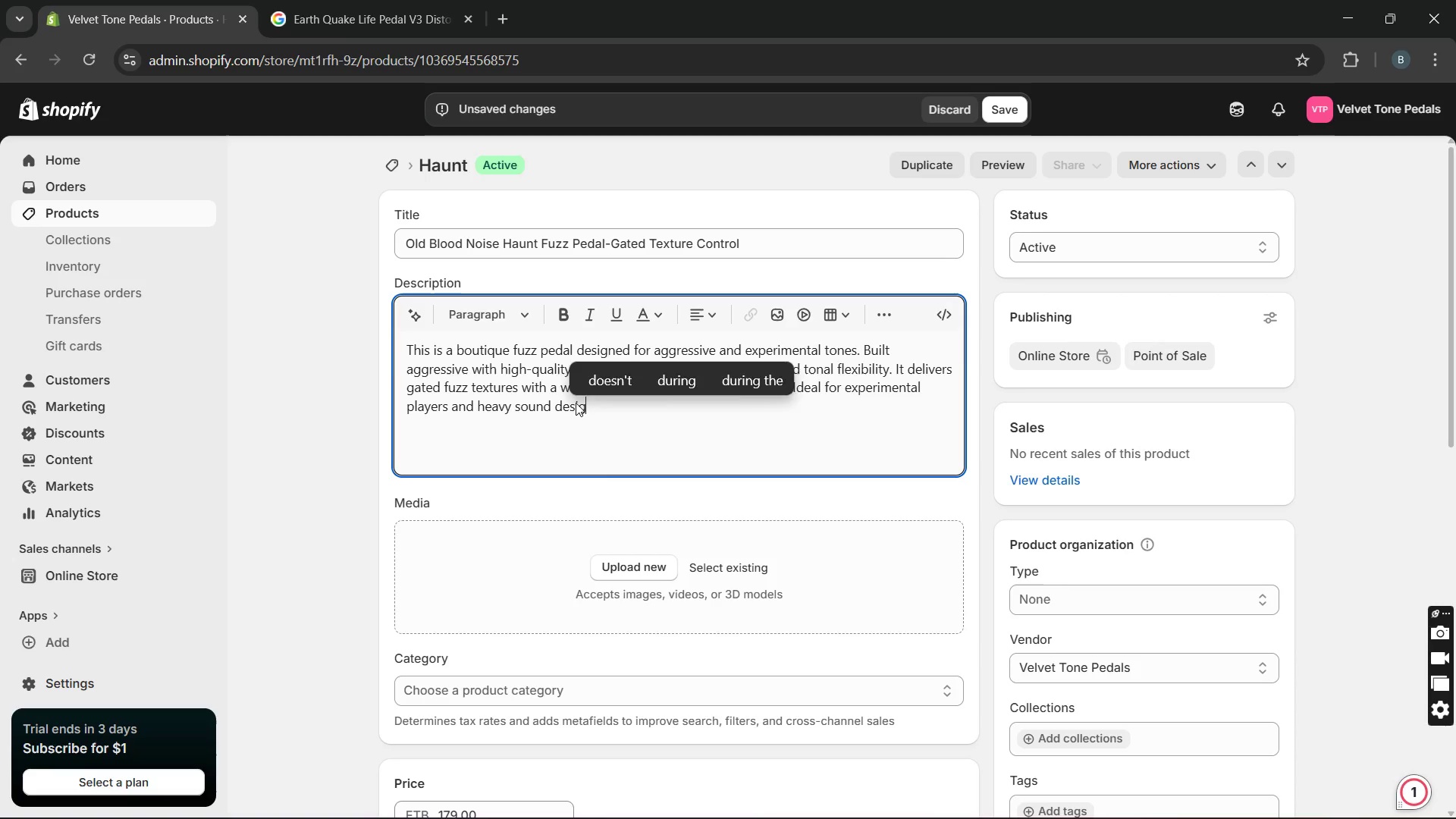 
key(Period)
 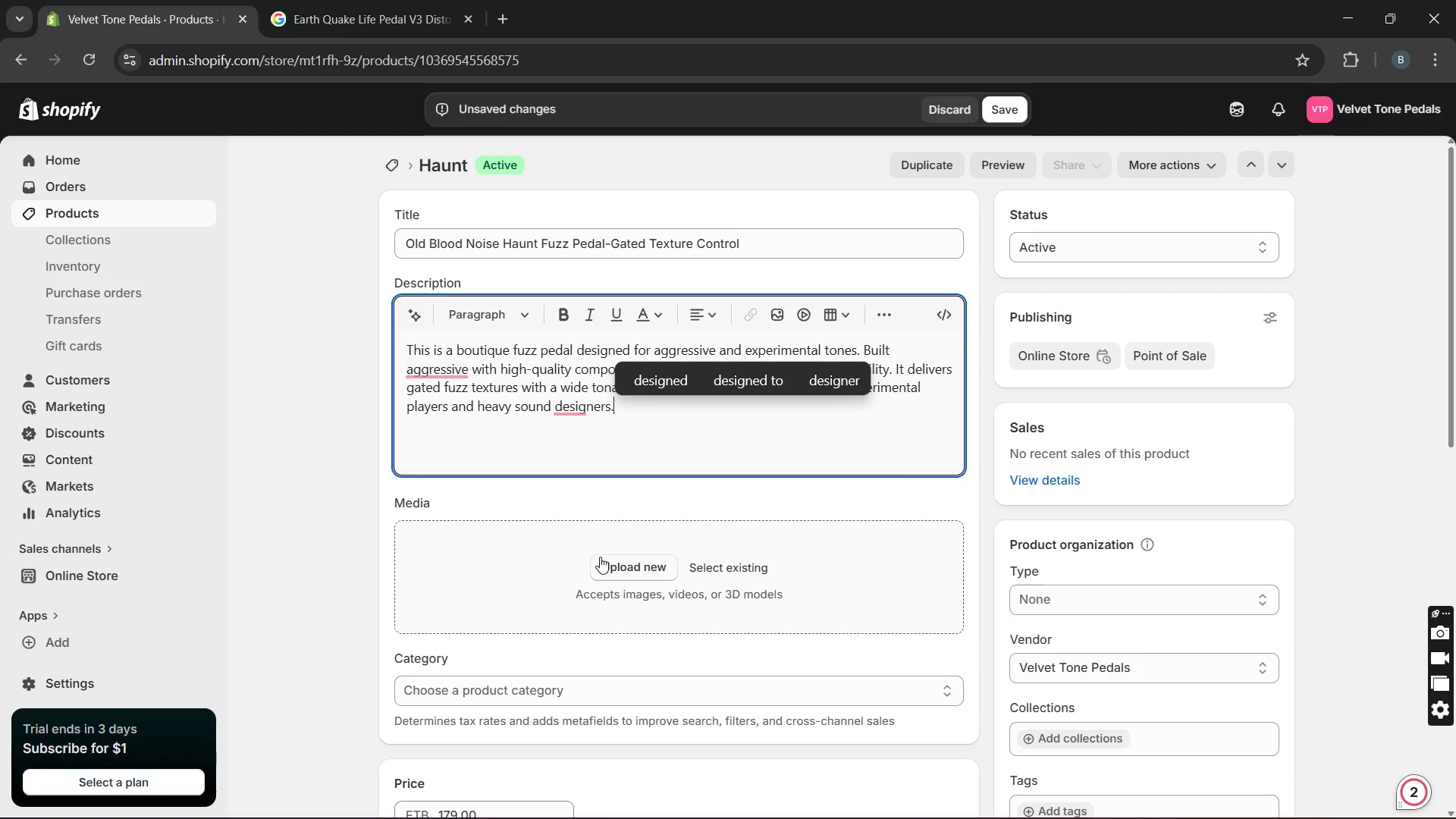 
wait(7.22)
 